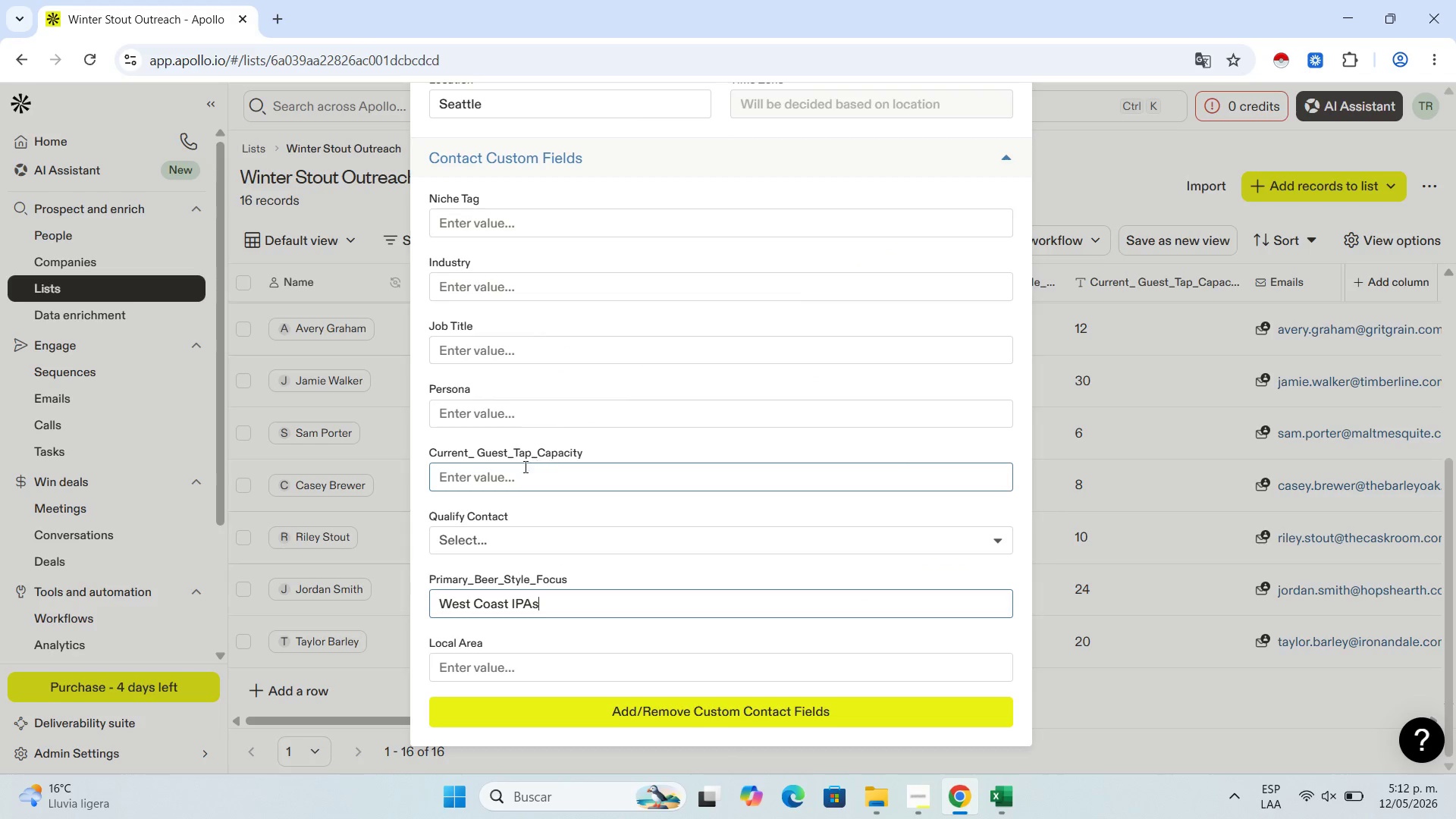 
left_click([517, 477])
 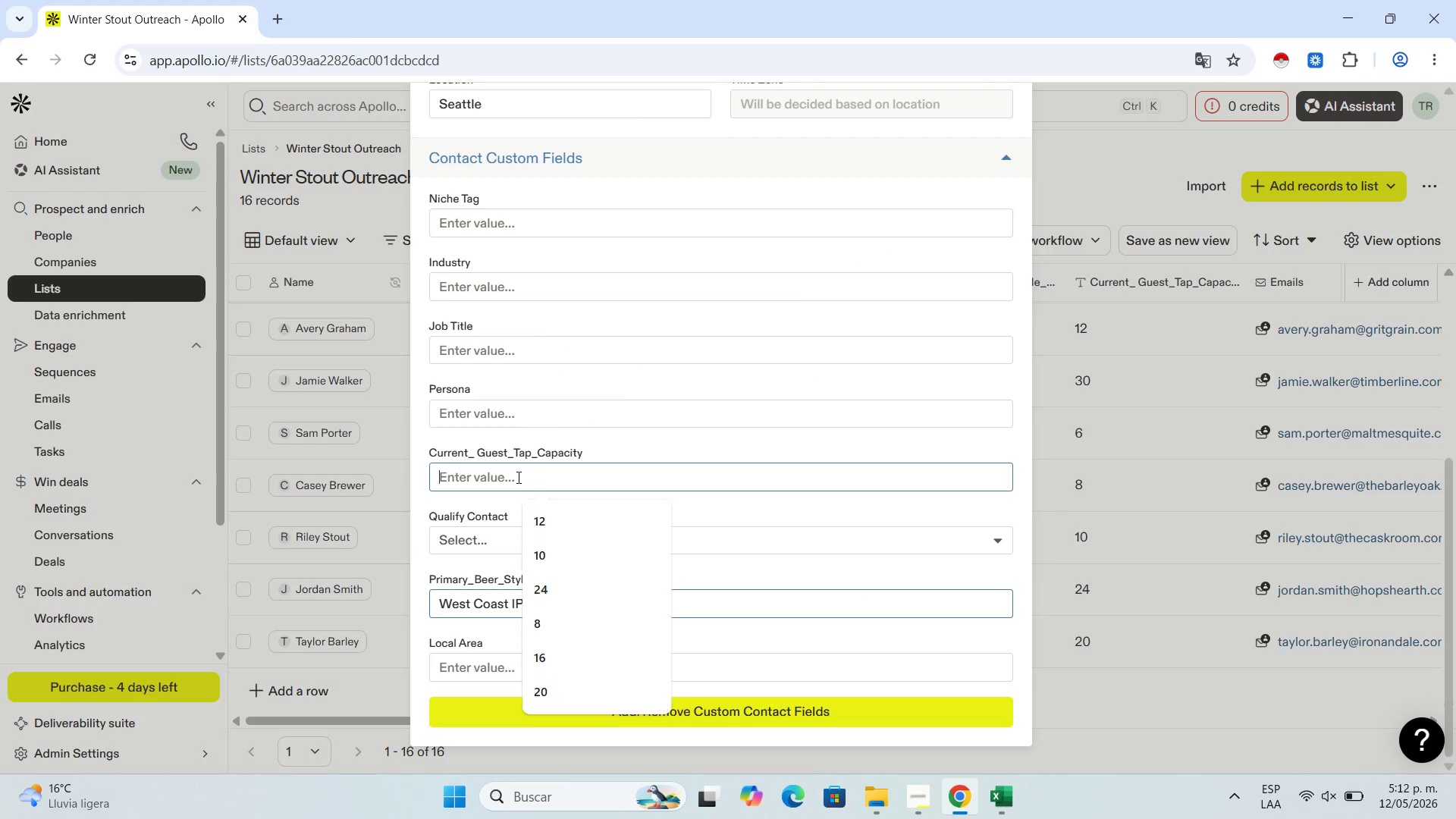 
key(Control+V)
 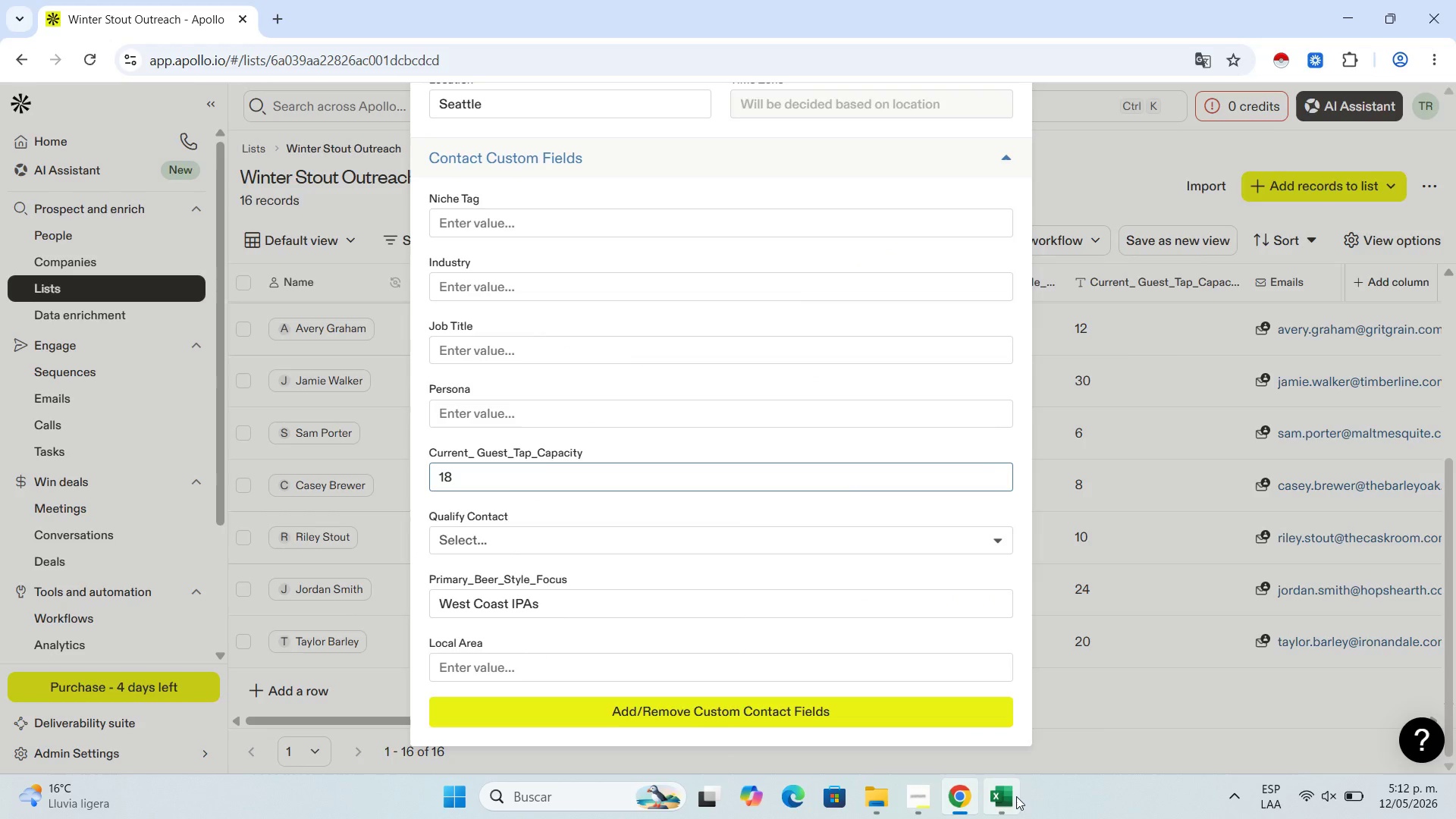 
left_click([1016, 796])
 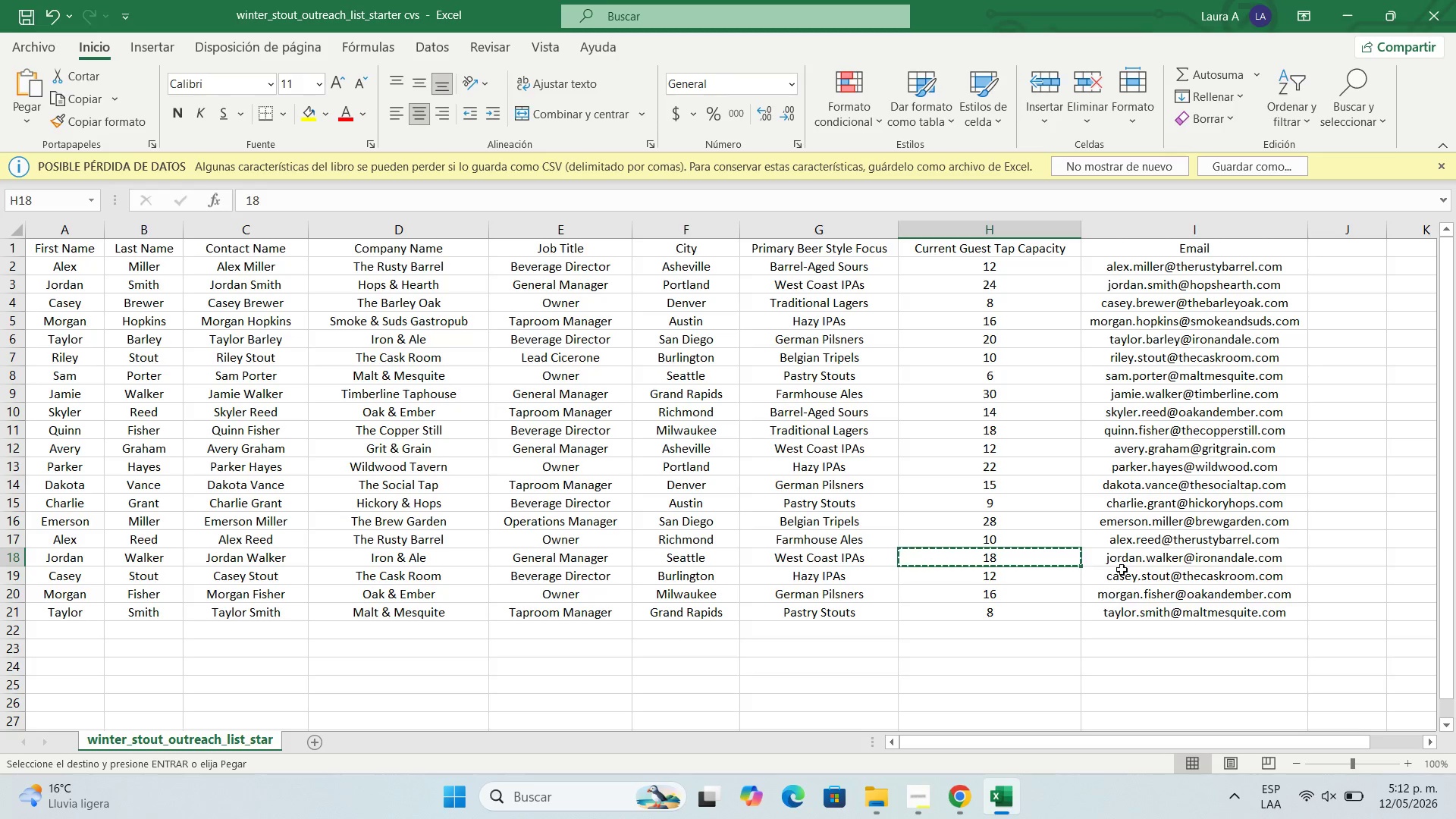 
left_click([1129, 560])
 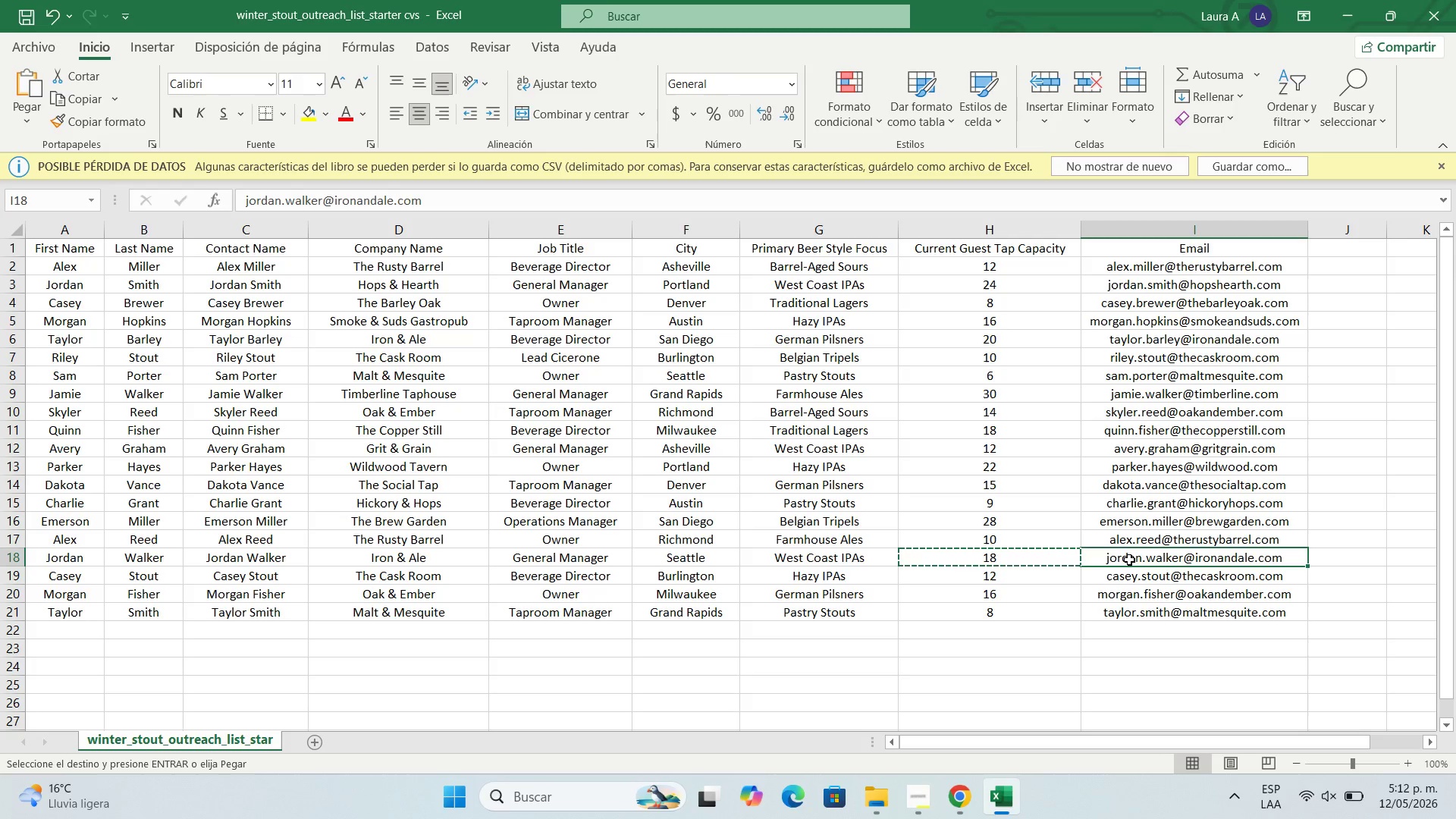 
key(Control+C)
 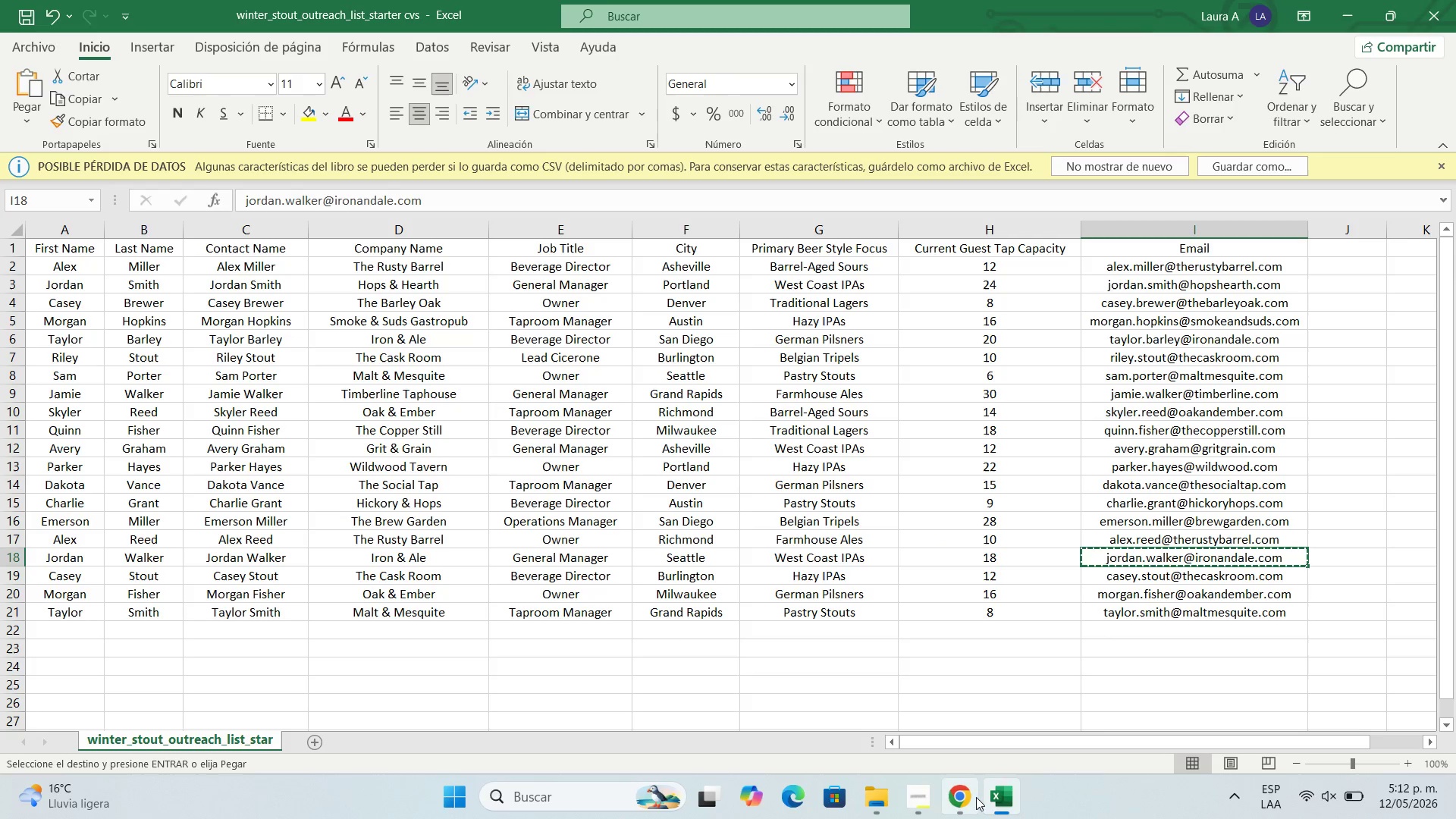 
left_click([967, 796])
 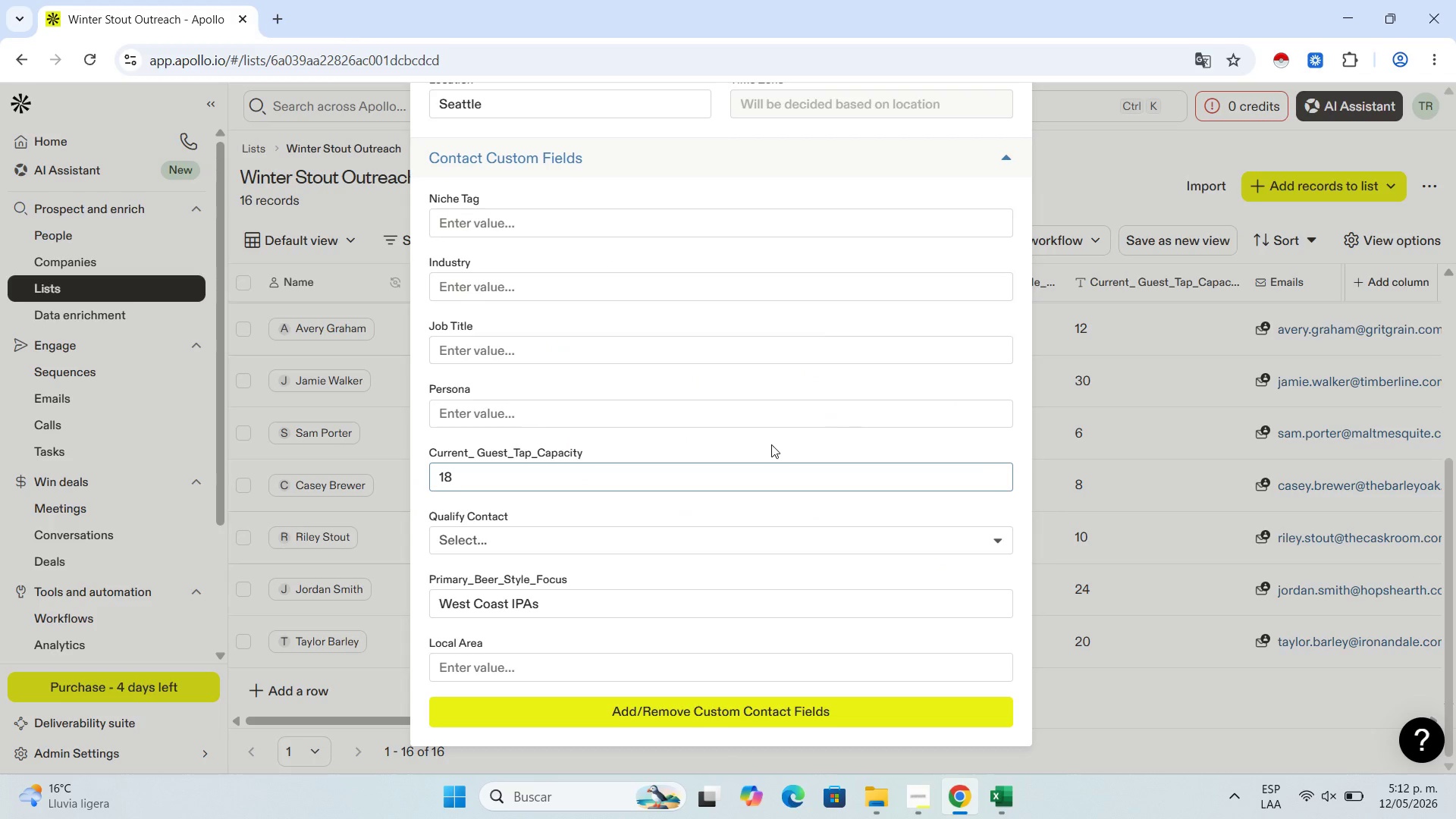 
scroll: coordinate [472, 245], scroll_direction: up, amount: 15.0
 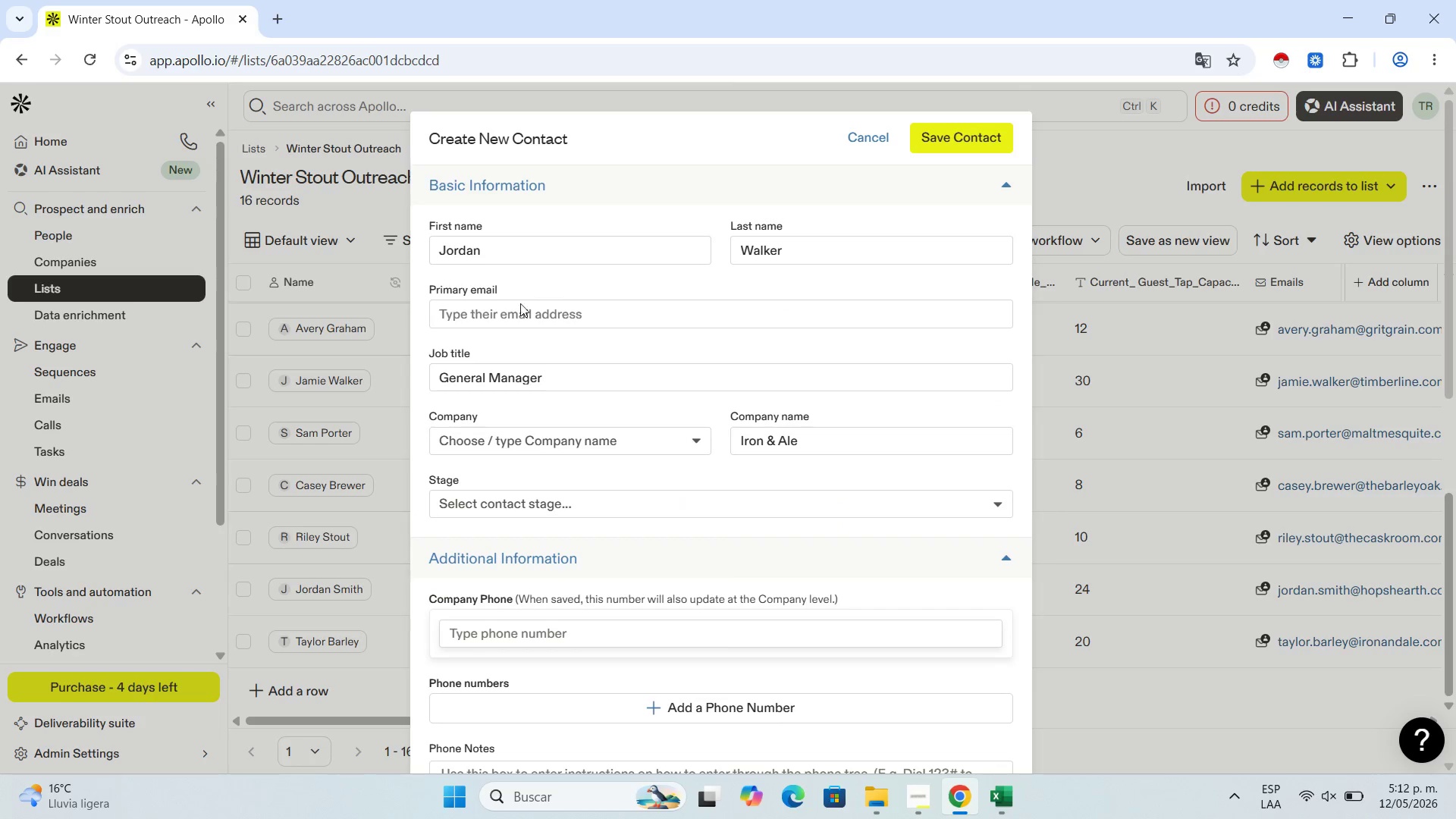 
left_click([522, 310])
 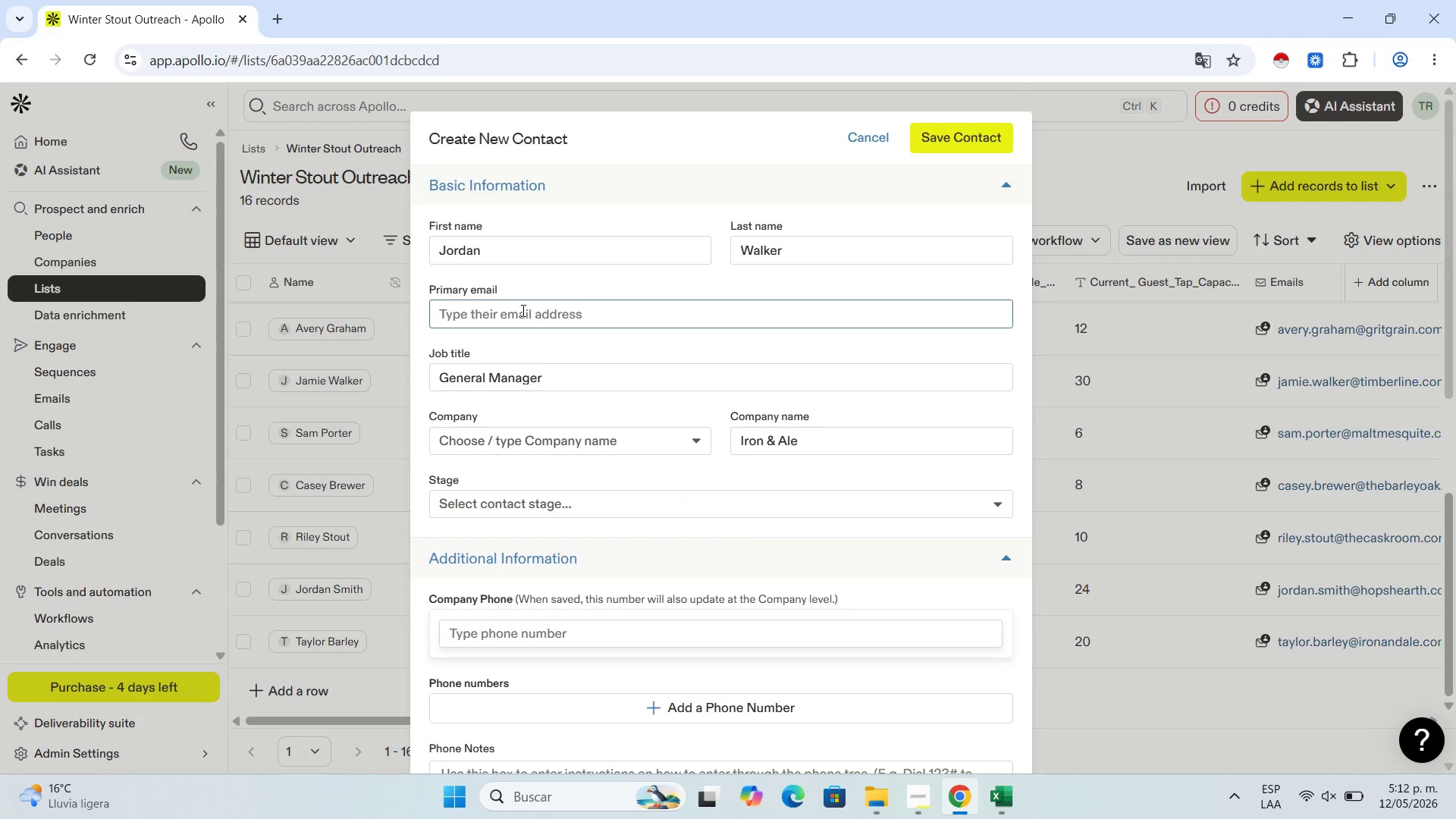 
key(Control+V)
 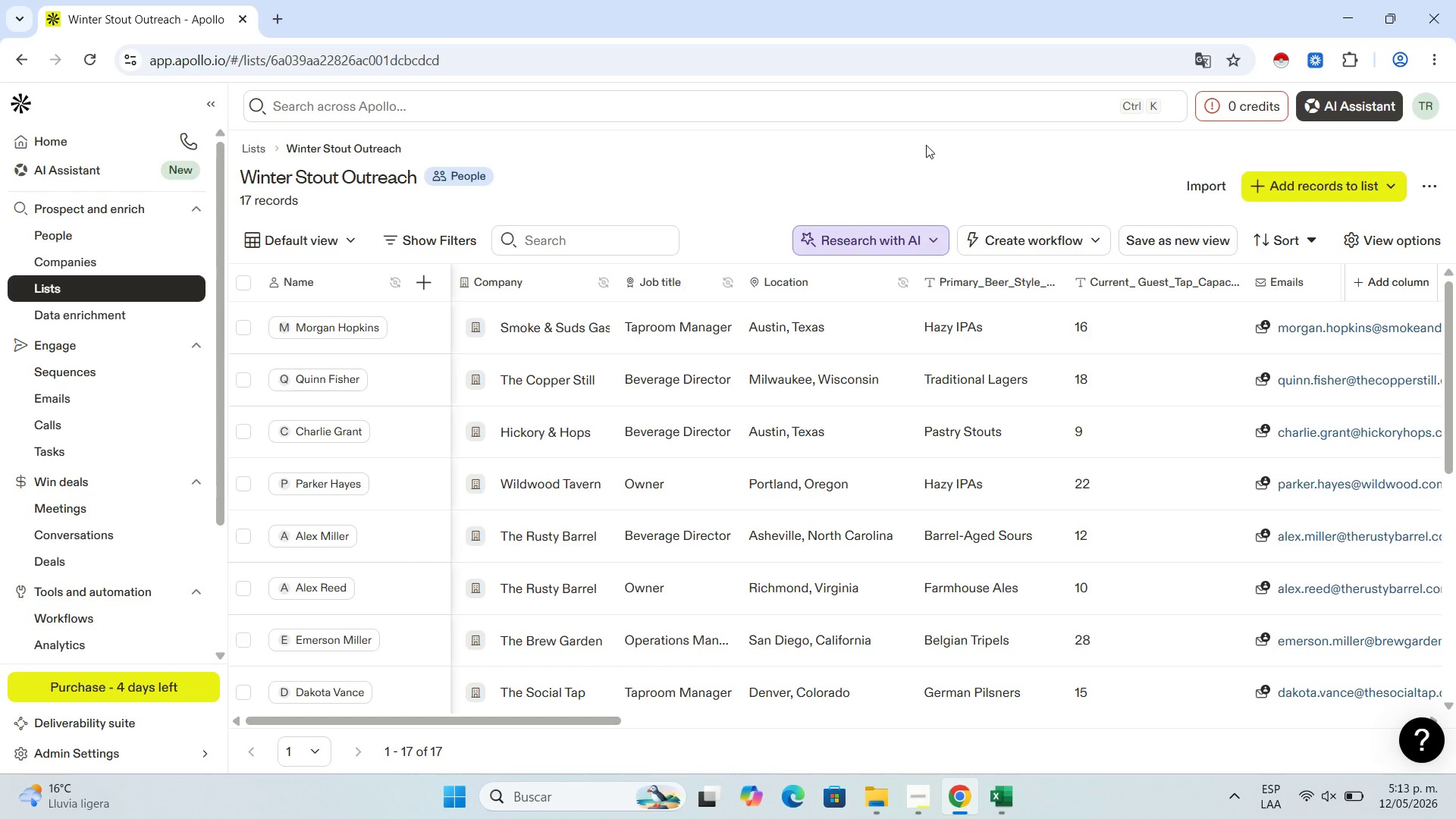 
wait(36.83)
 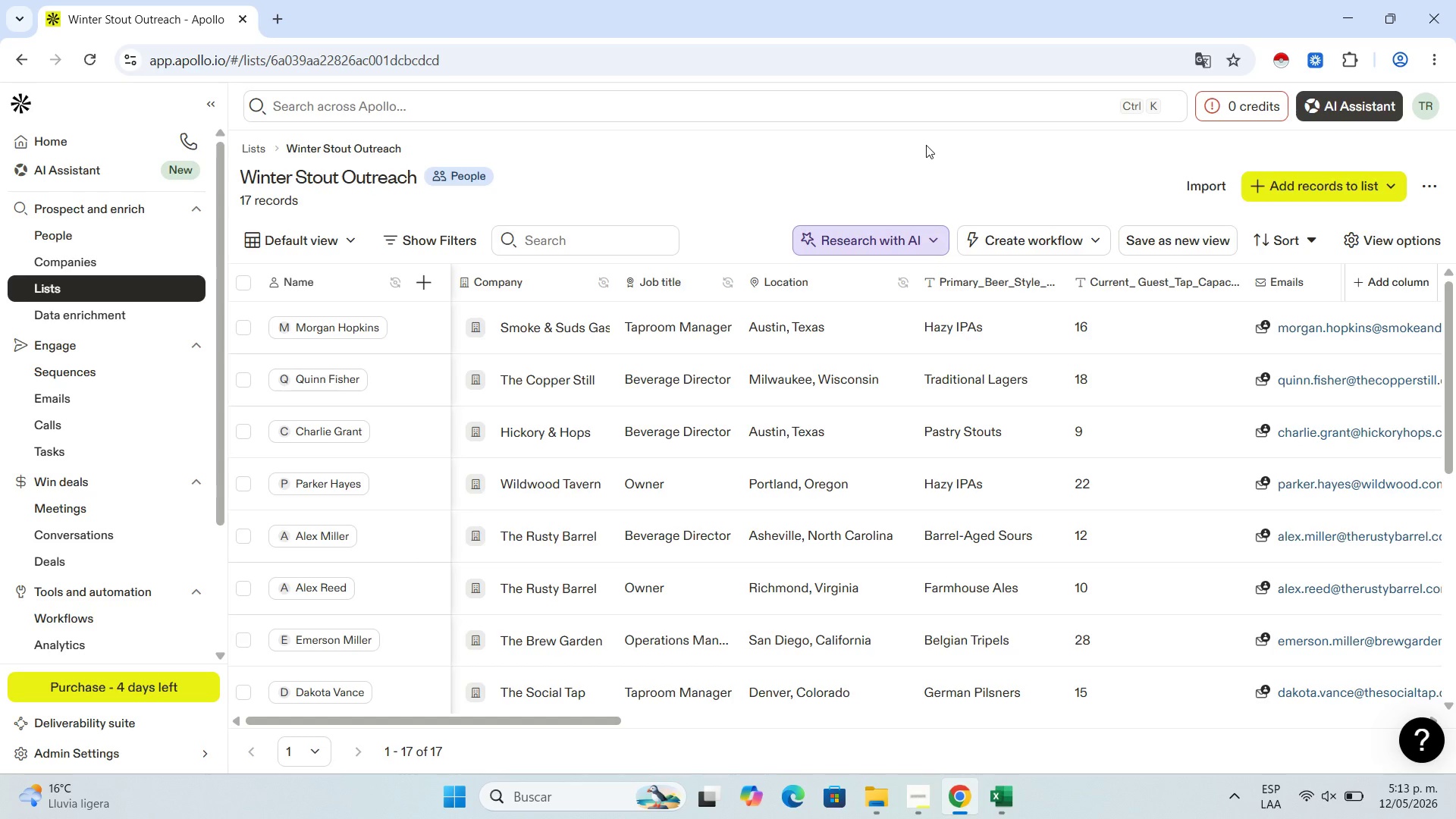 
scroll: coordinate [353, 623], scroll_direction: down, amount: 16.0
 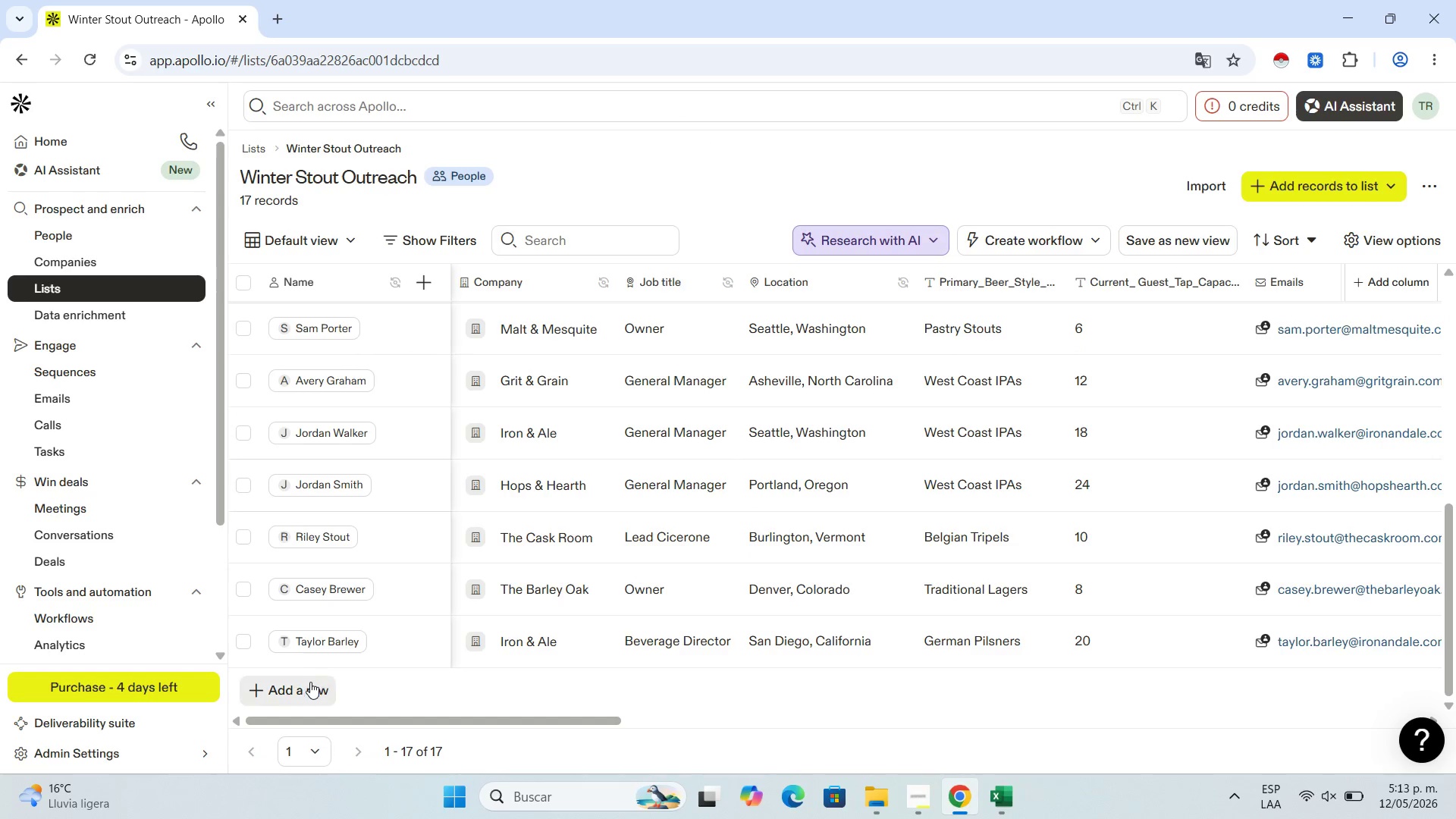 
left_click([309, 682])
 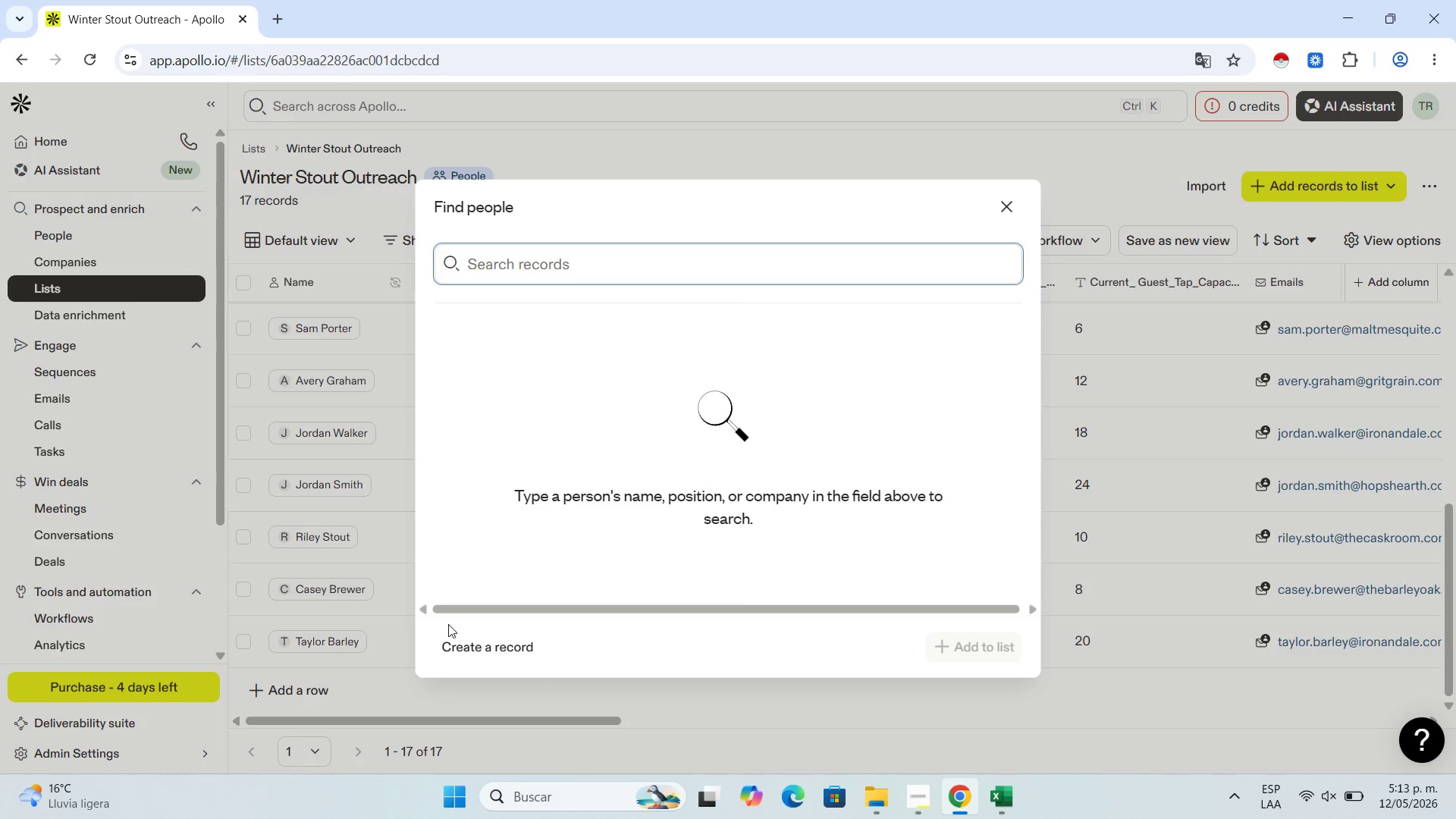 
left_click([475, 643])
 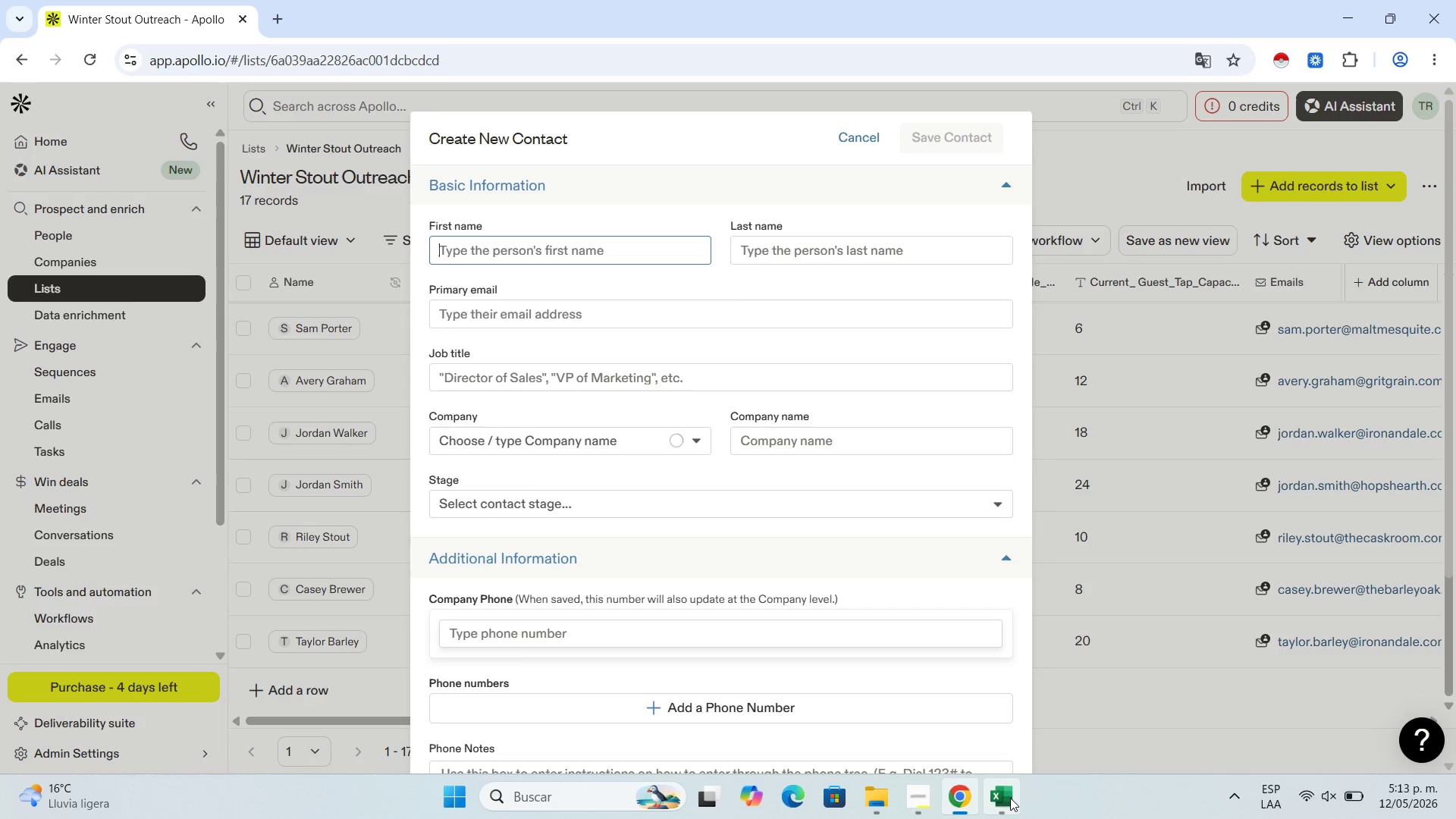 
left_click([996, 807])
 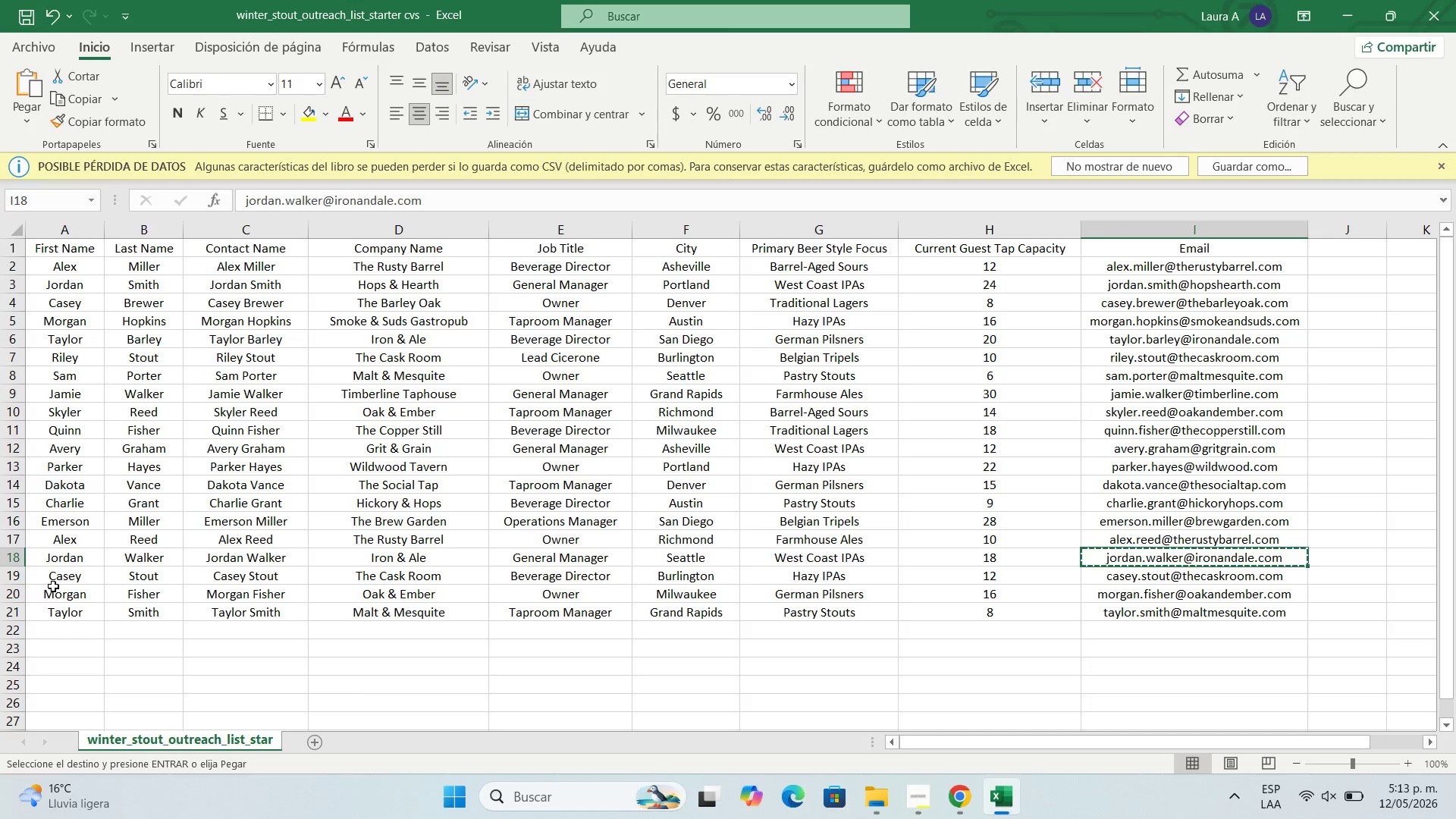 
left_click([58, 581])
 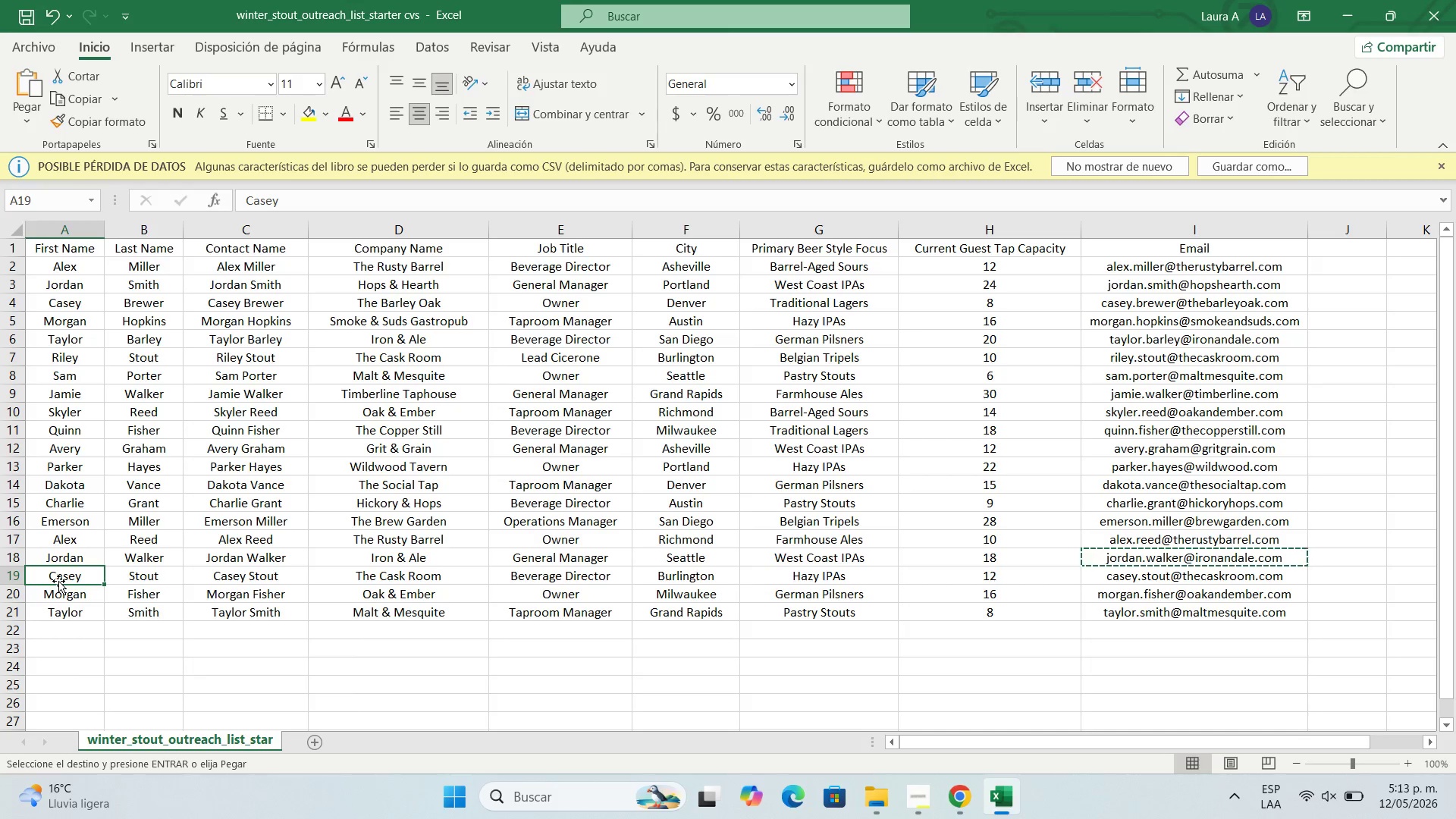 
key(Control+C)
 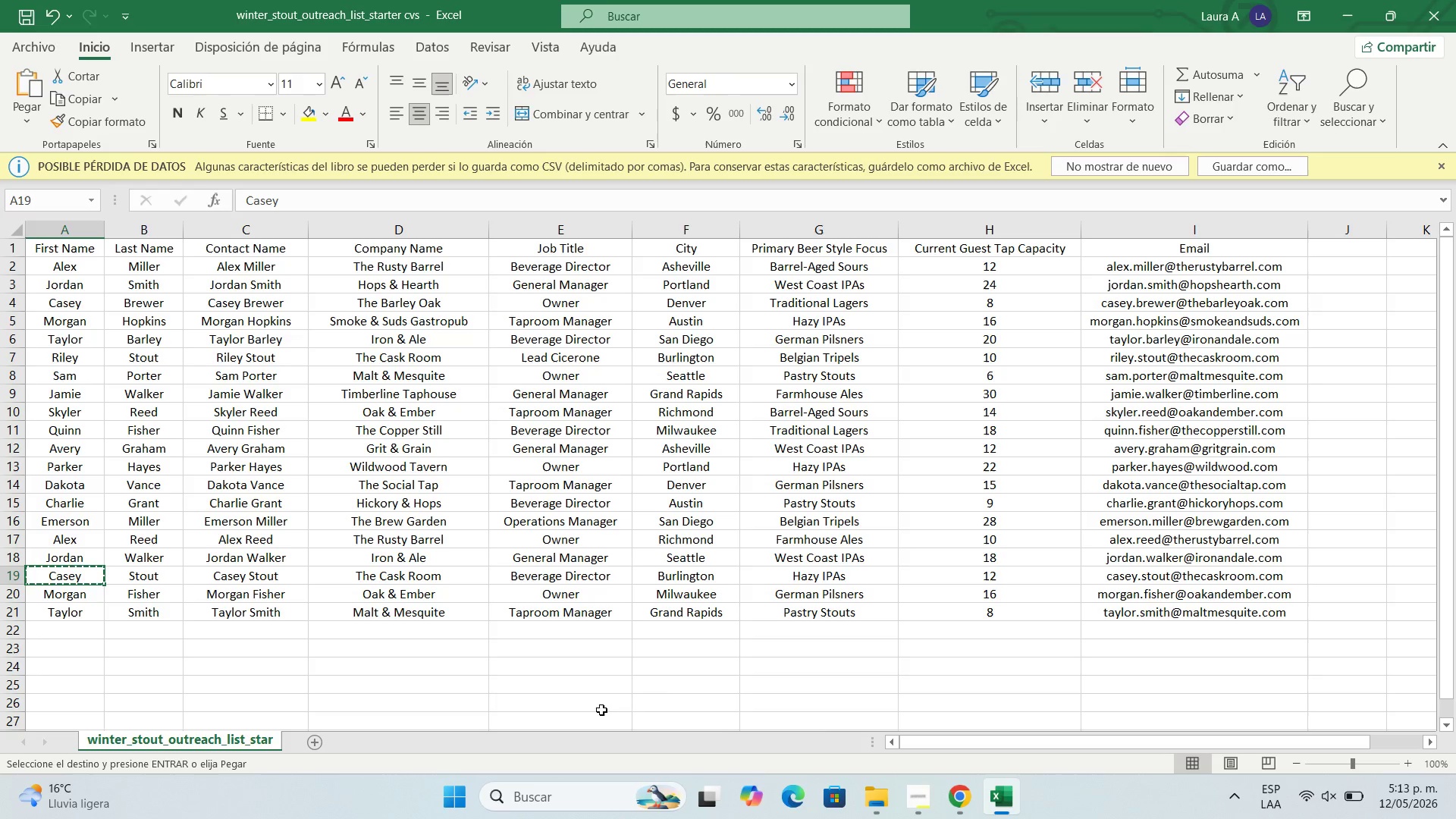 
left_click([949, 781])
 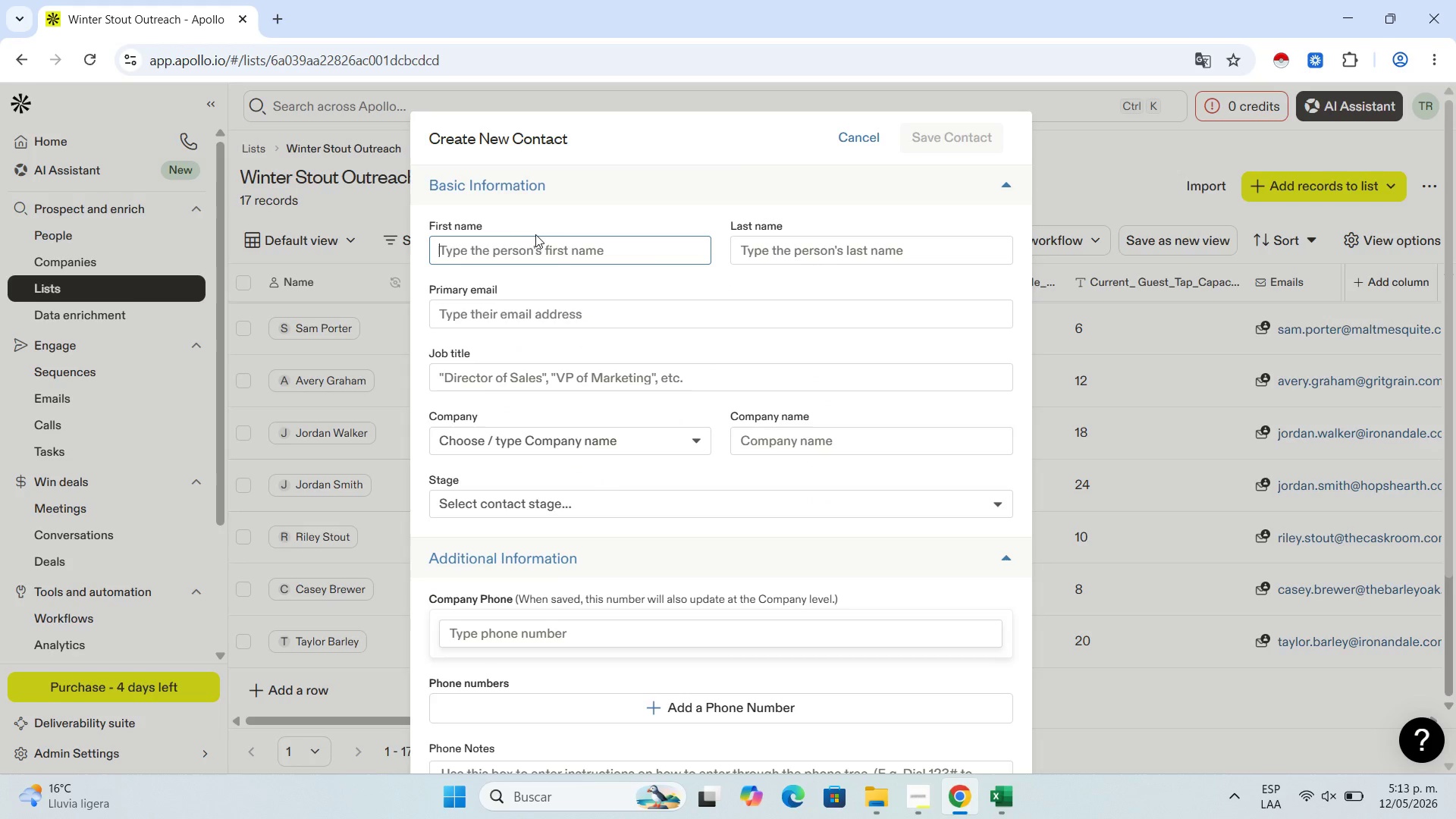 
key(Control+V)
 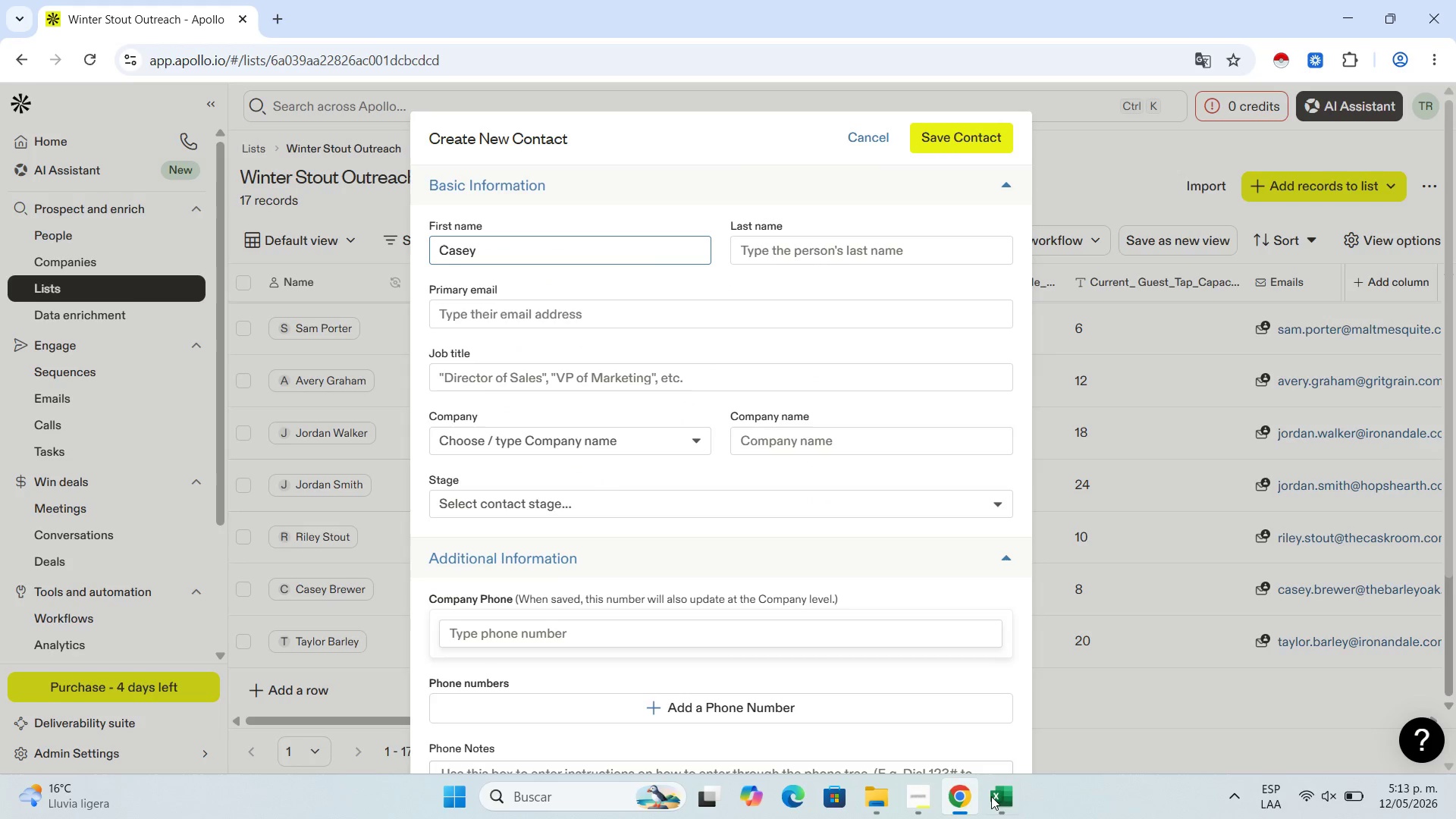 
left_click([993, 798])
 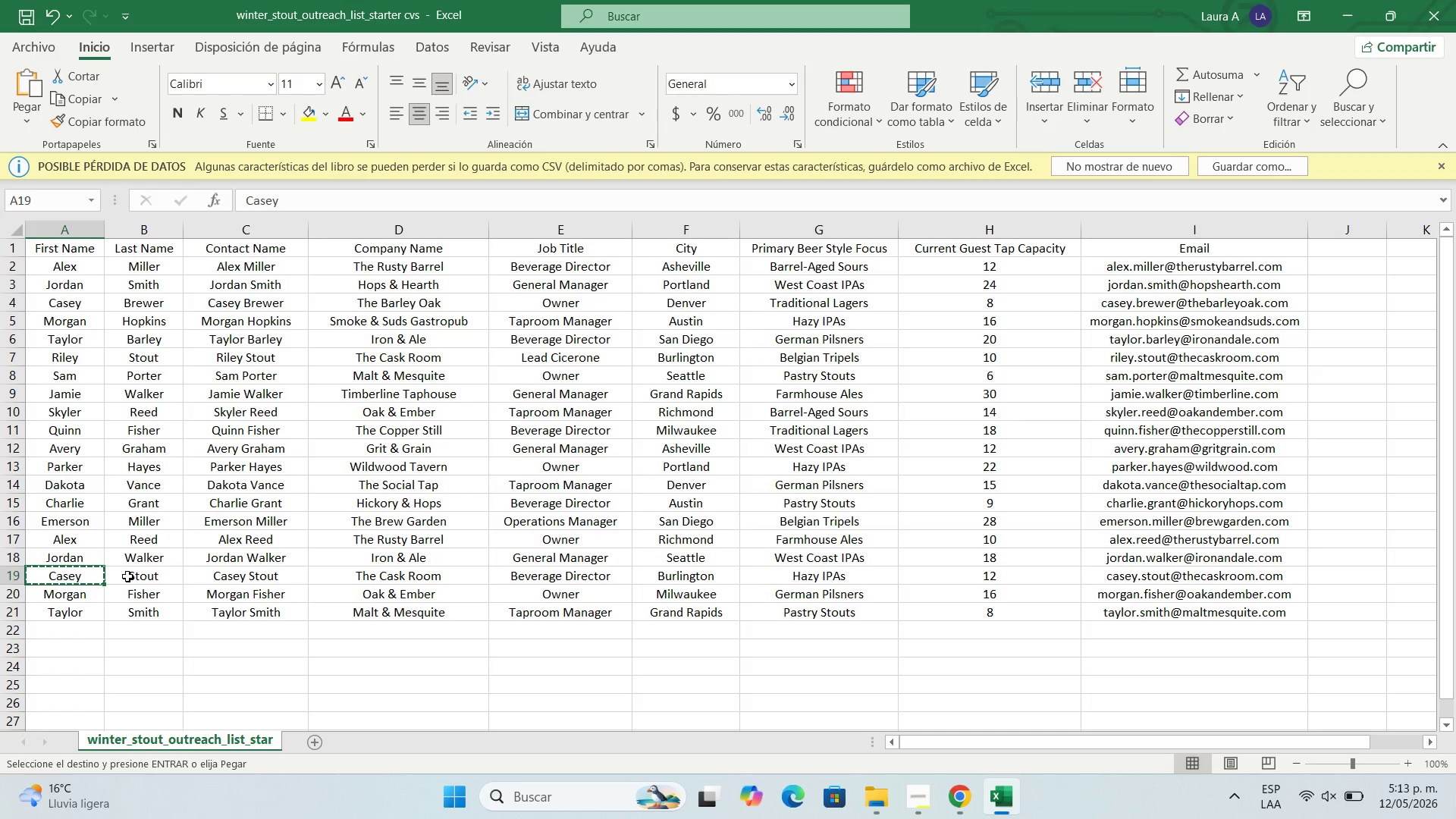 
left_click([129, 576])
 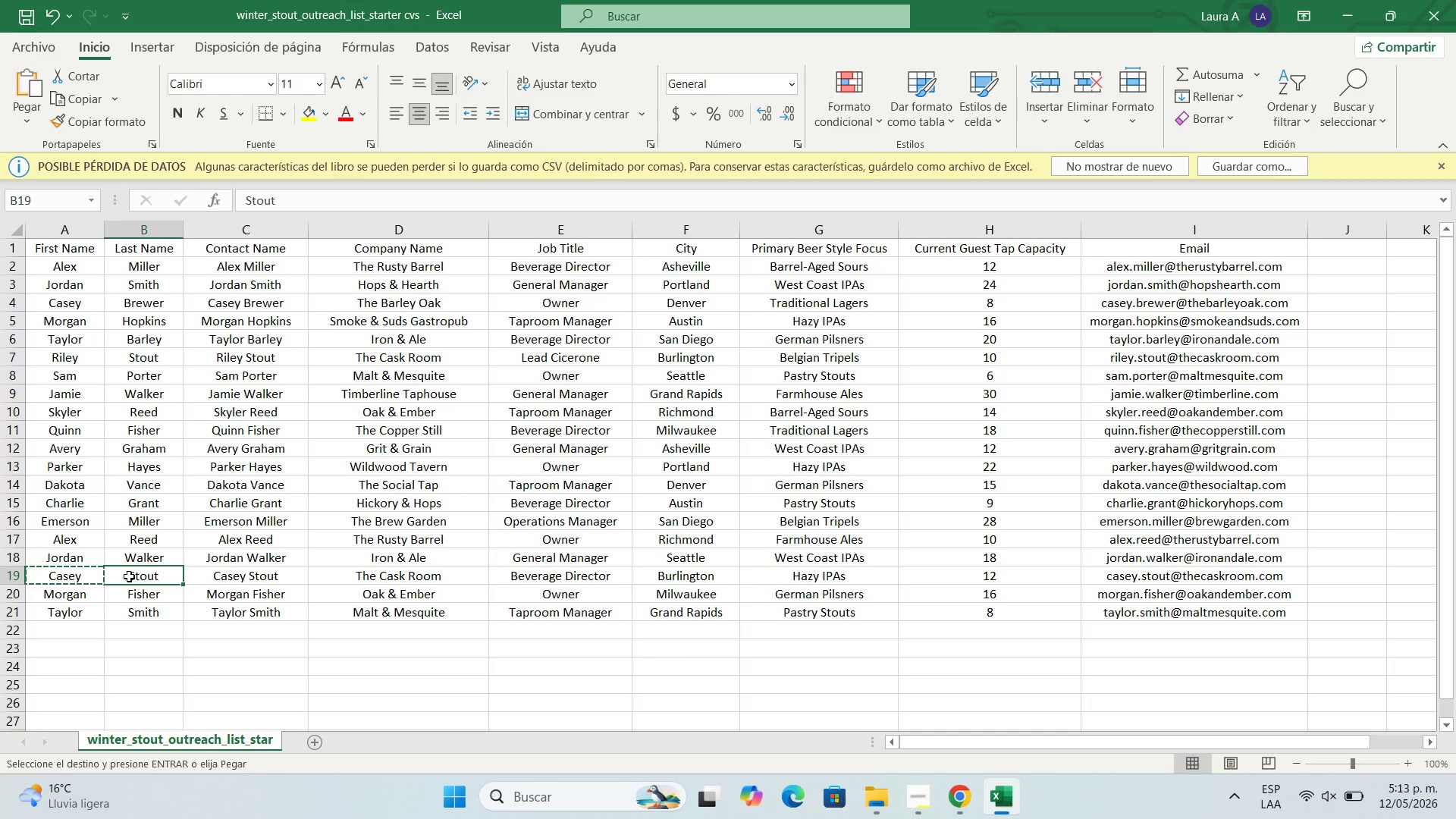 
key(Control+C)
 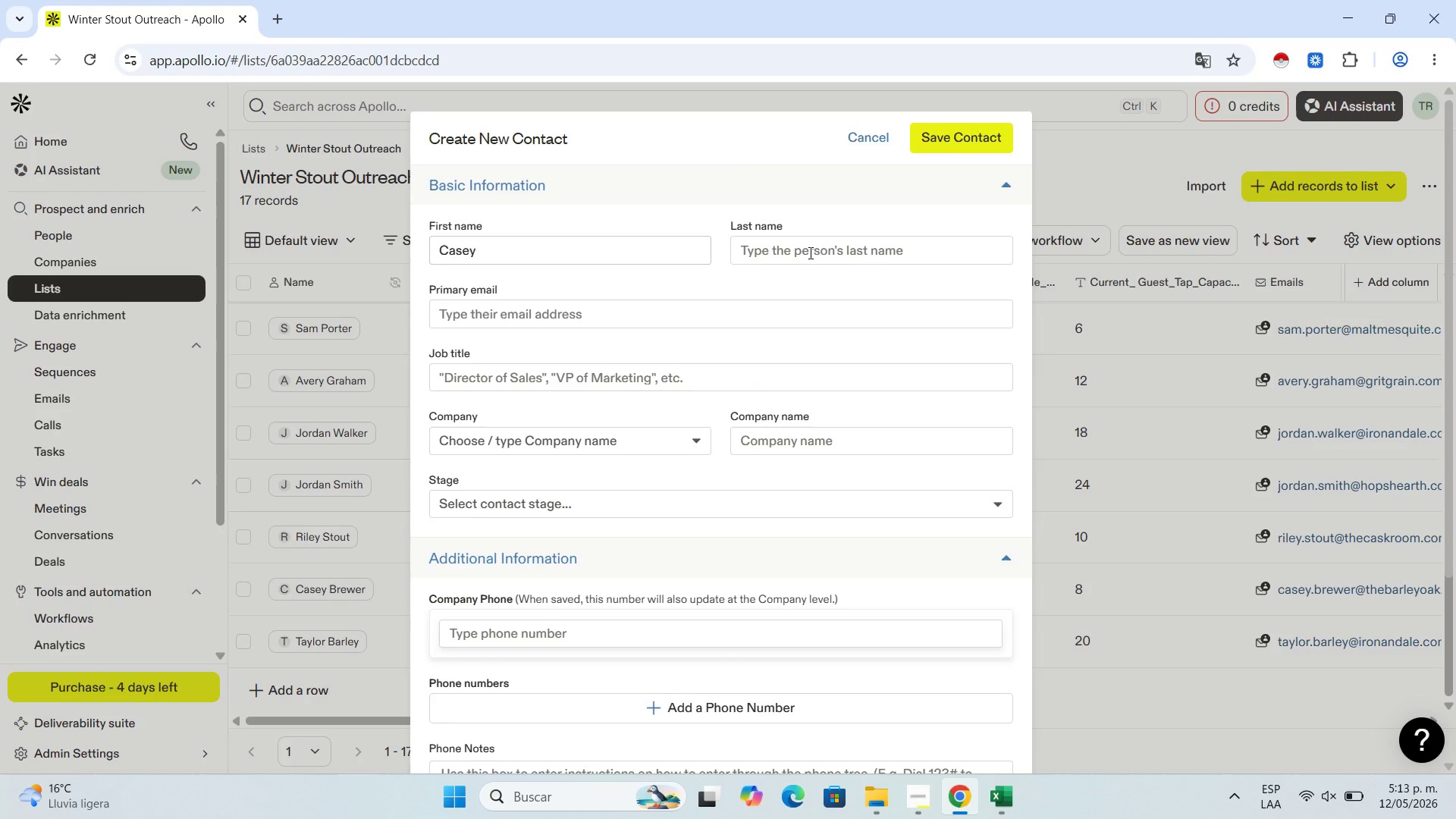 
key(Control+V)
 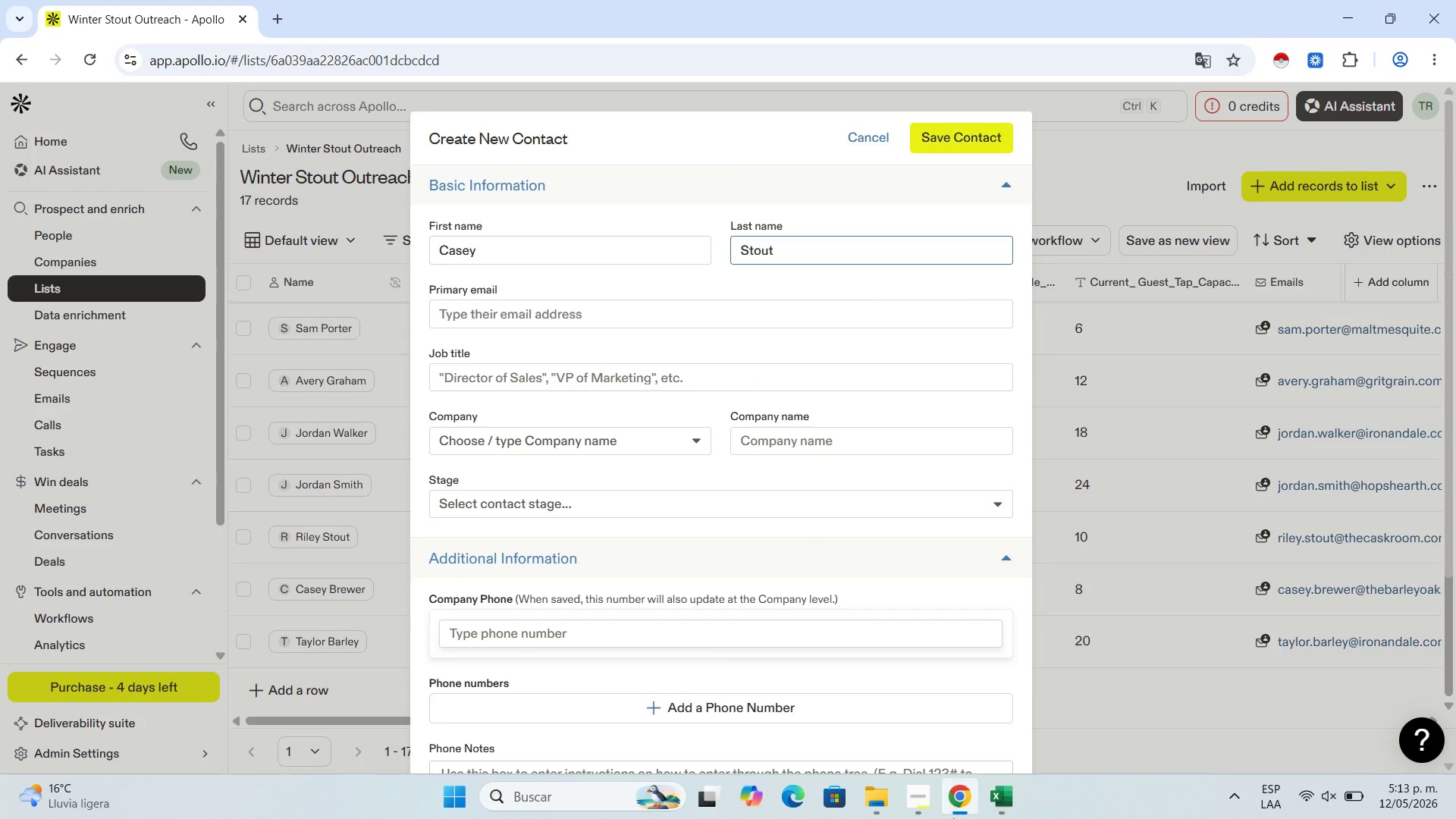 
left_click([976, 810])
 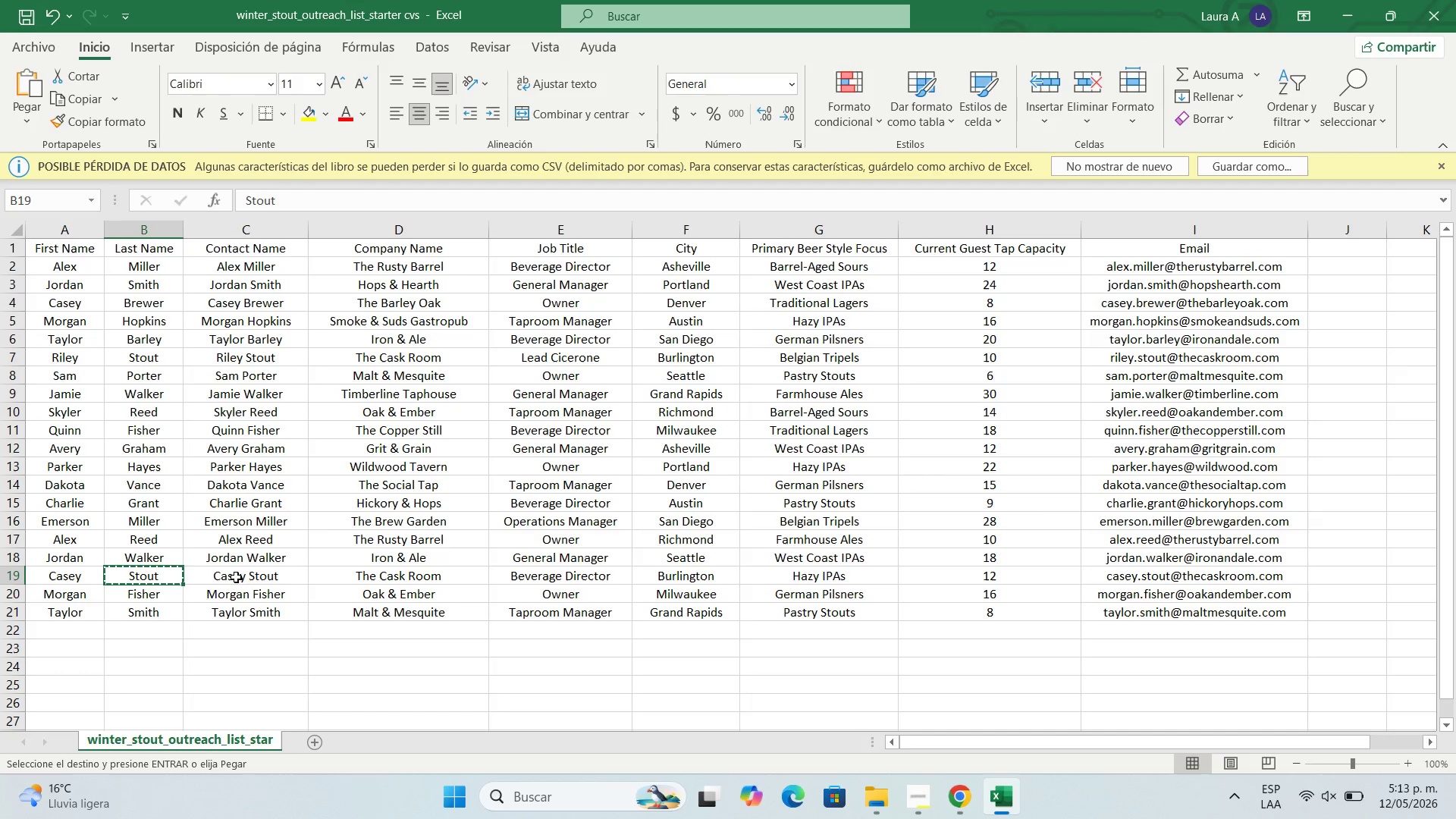 
left_click([382, 579])
 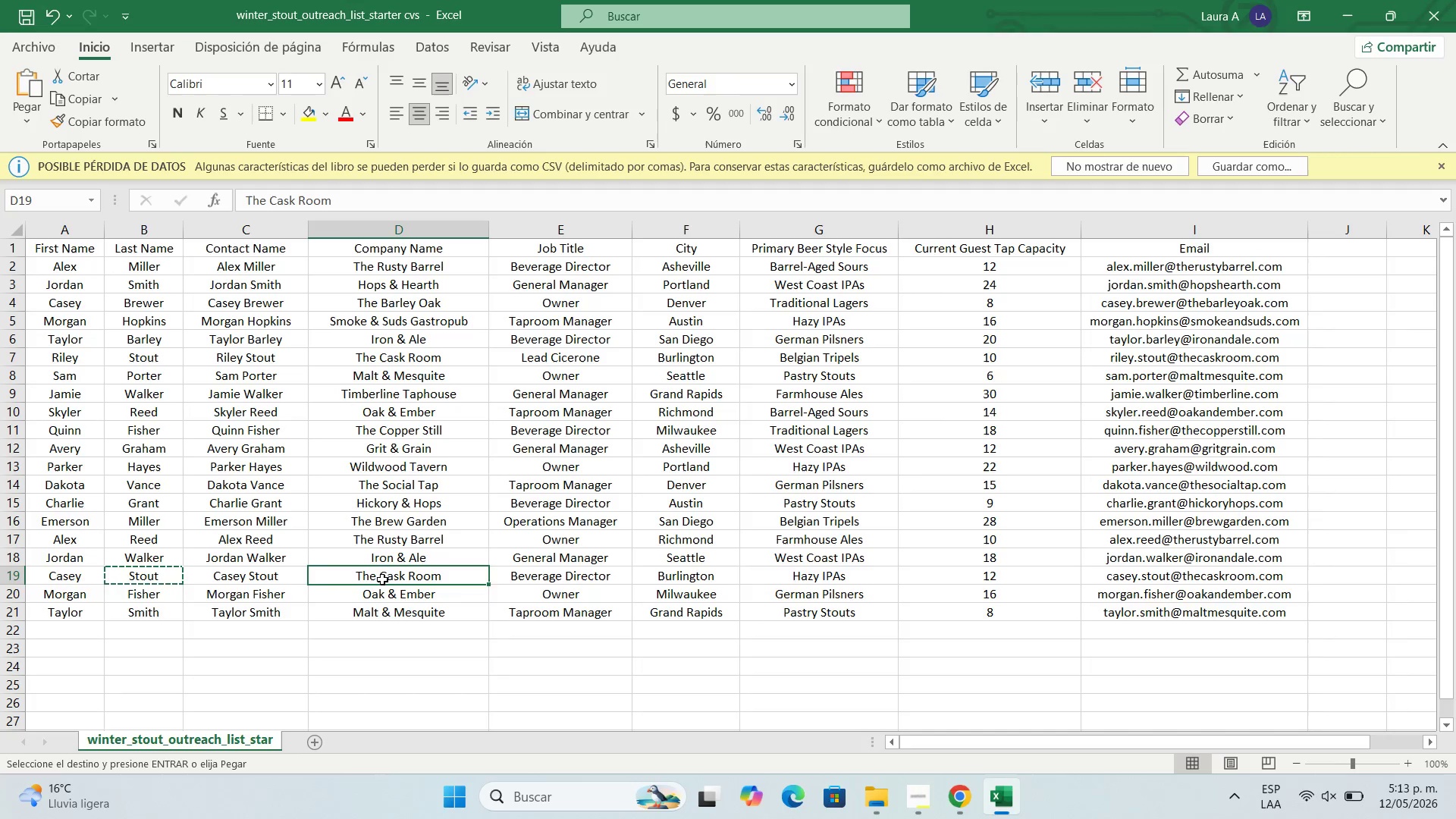 
key(Control+C)
 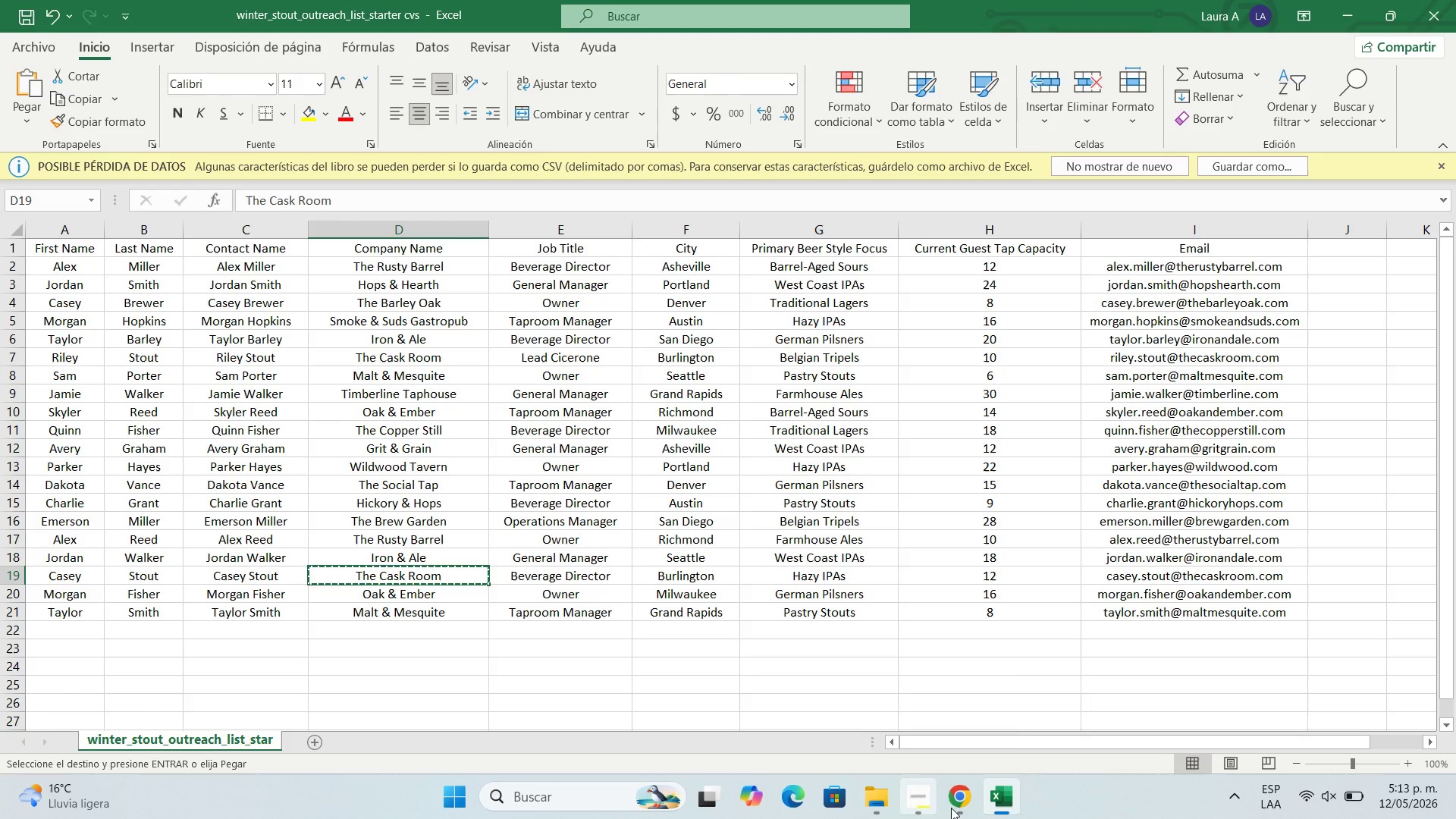 
left_click([956, 808])
 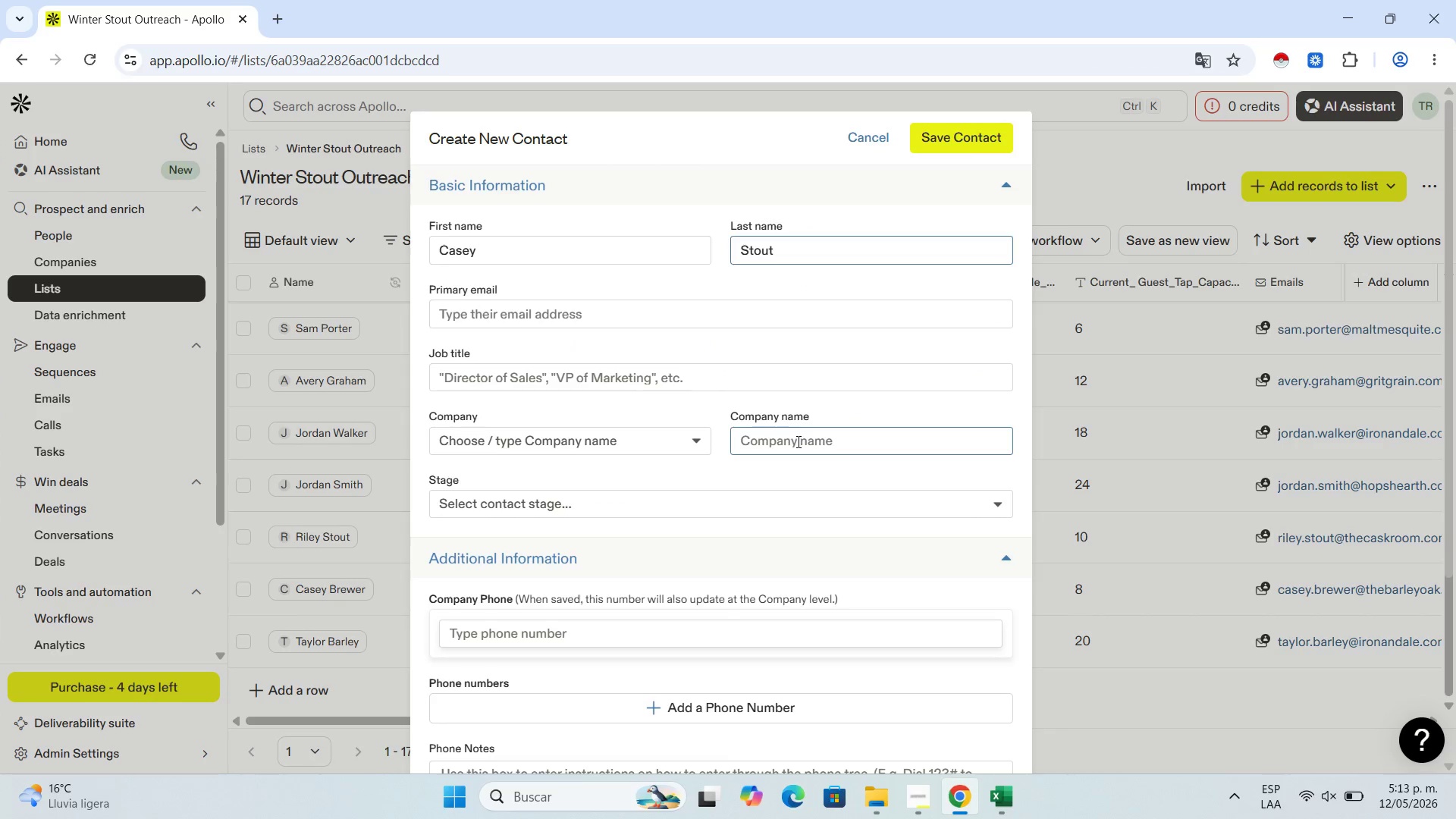 
key(Control+V)
 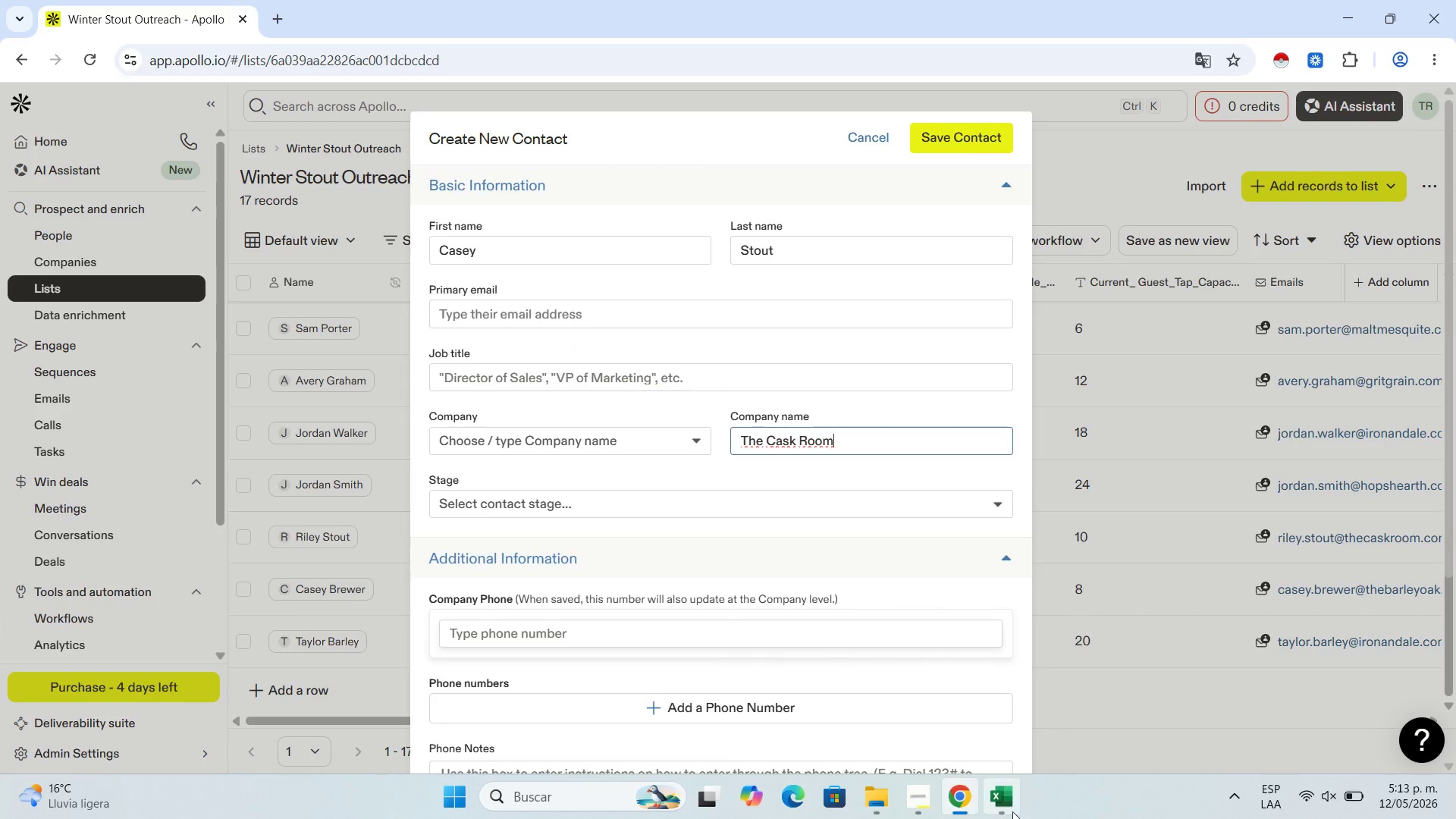 
left_click([1003, 809])
 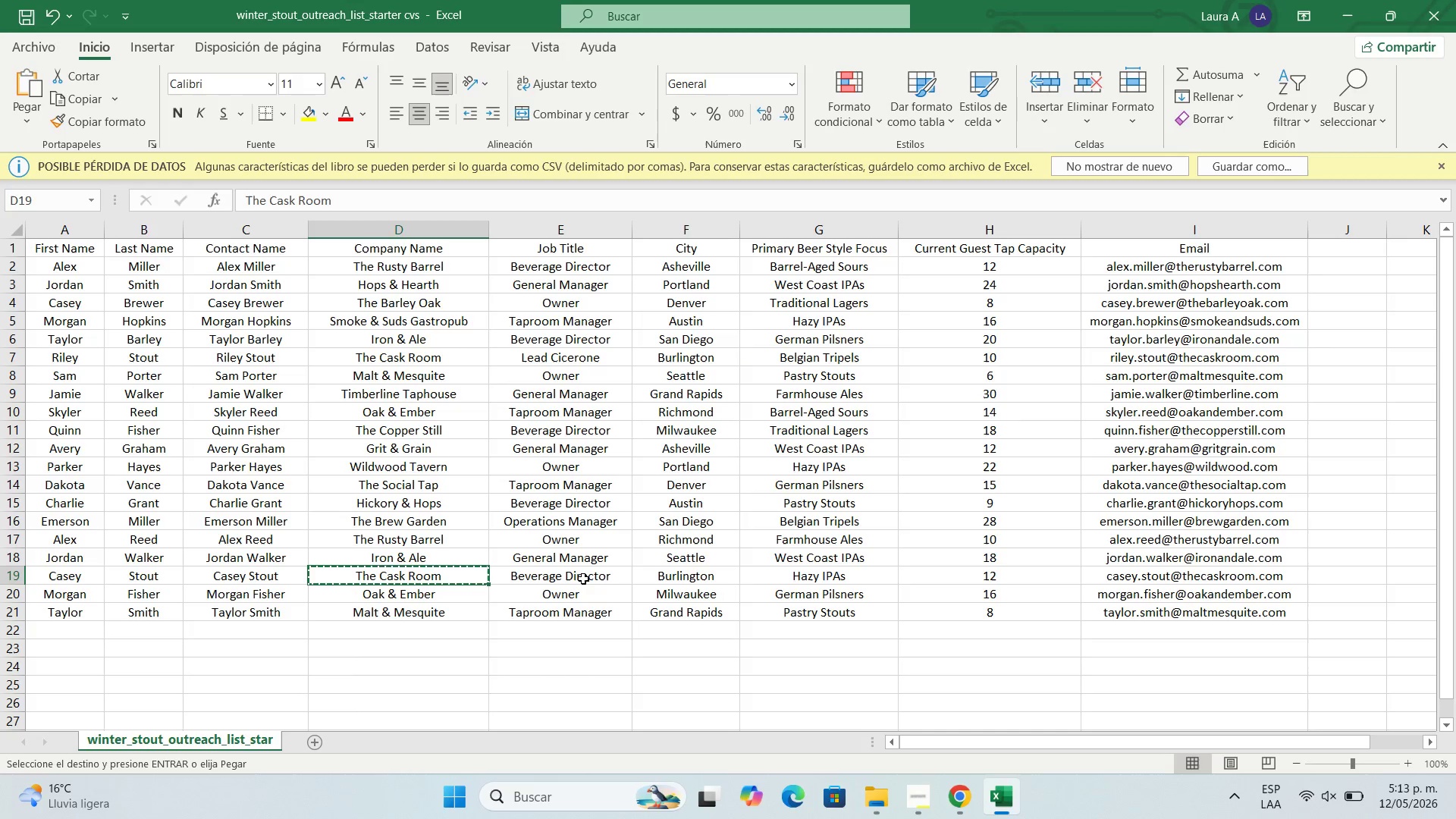 
left_click([583, 579])
 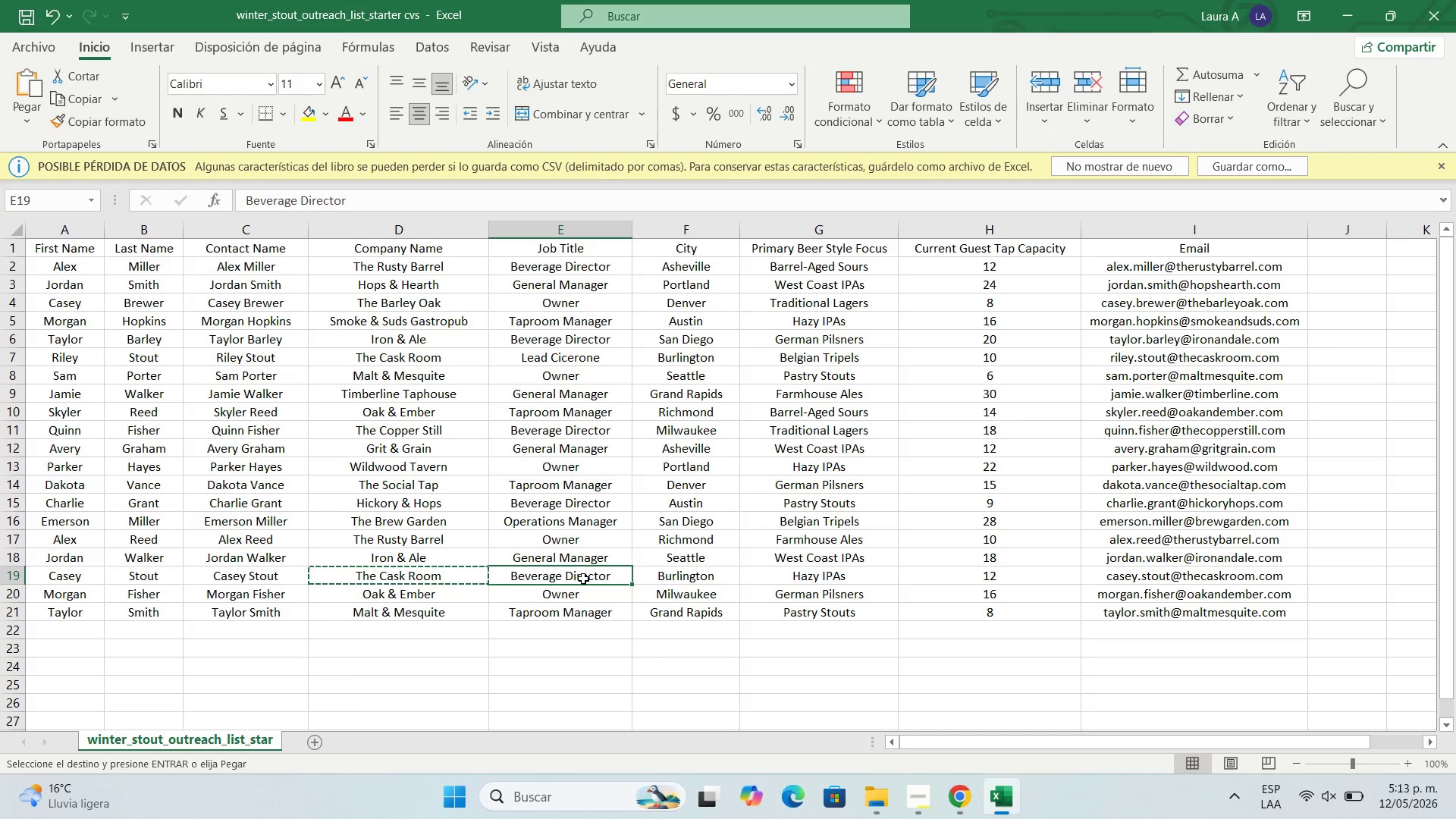 
key(Control+C)
 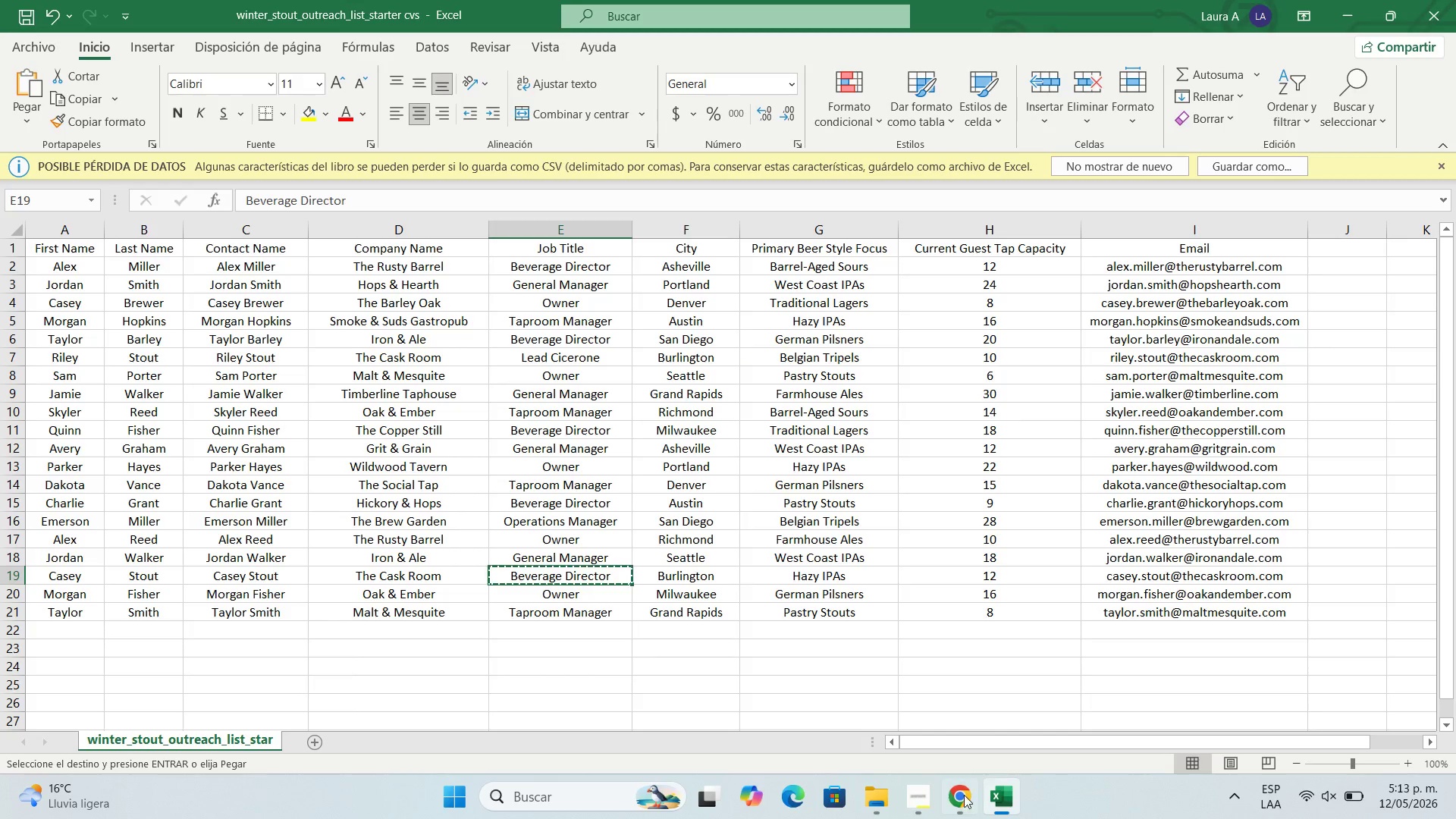 
left_click([964, 818])
 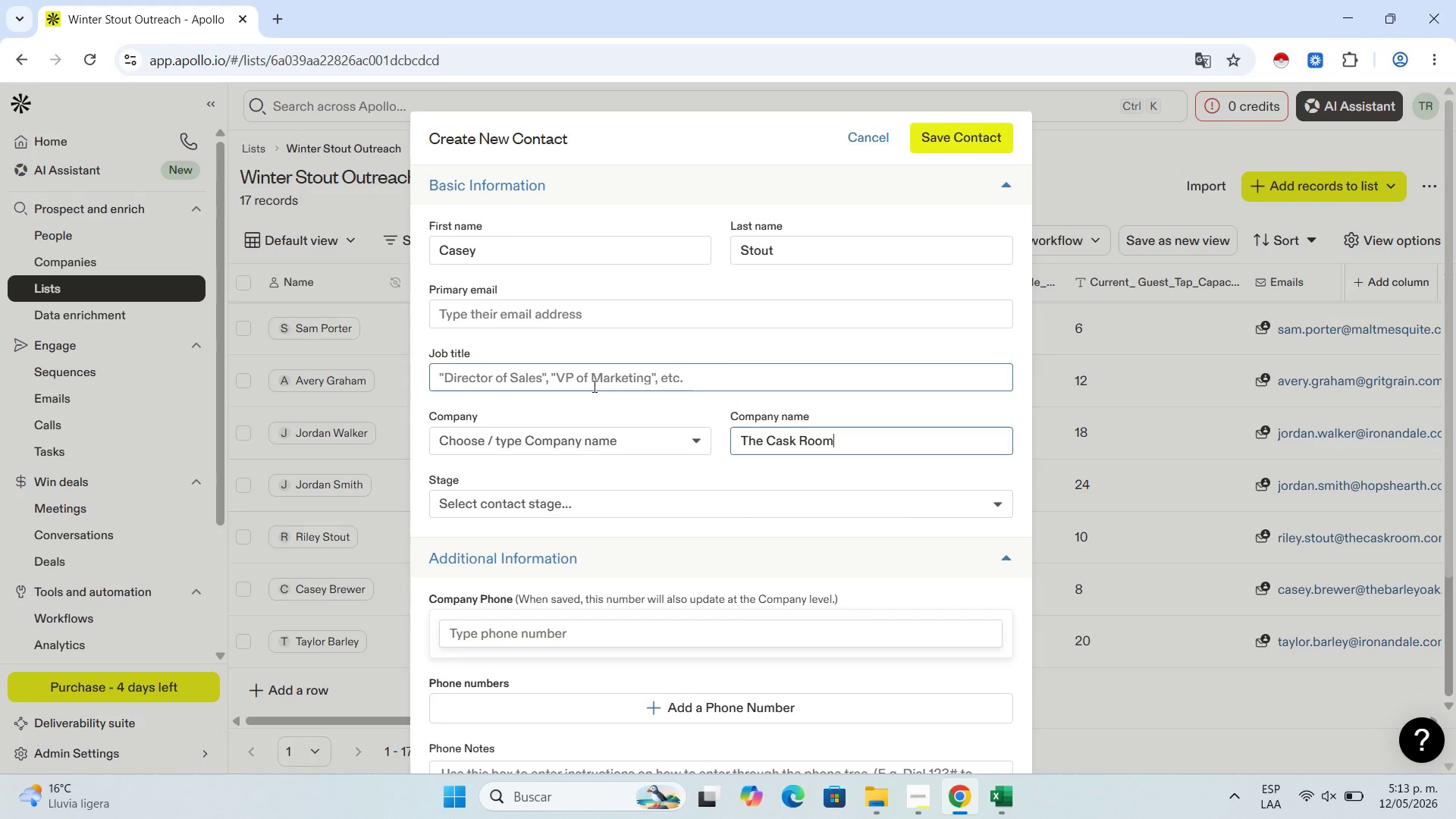 
left_click([593, 386])
 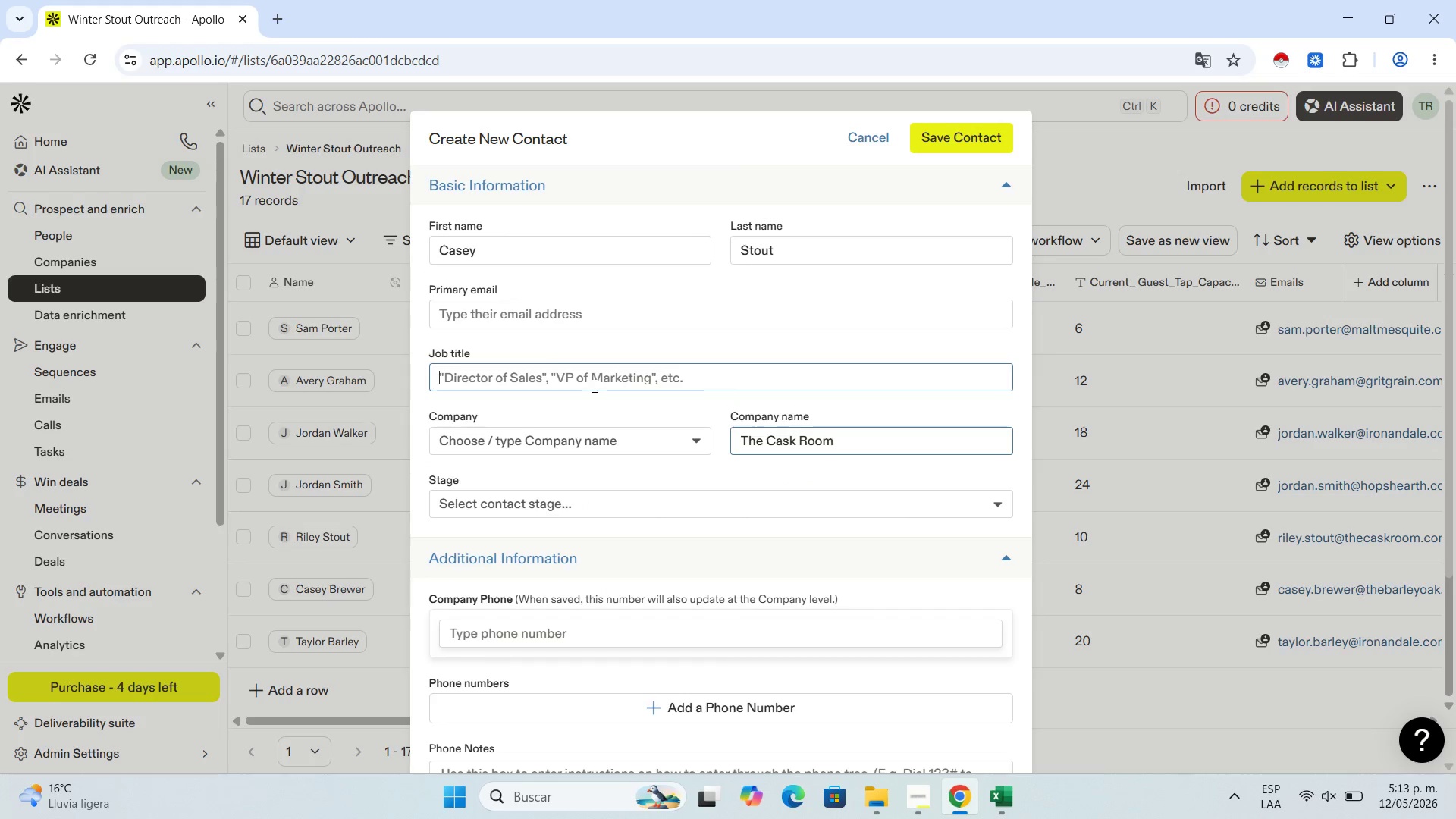 
key(Control+V)
 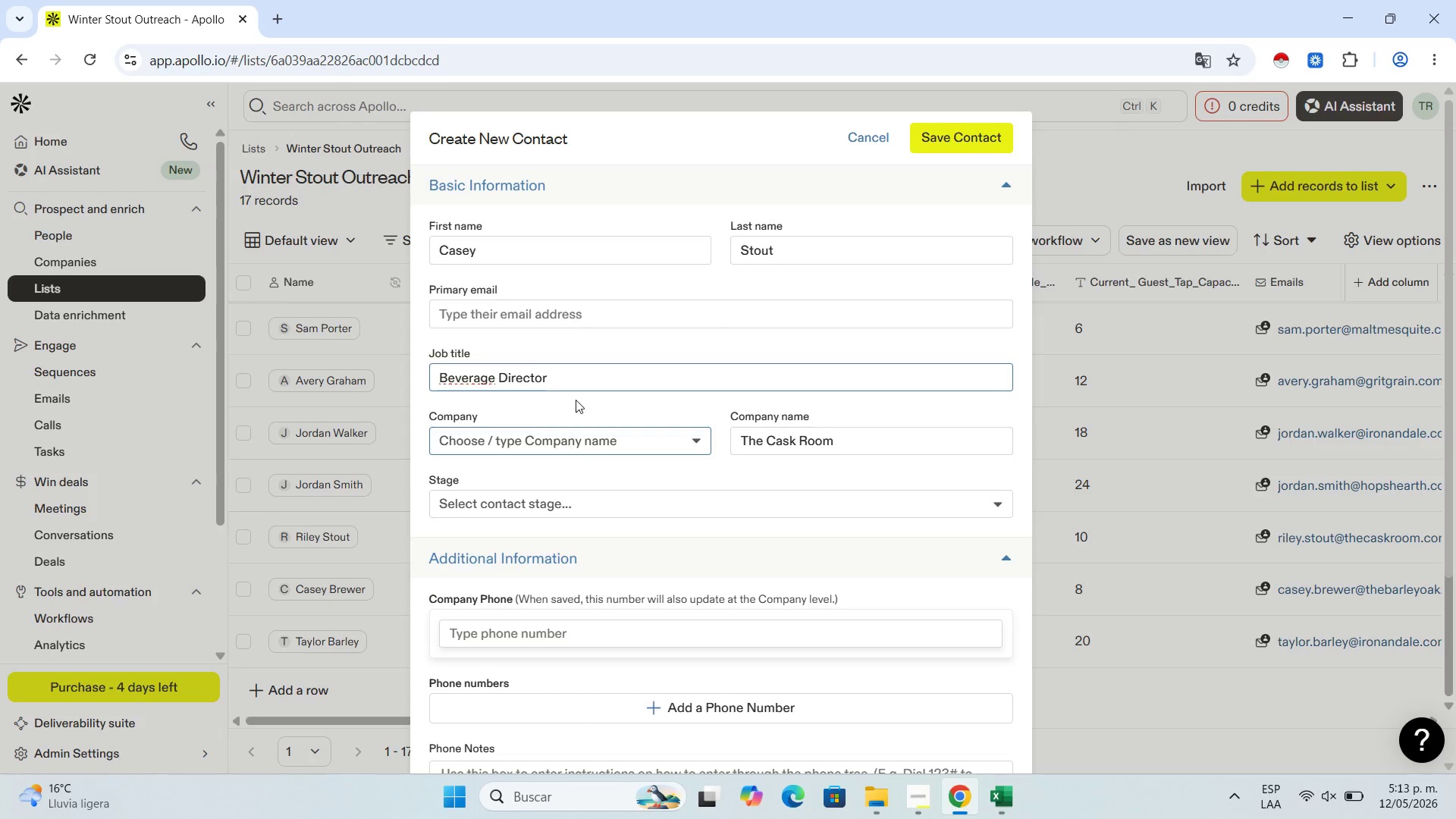 
wait(5.09)
 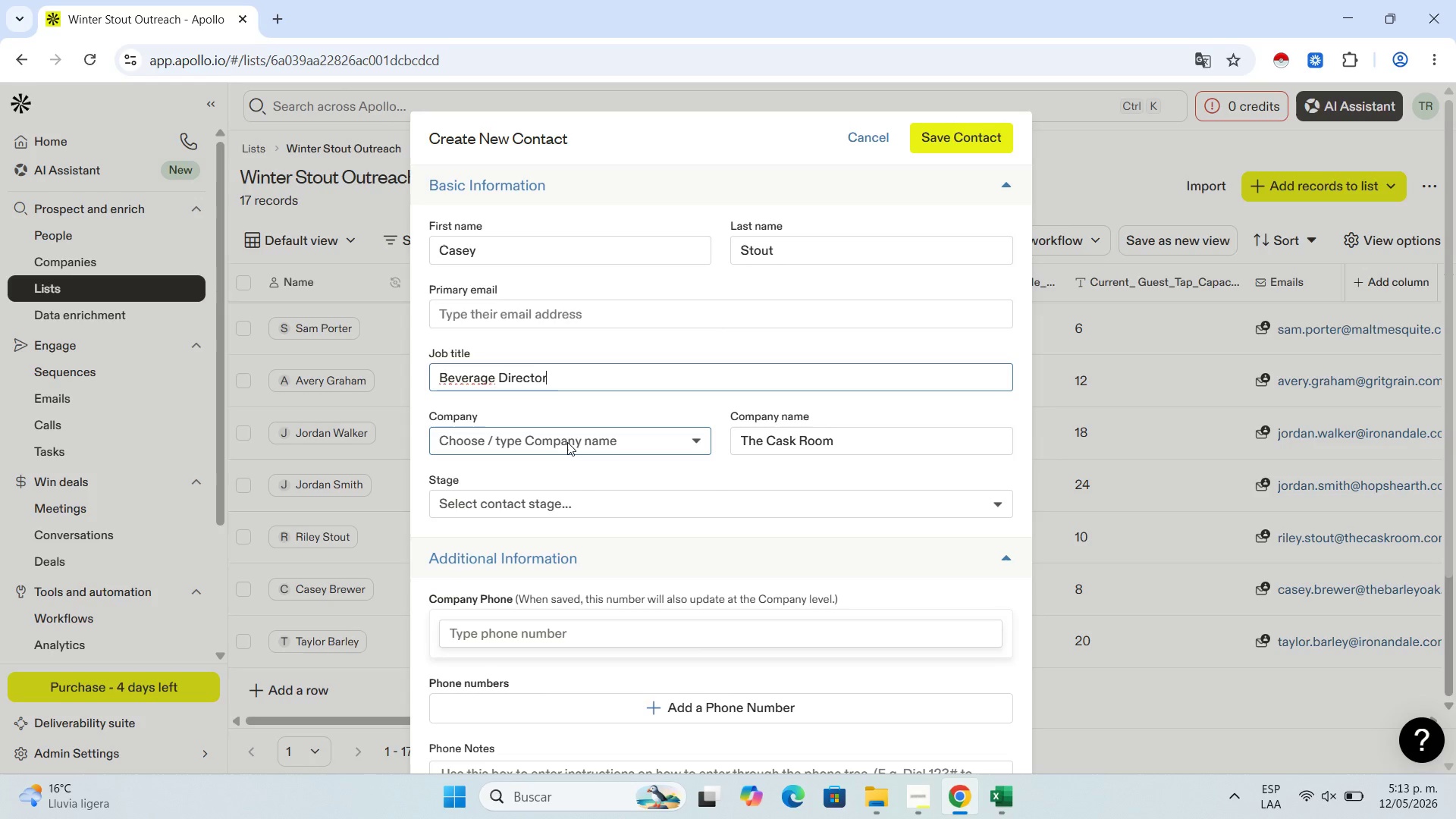 
left_click([990, 793])
 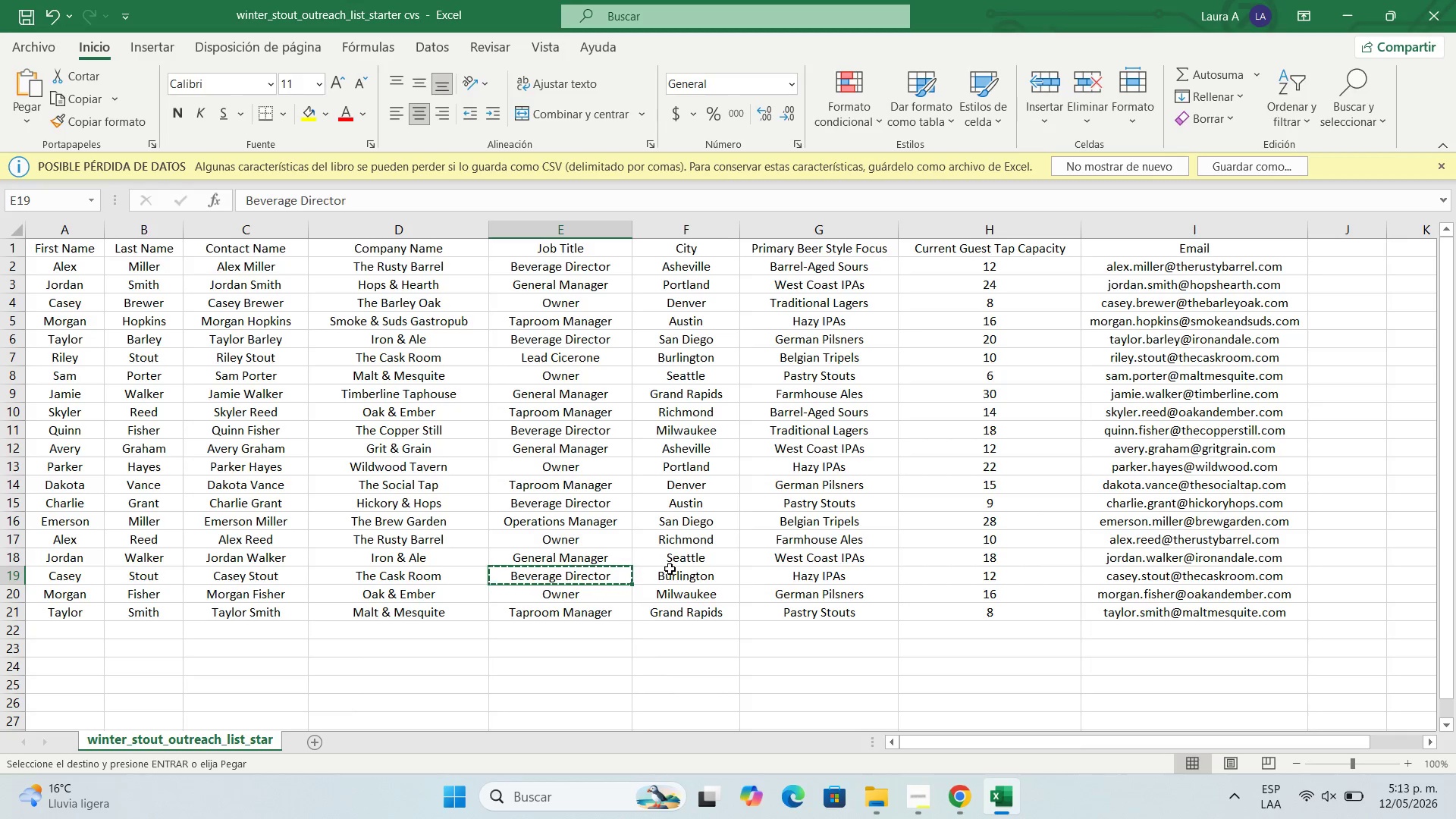 
left_click([670, 569])
 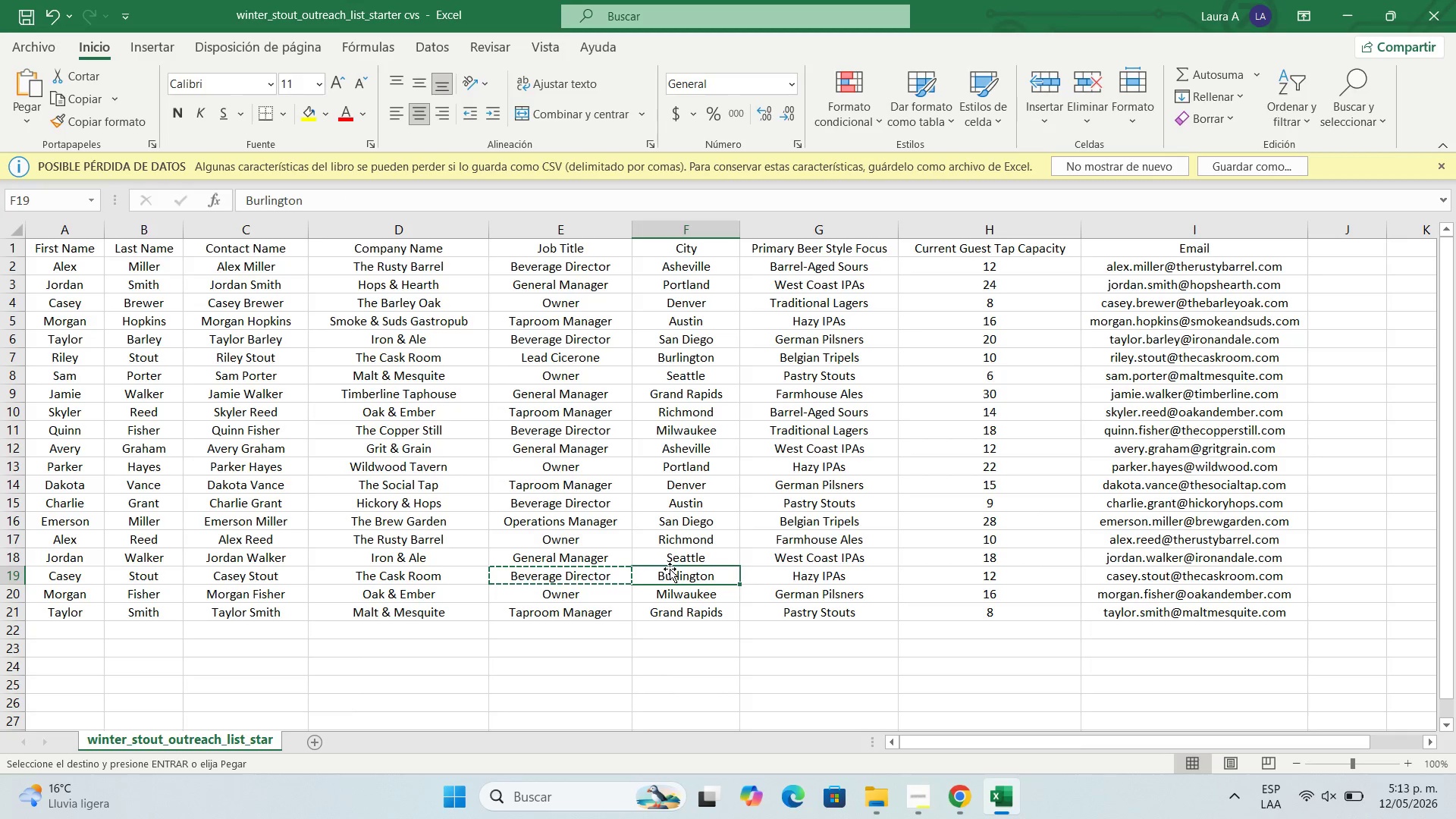 
key(Control+C)
 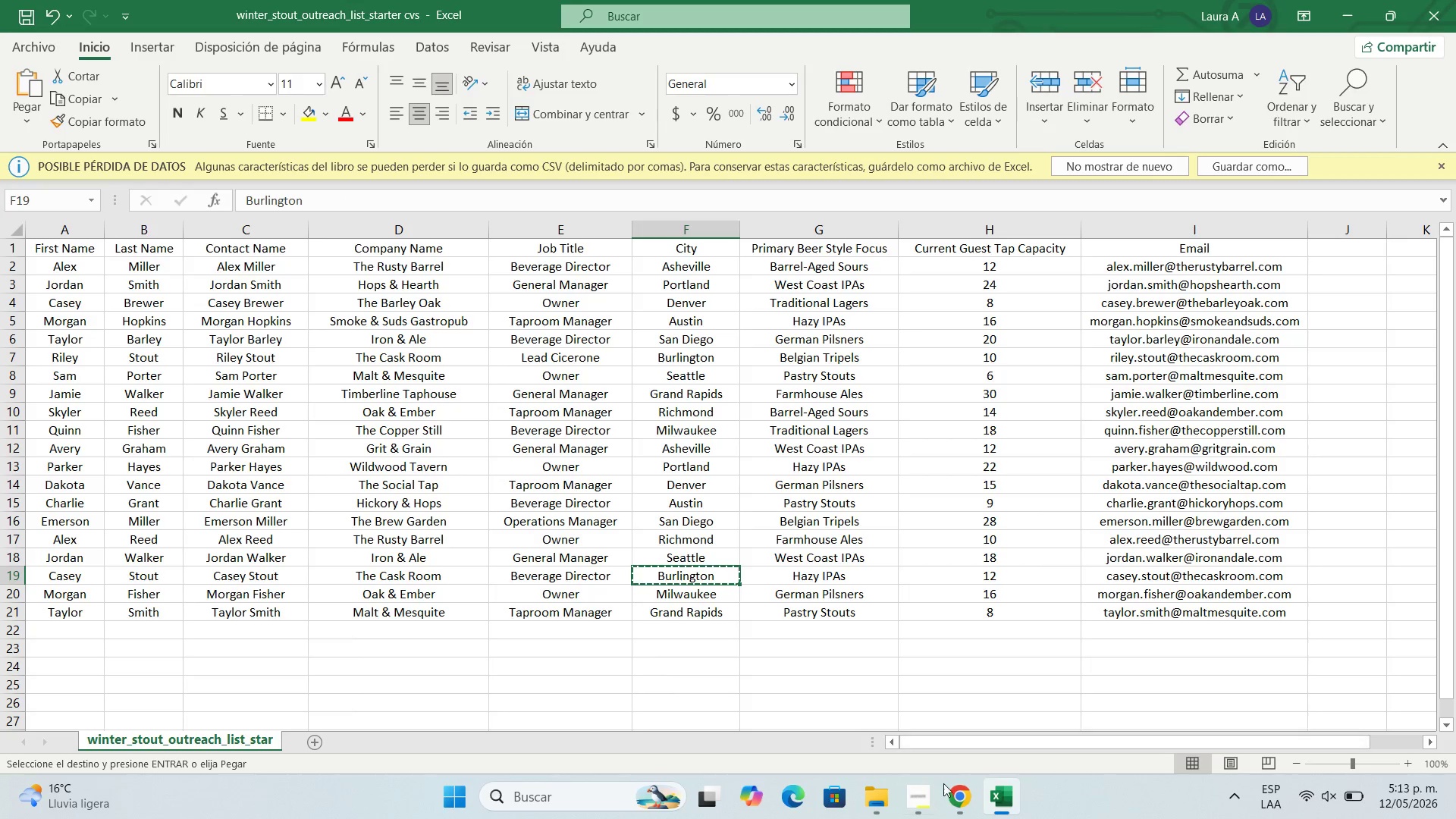 
left_click([957, 789])
 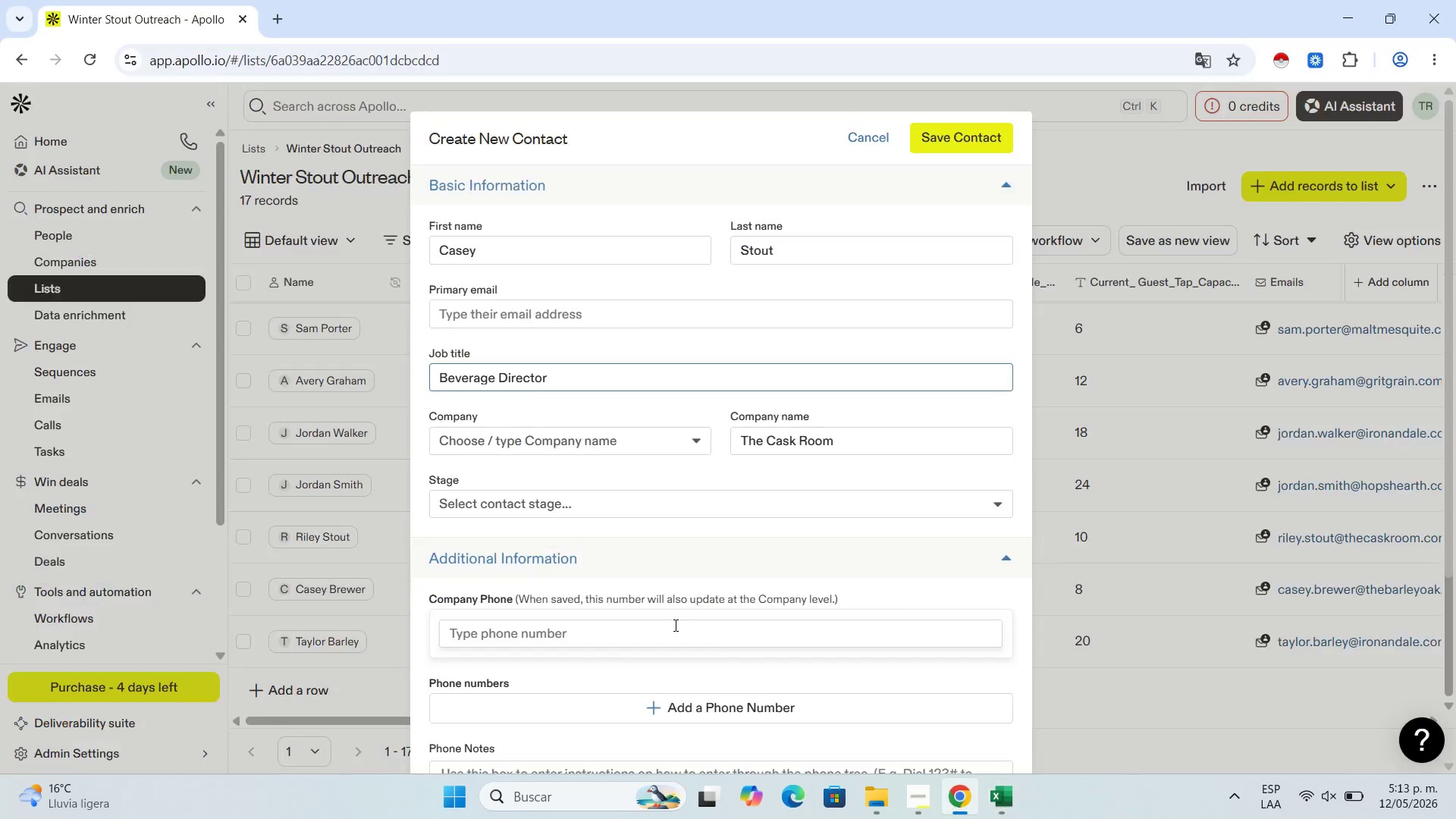 
scroll: coordinate [654, 641], scroll_direction: down, amount: 6.0
 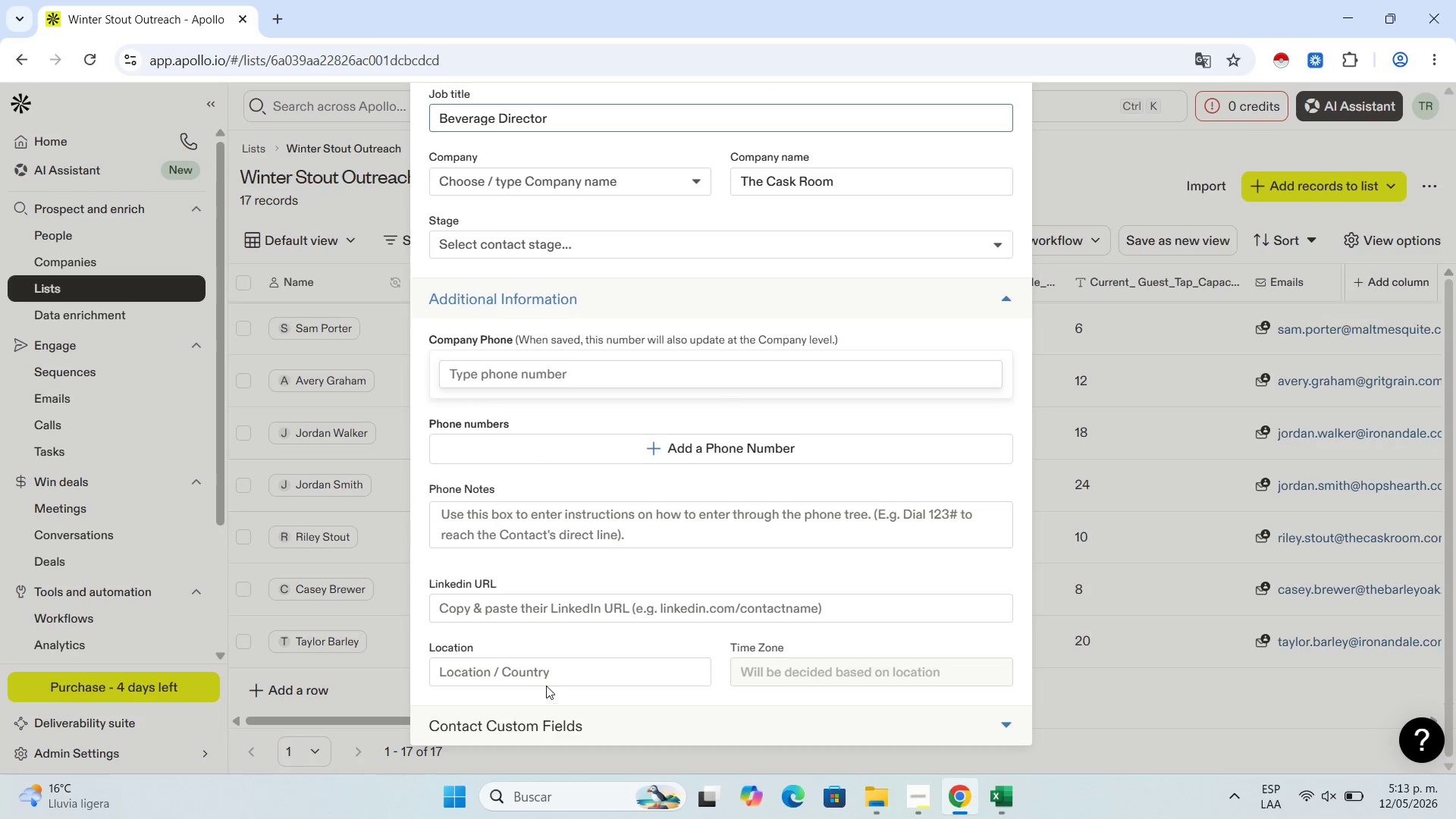 
left_click([557, 672])
 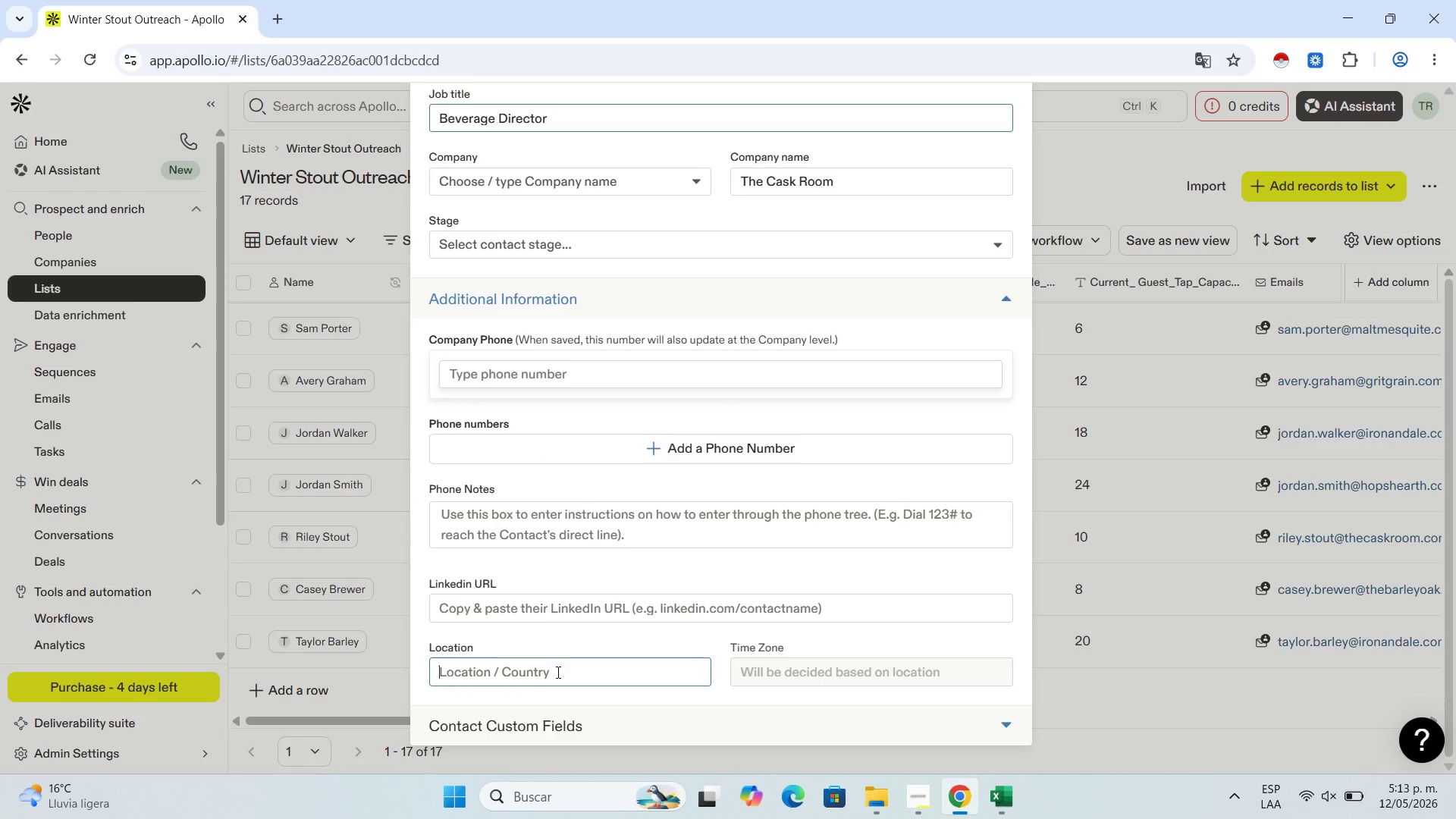 
key(Control+V)
 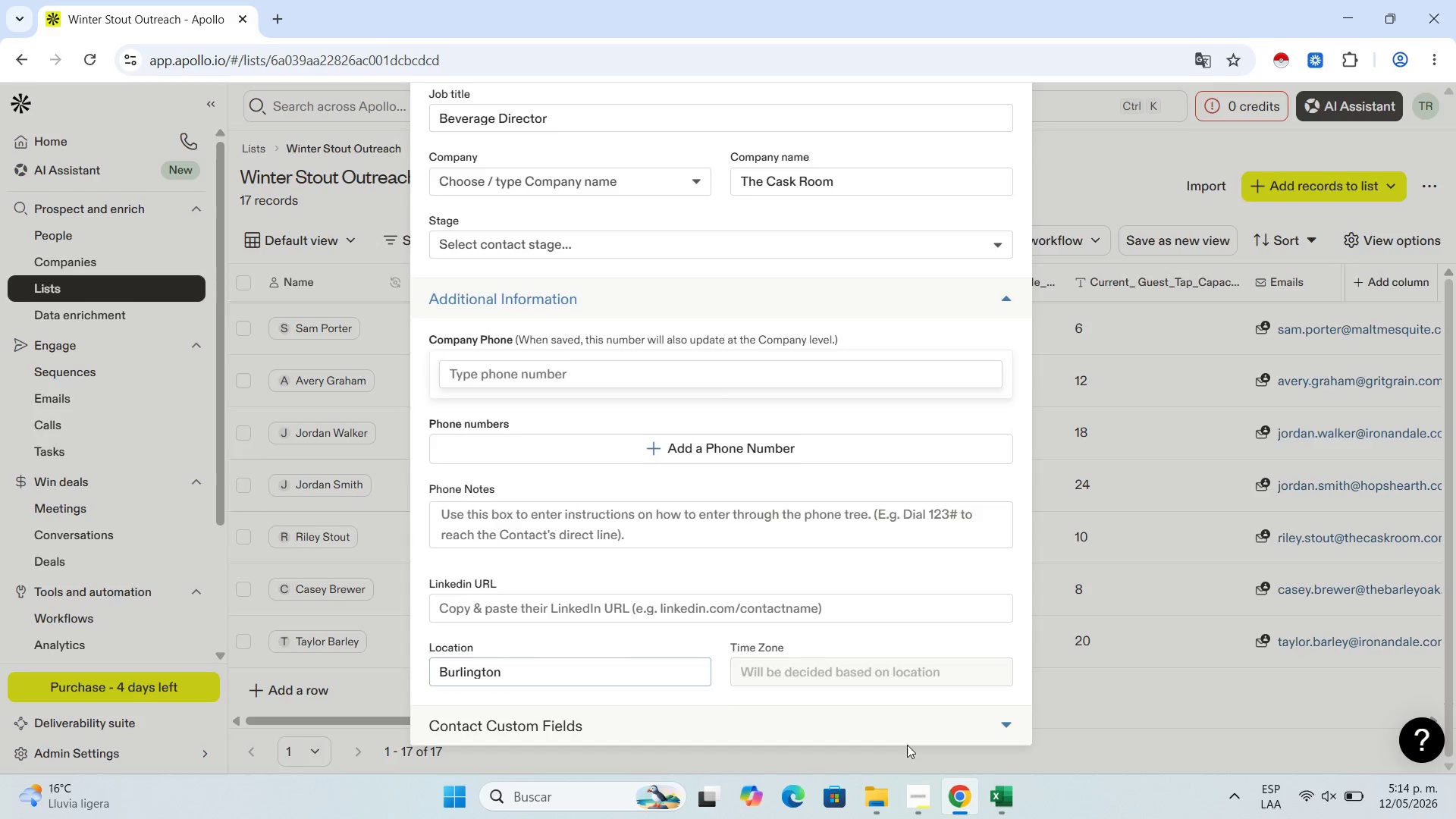 
double_click([906, 733])
 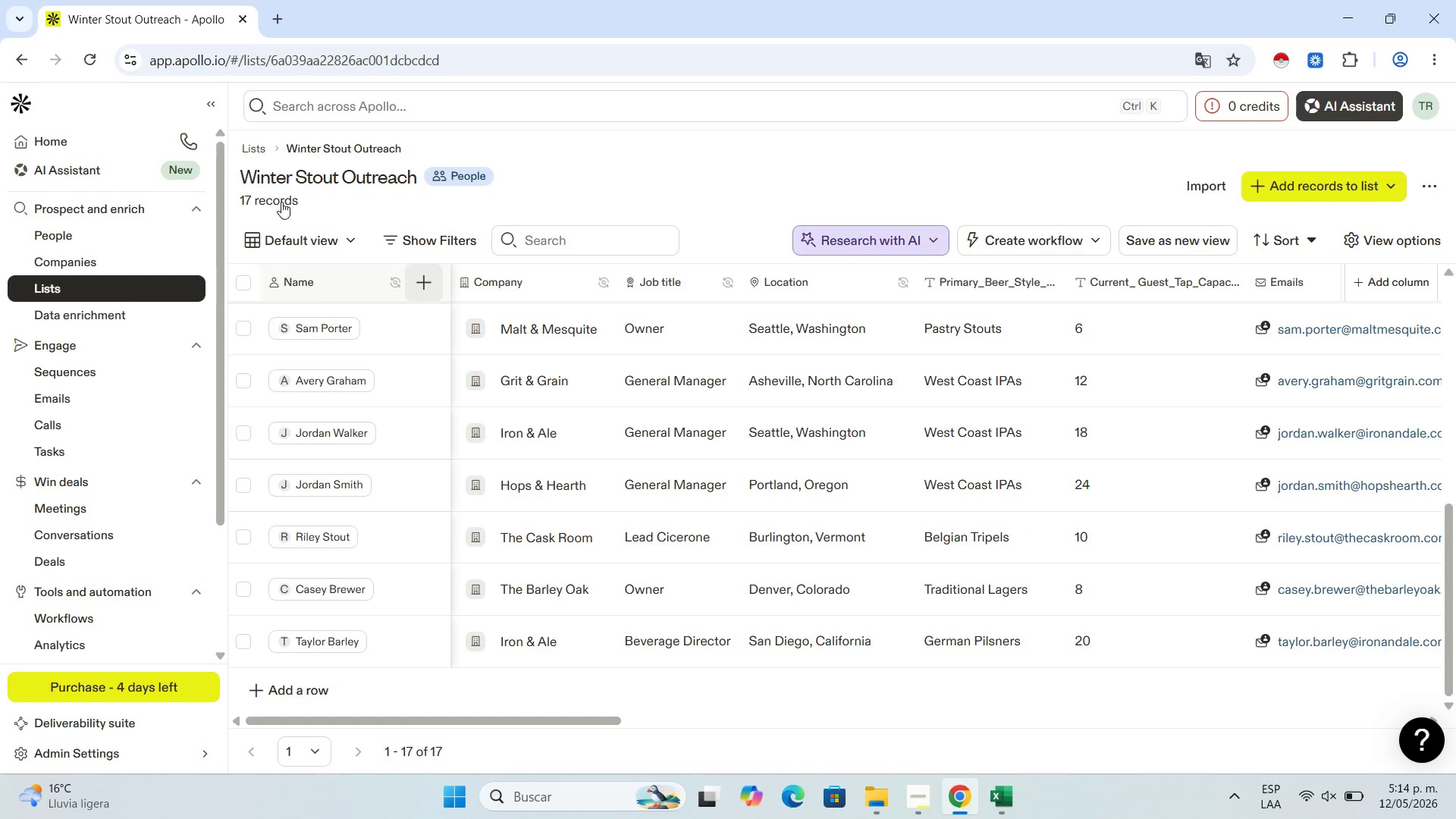 
scroll: coordinate [647, 580], scroll_direction: down, amount: 4.0
 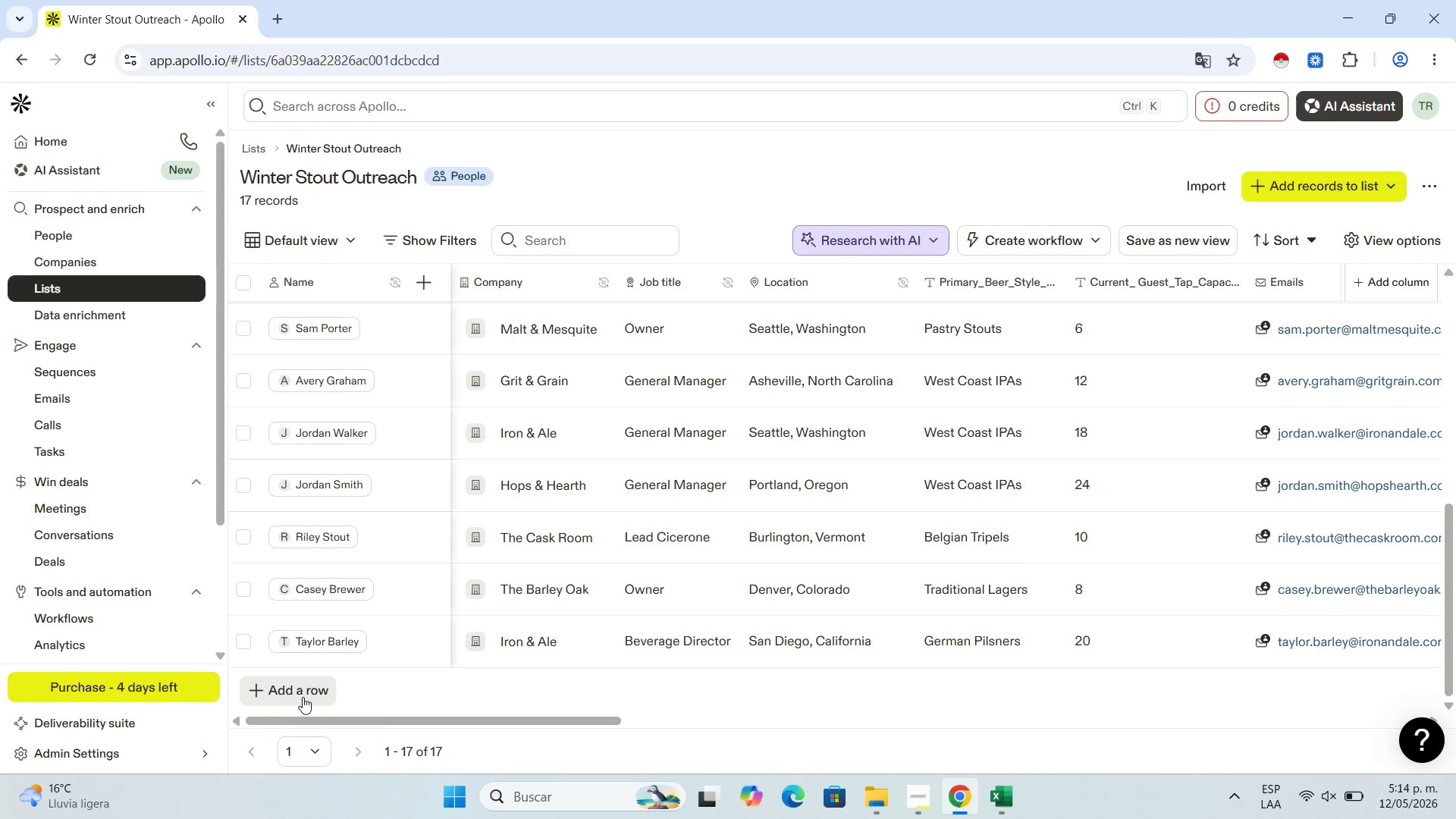 
left_click([303, 695])
 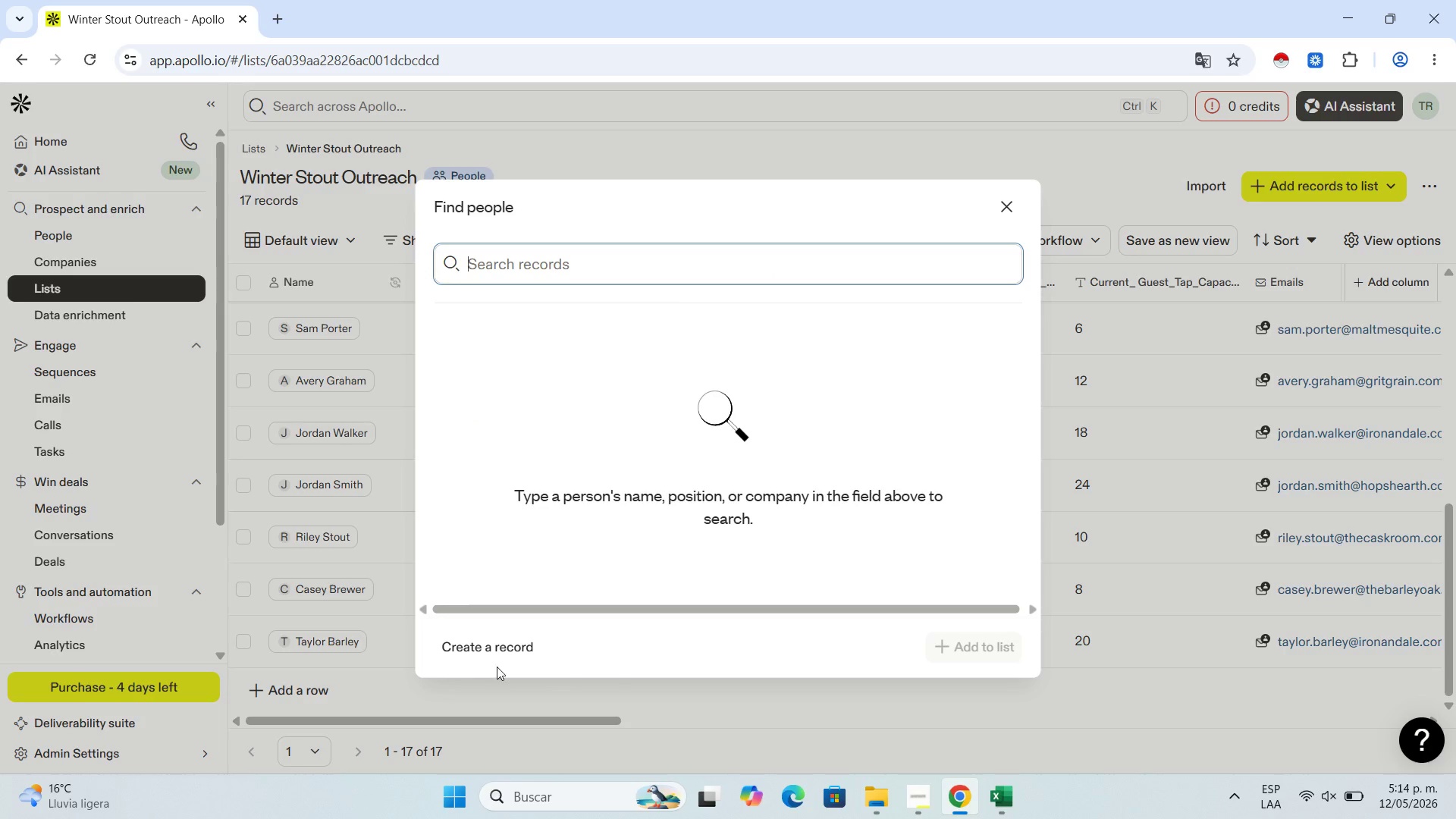 
left_click([499, 643])
 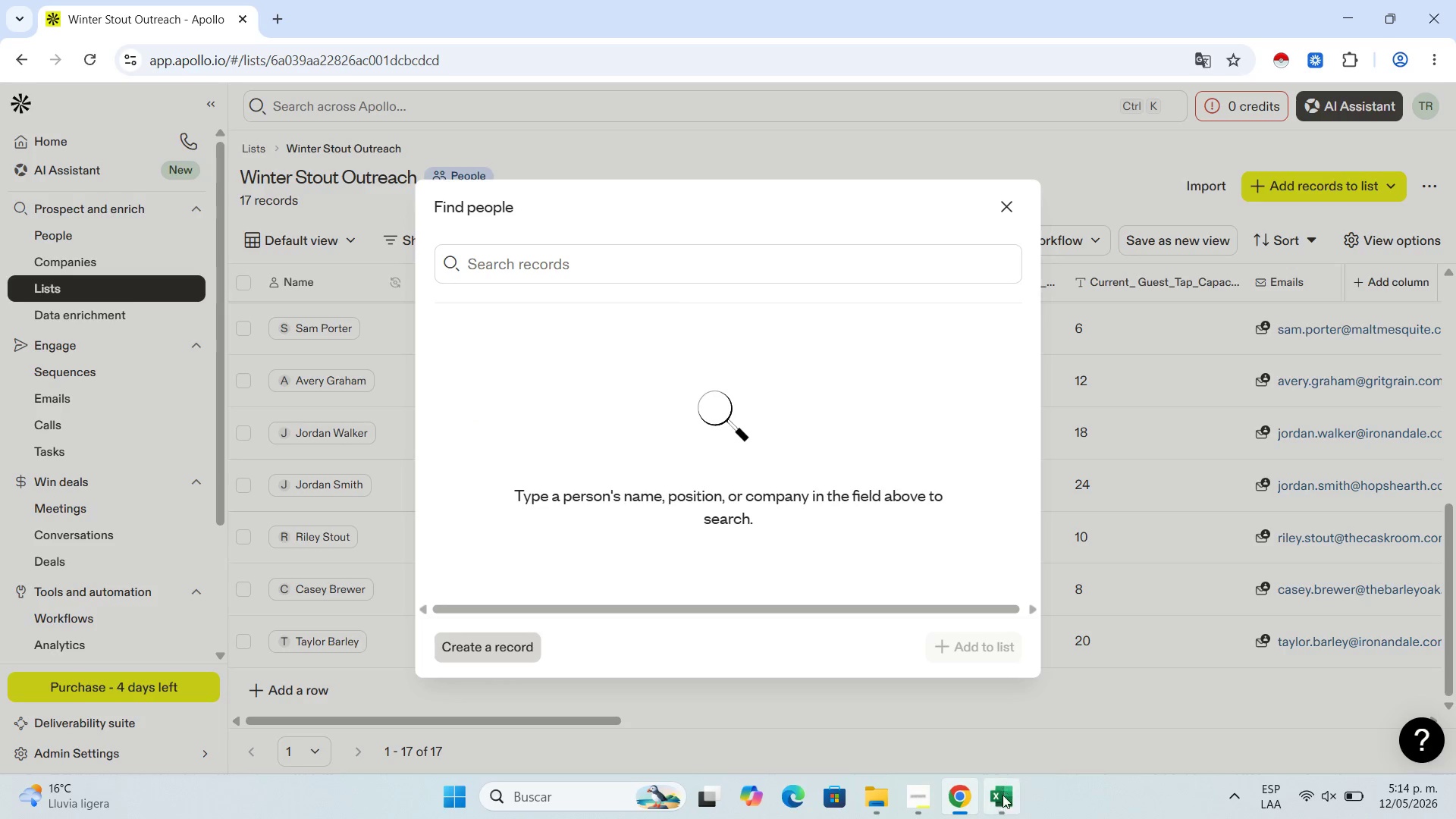 
left_click([1003, 803])
 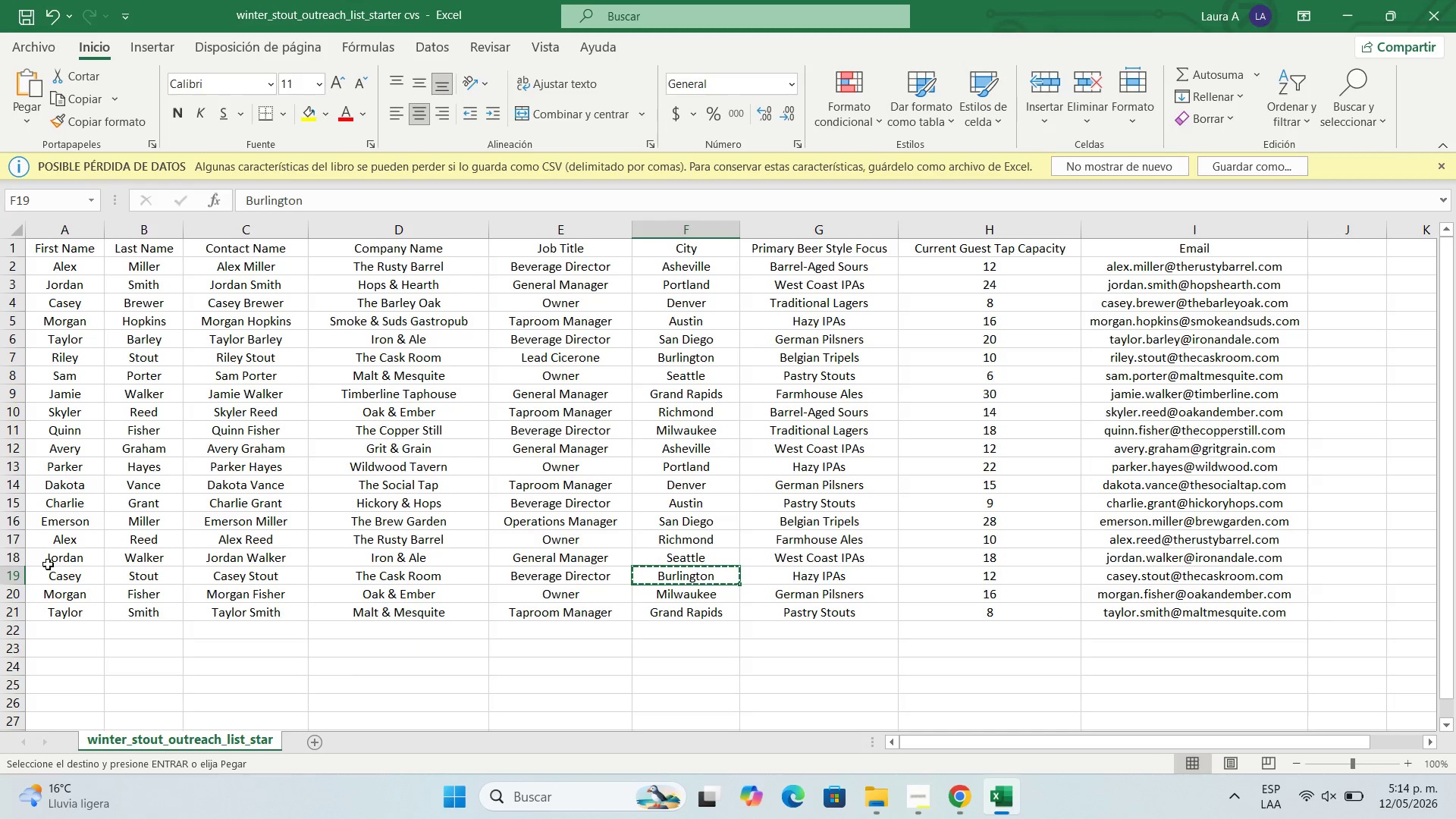 
left_click([58, 573])
 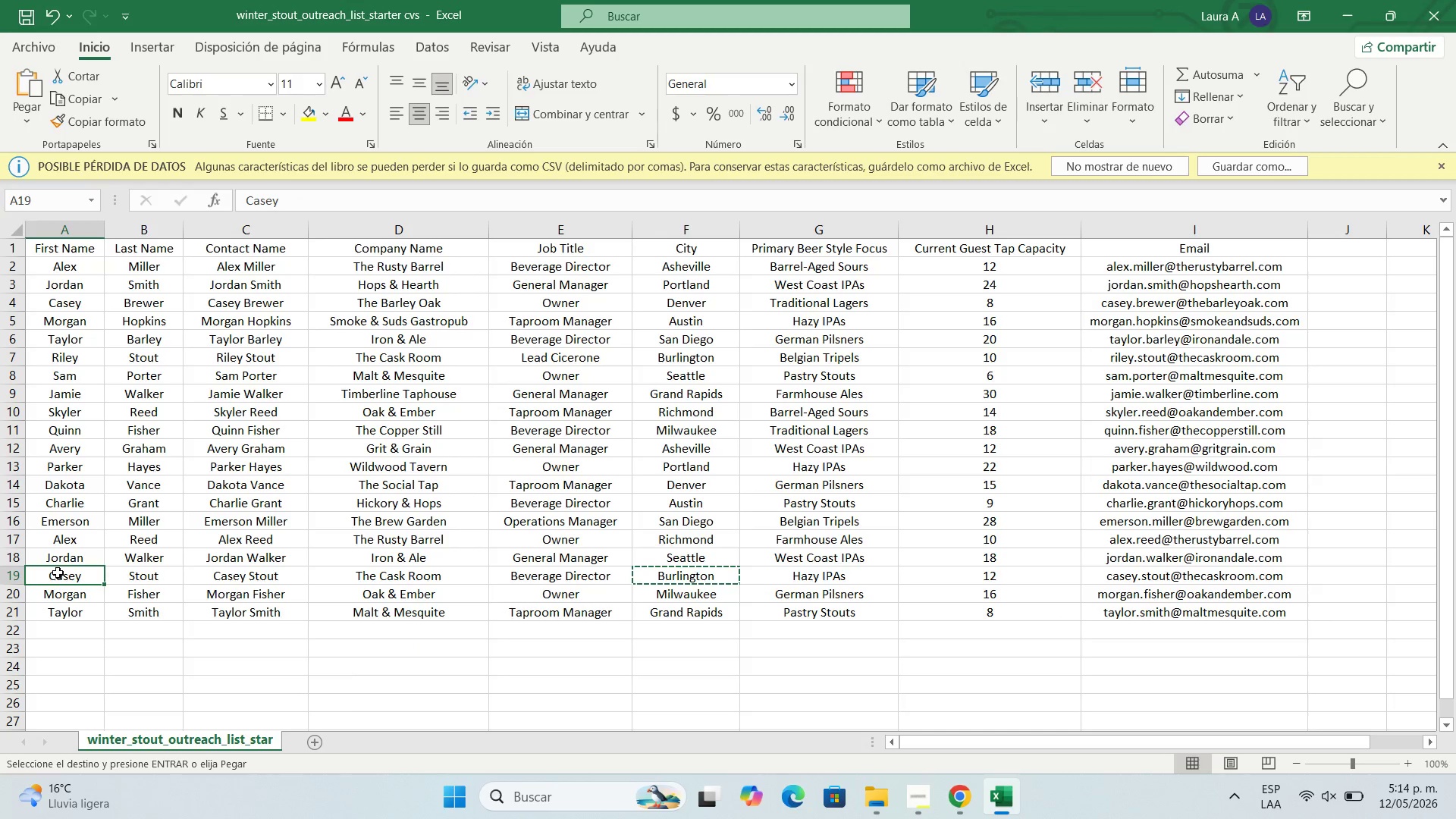 
key(Control+C)
 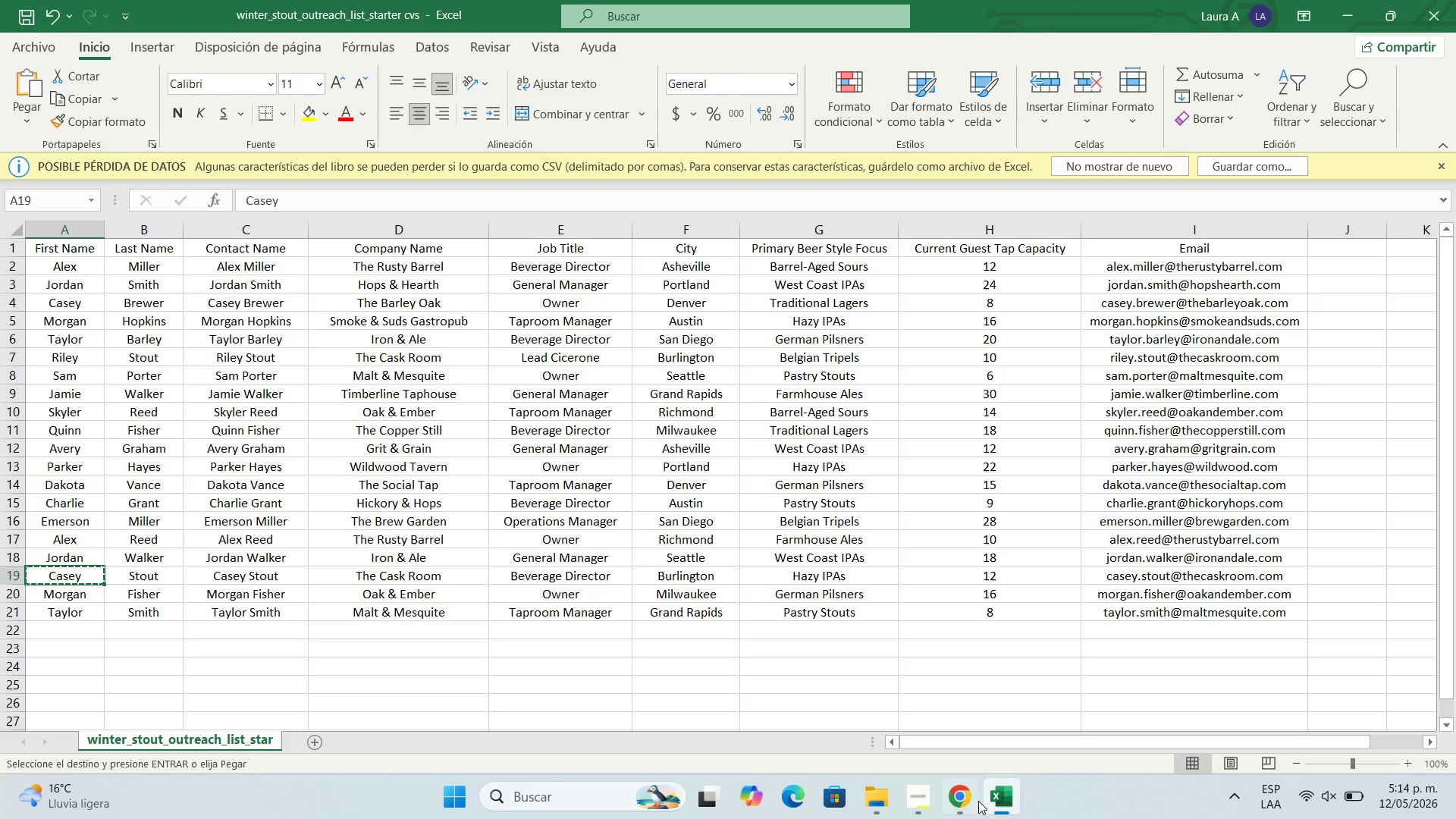 
left_click([954, 797])
 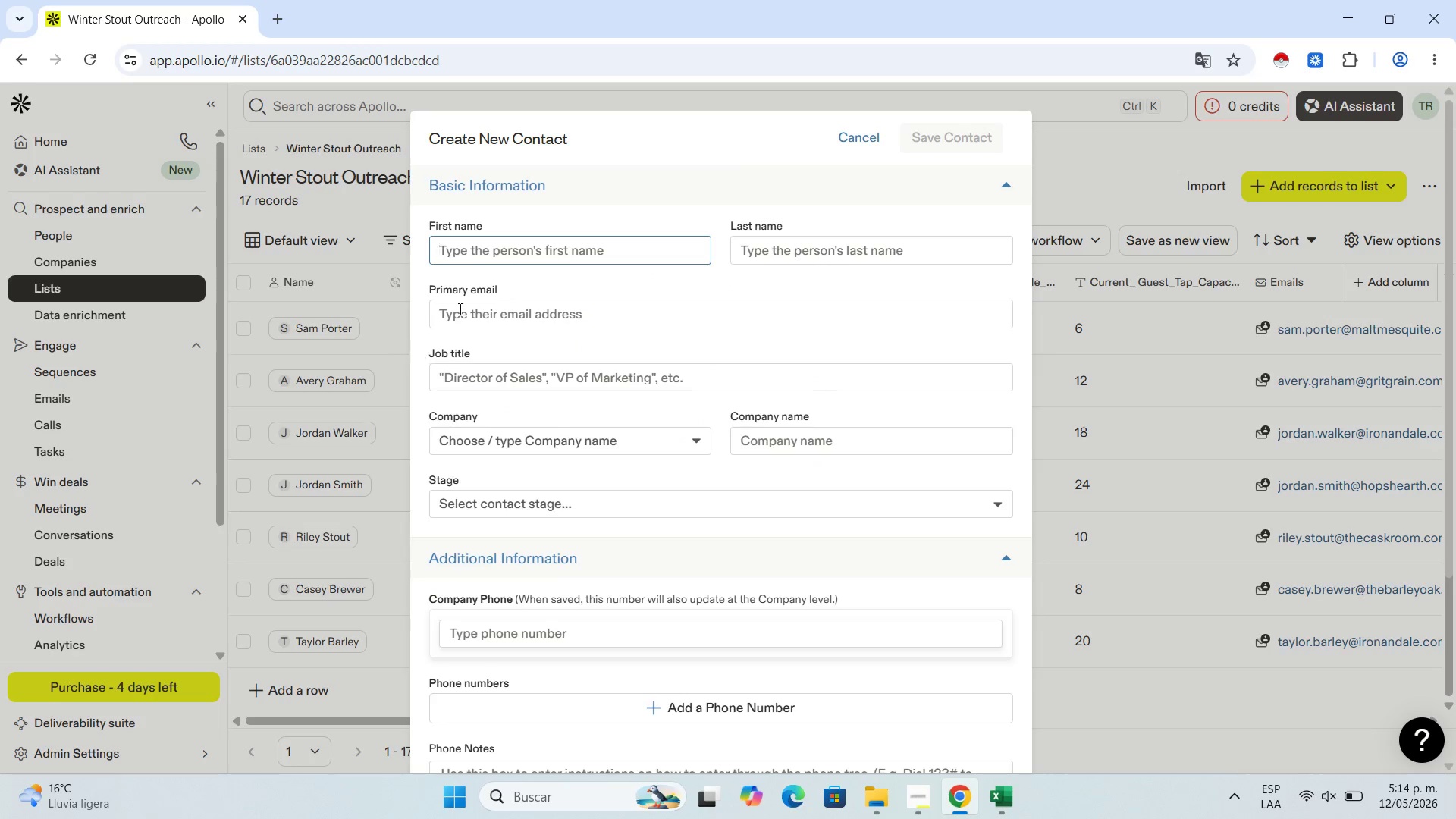 
key(Control+V)
 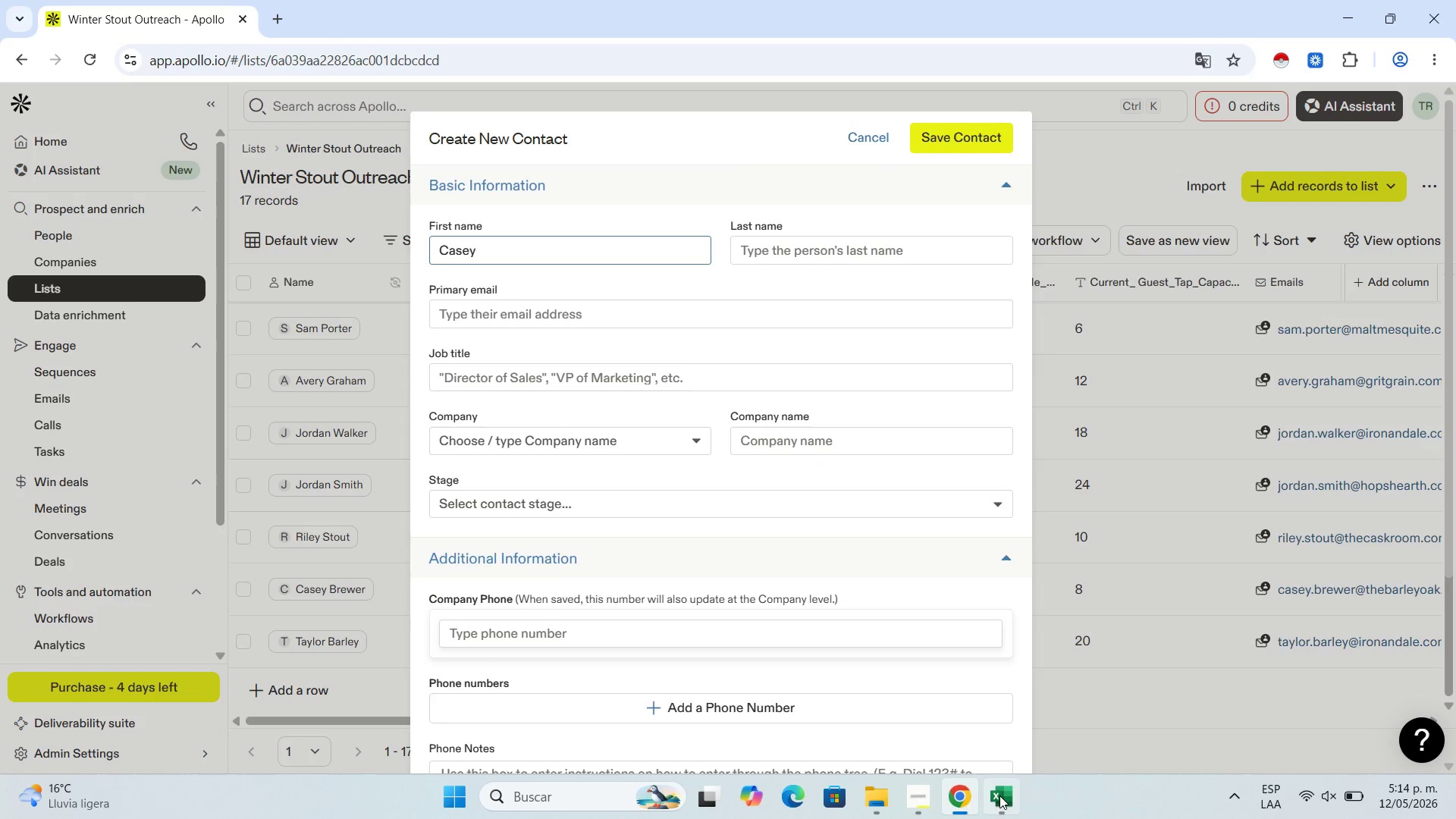 
left_click([998, 795])
 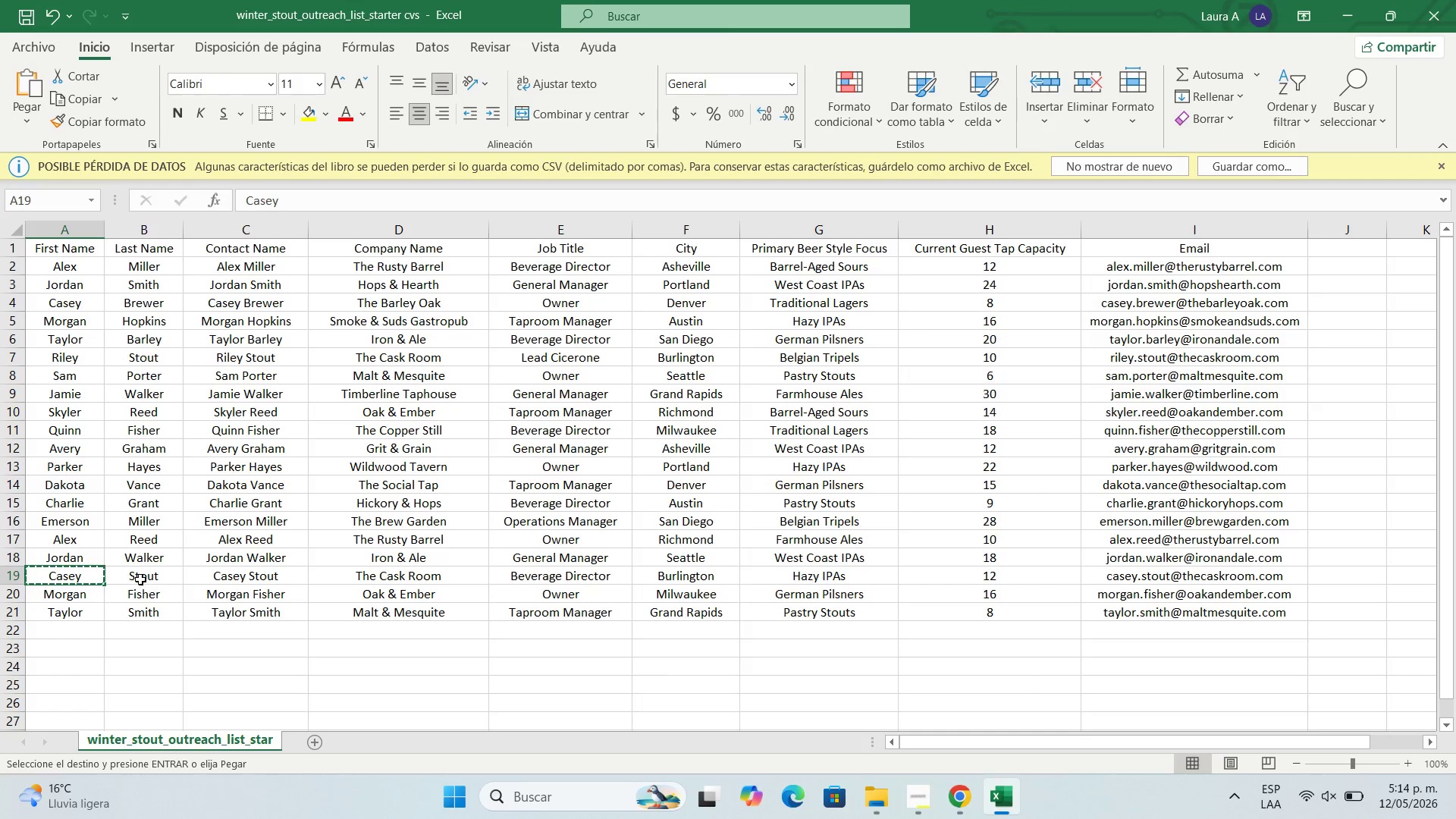 
left_click([145, 572])
 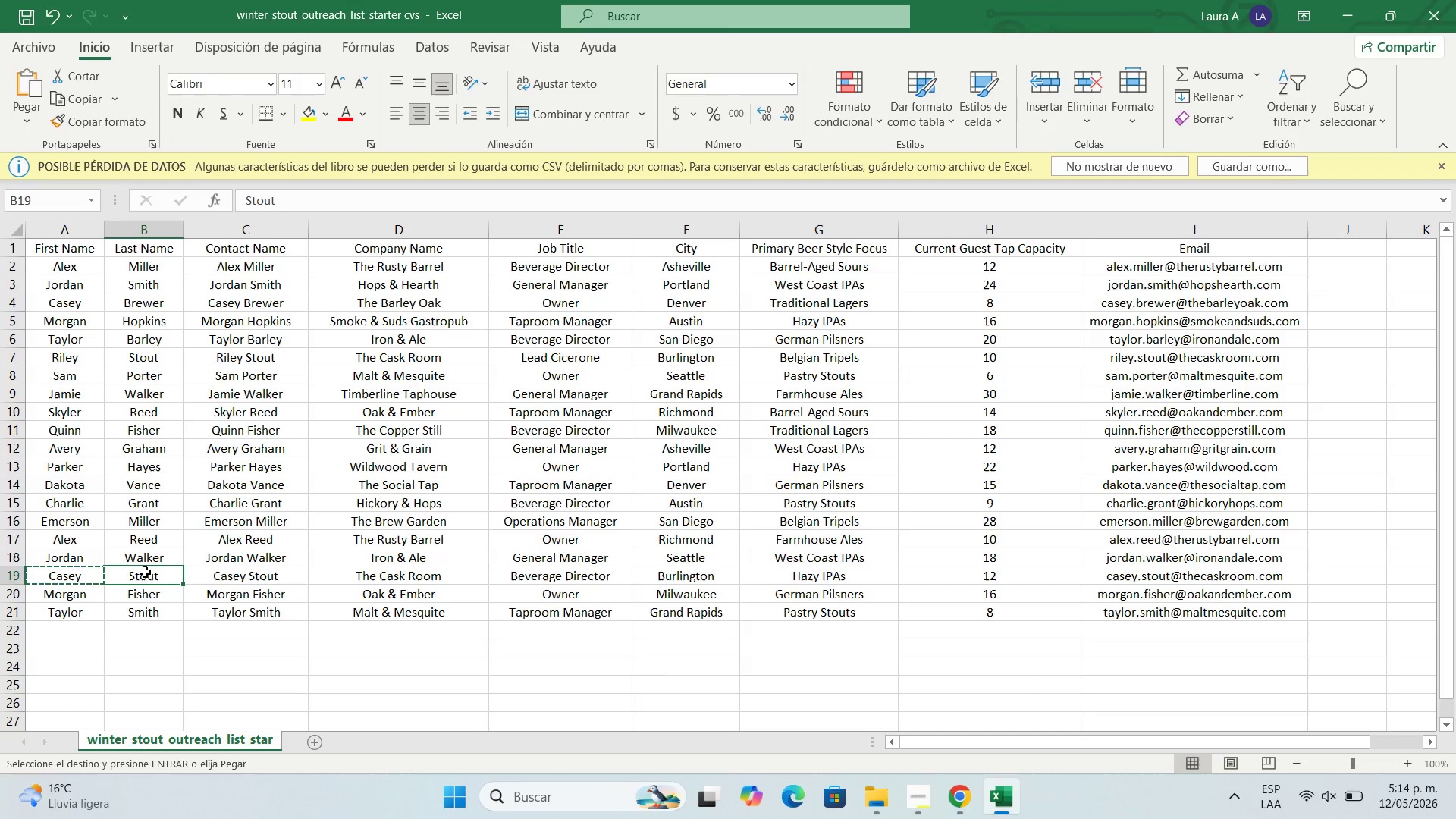 
key(Control+C)
 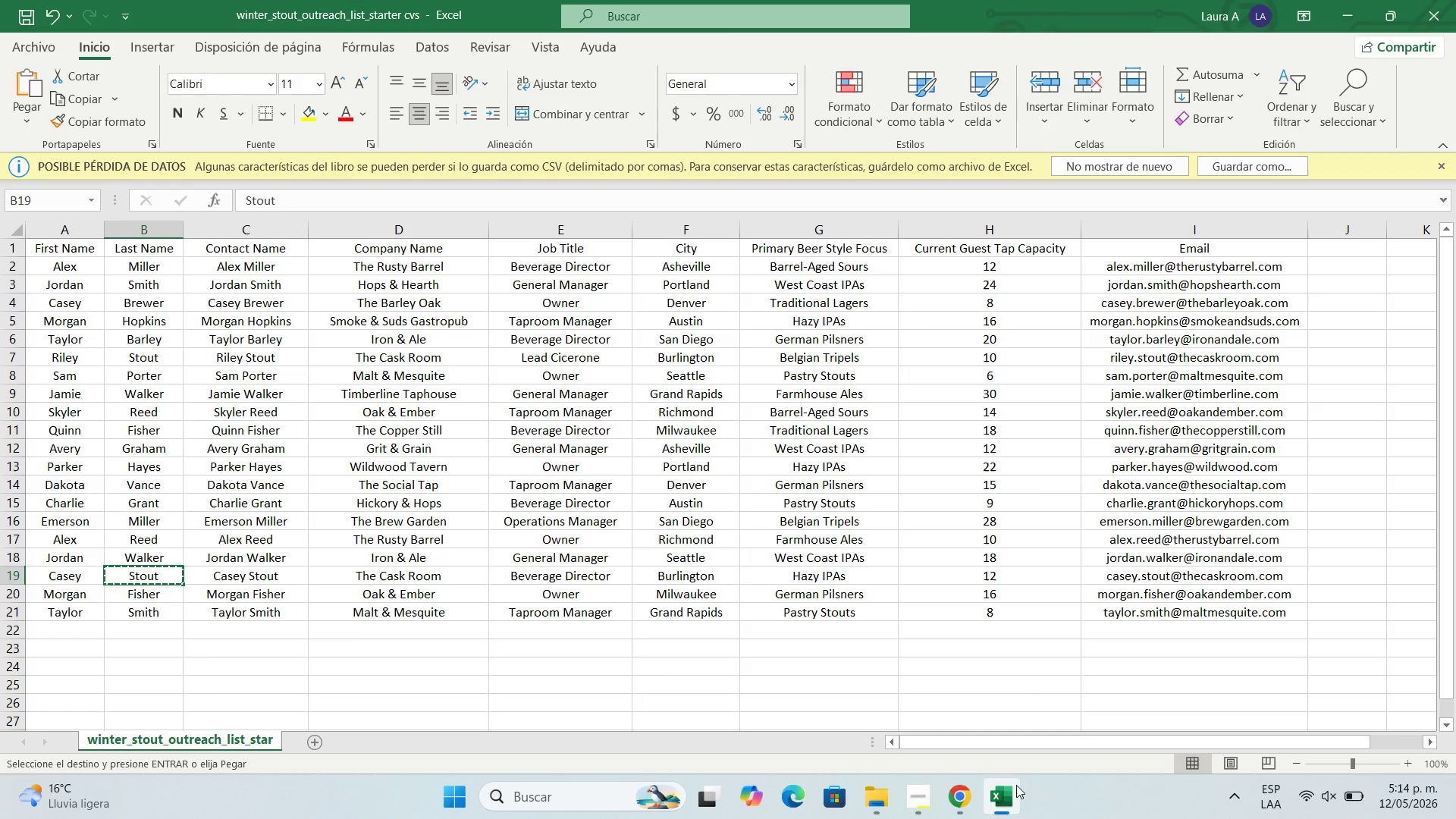 
left_click([975, 793])
 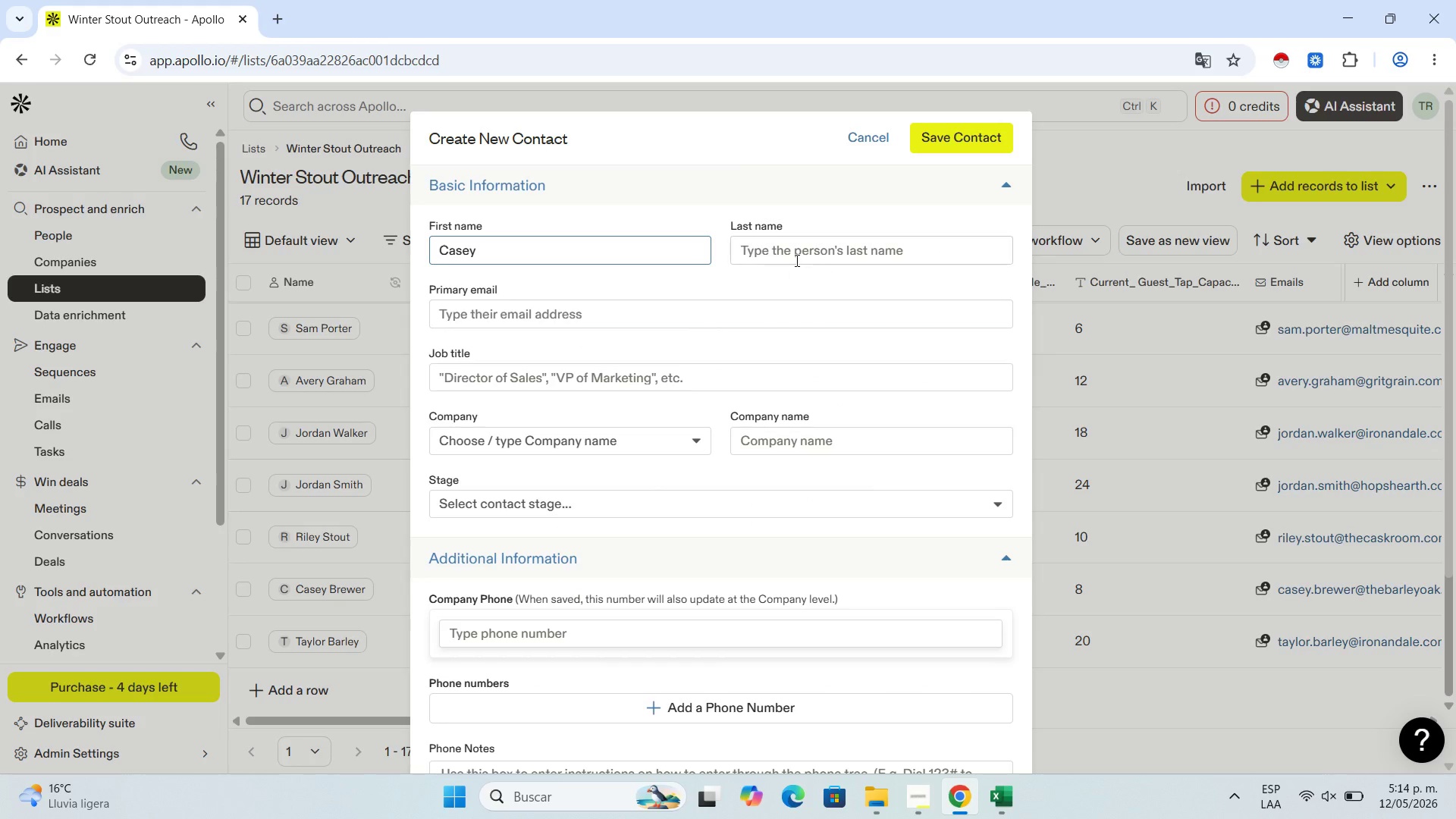 
left_click([796, 257])
 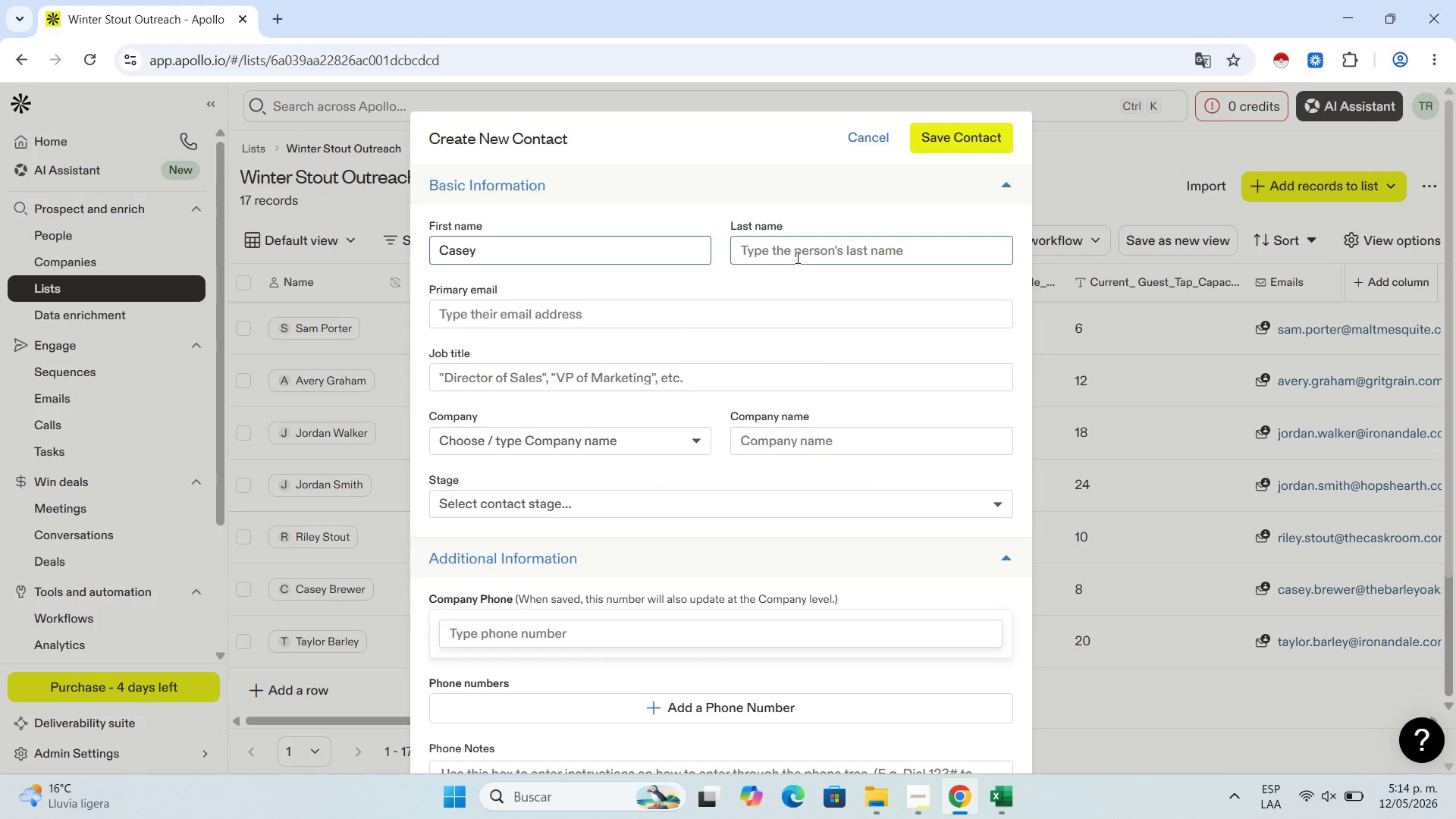 
key(Control+V)
 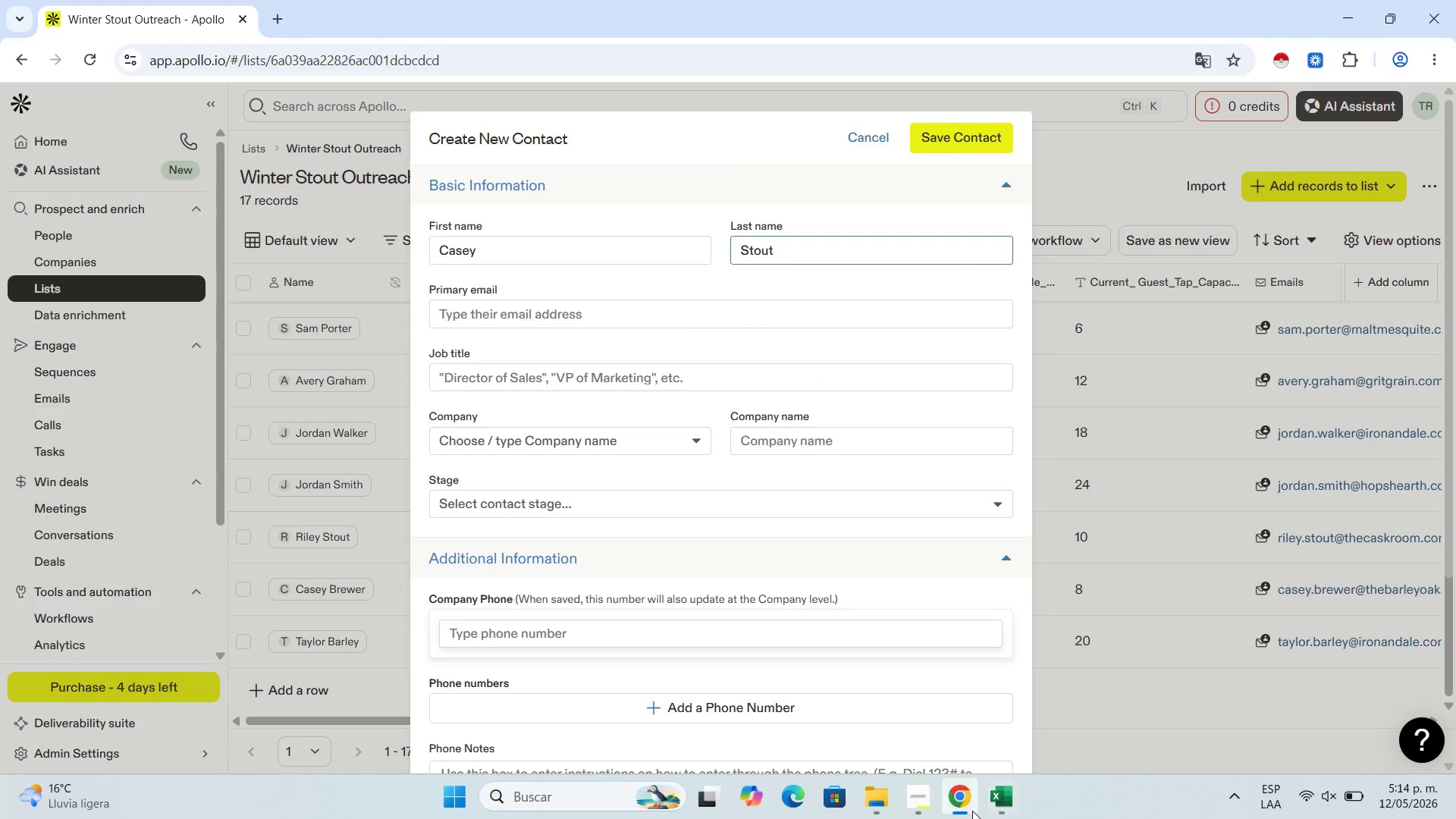 
left_click([1007, 812])
 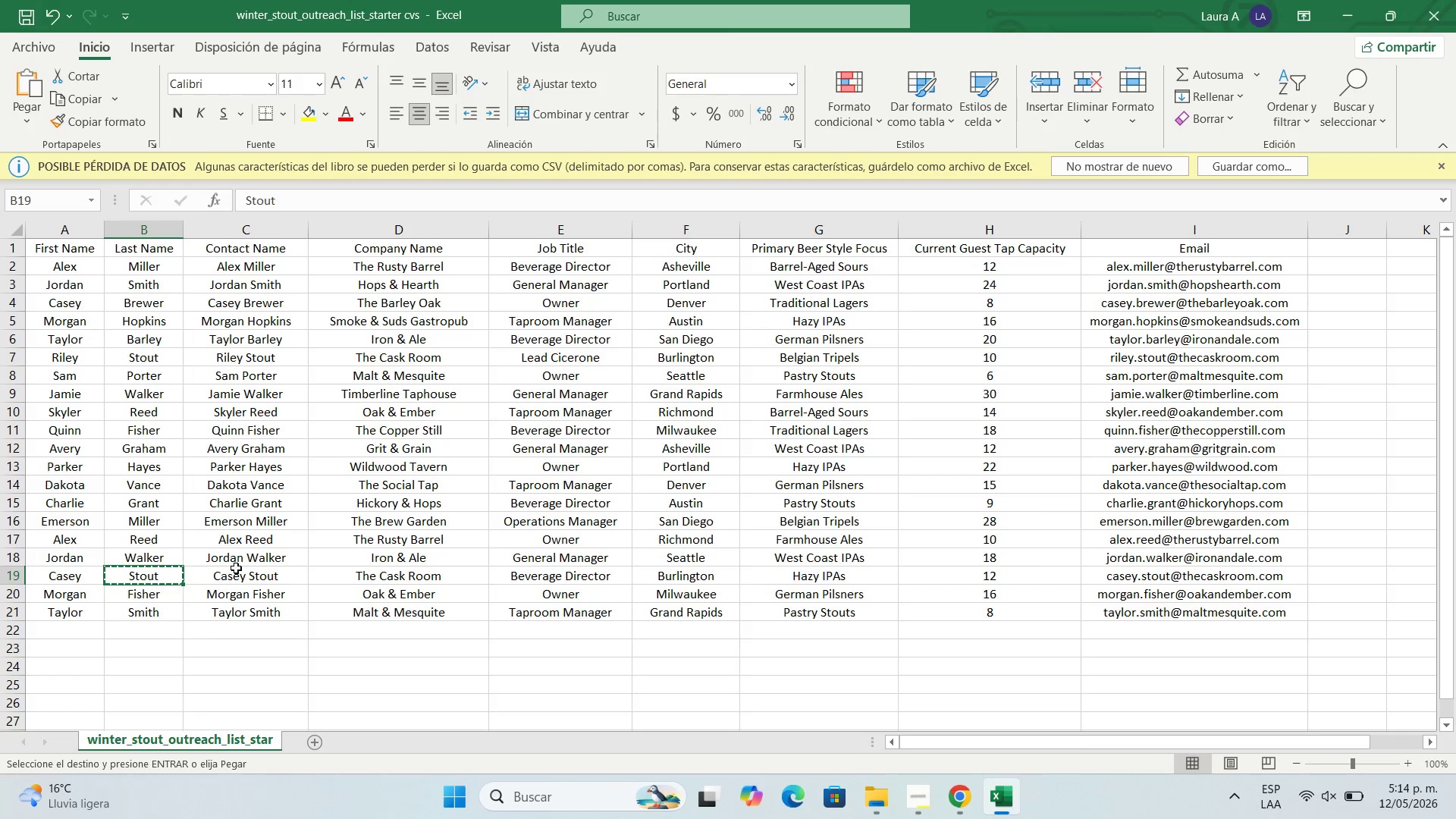 
left_click([236, 568])
 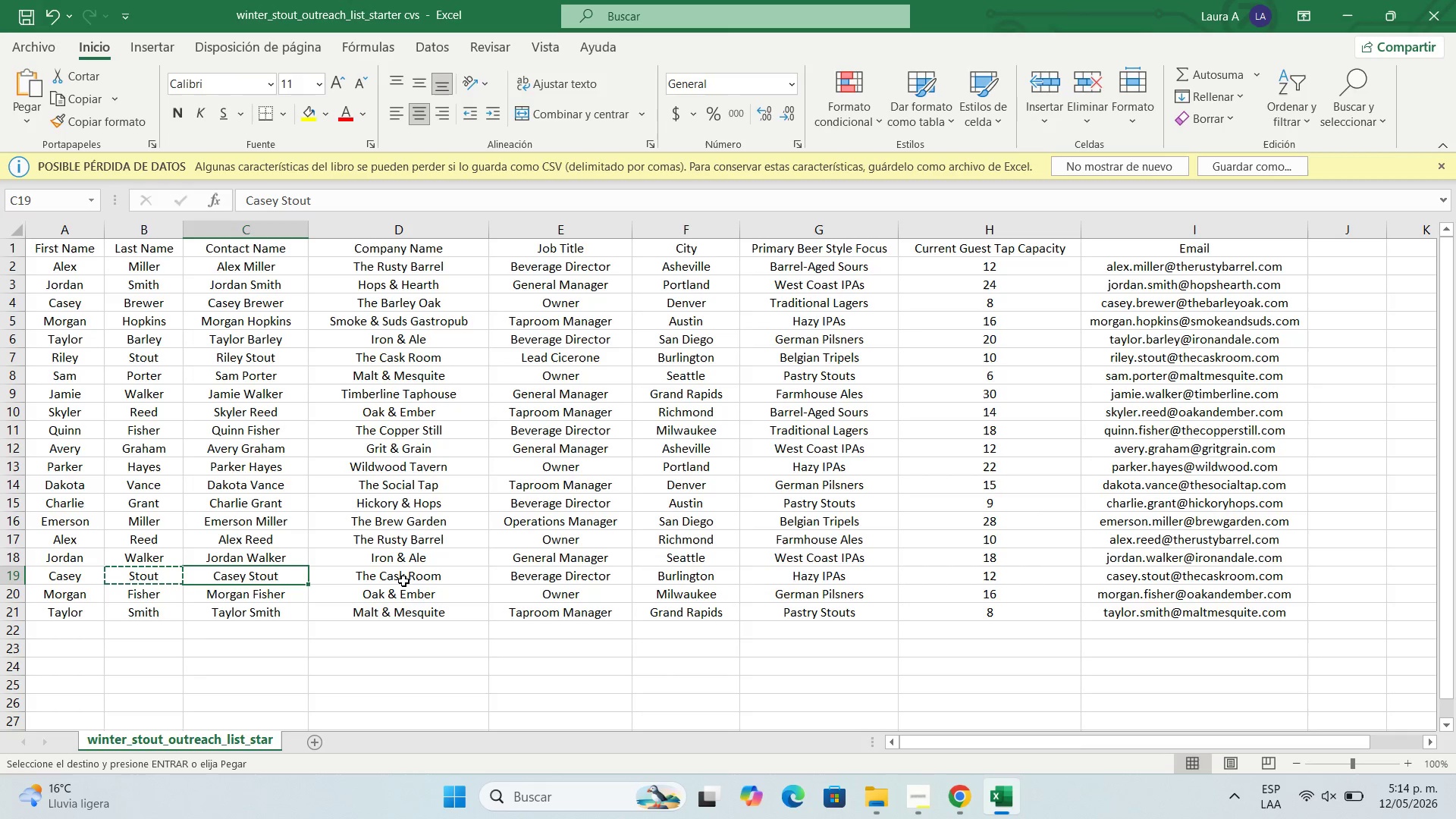 
left_click([403, 581])
 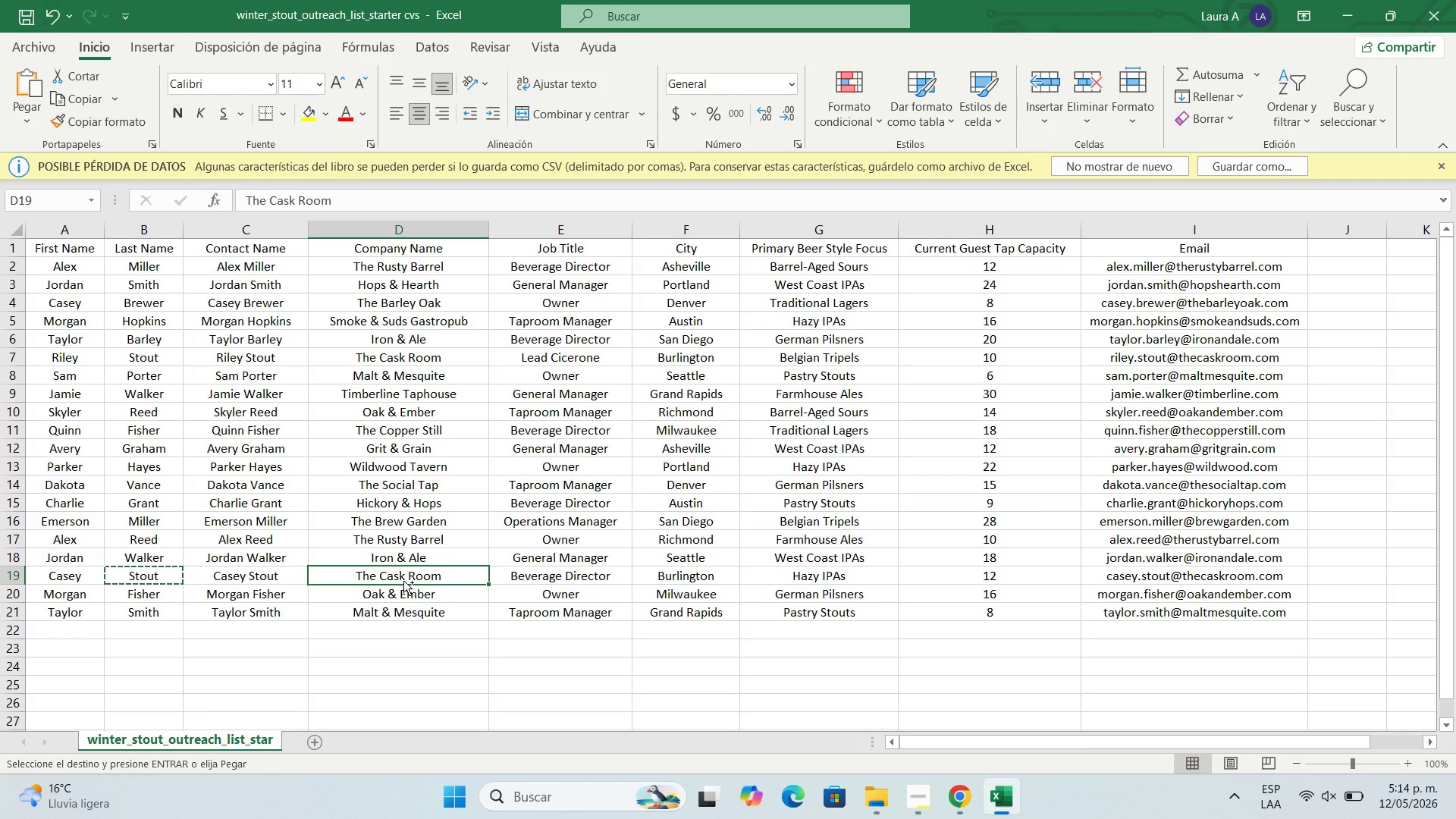 
key(Control+C)
 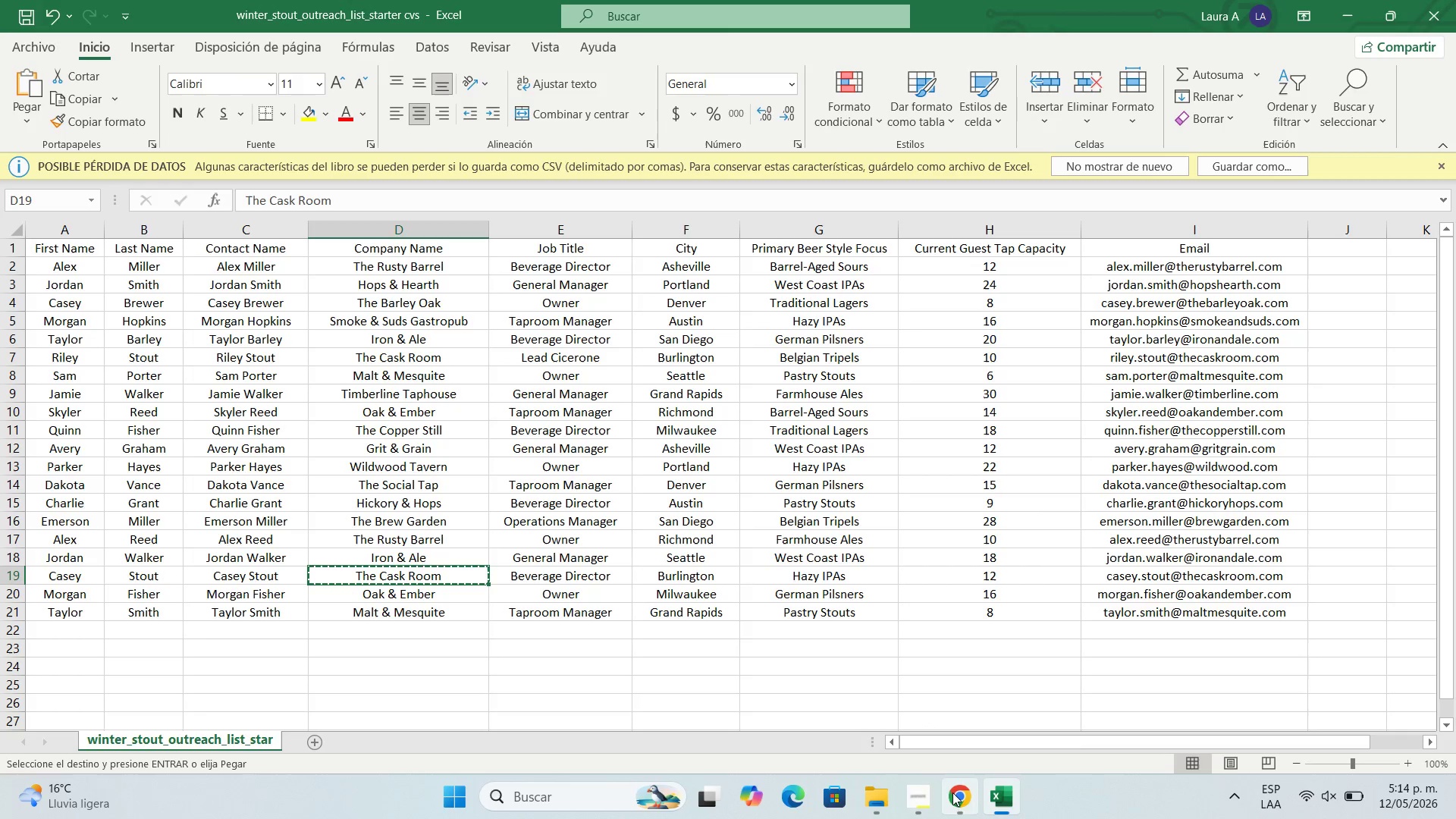 
left_click([972, 806])
 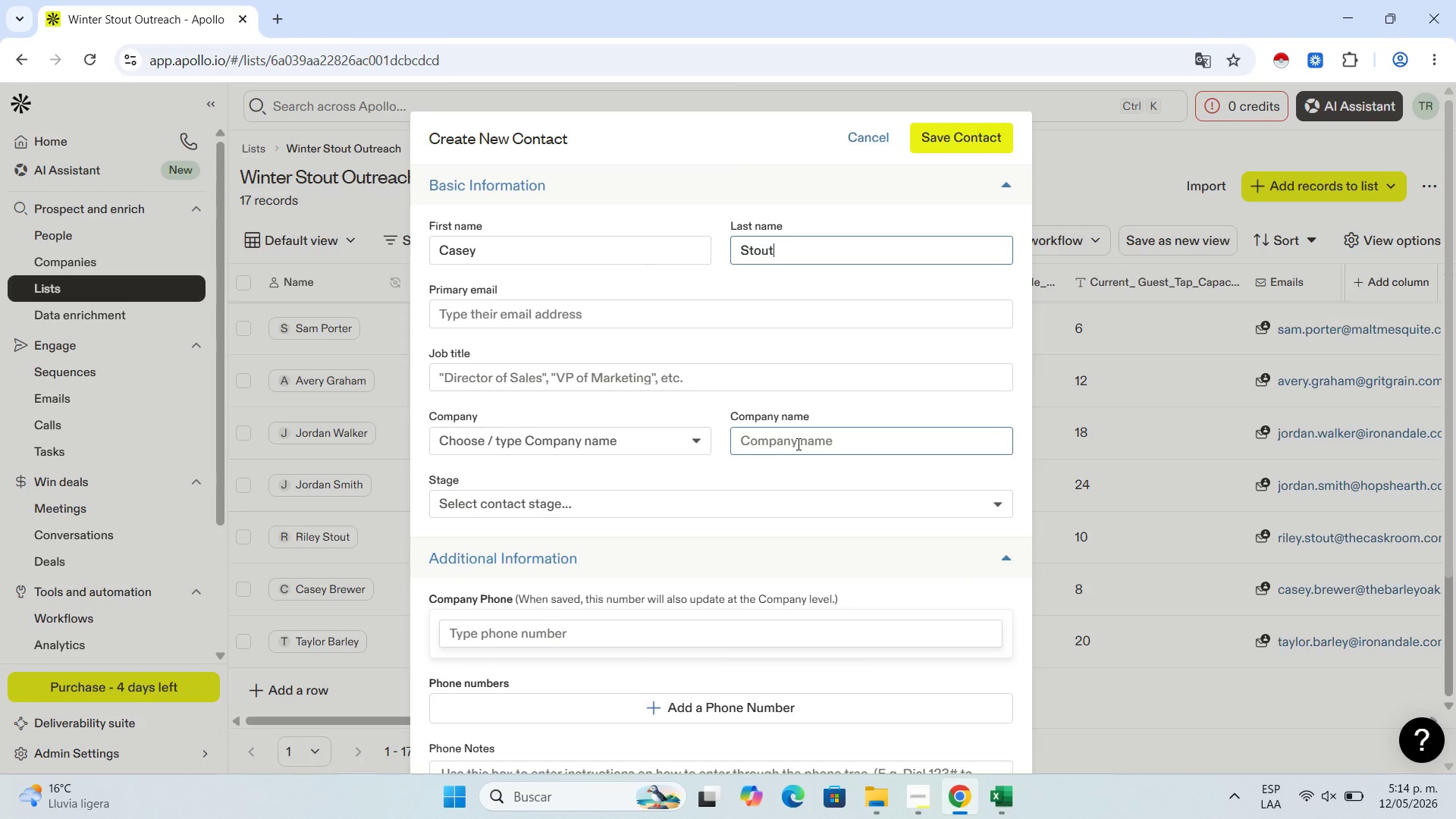 
left_click([803, 445])
 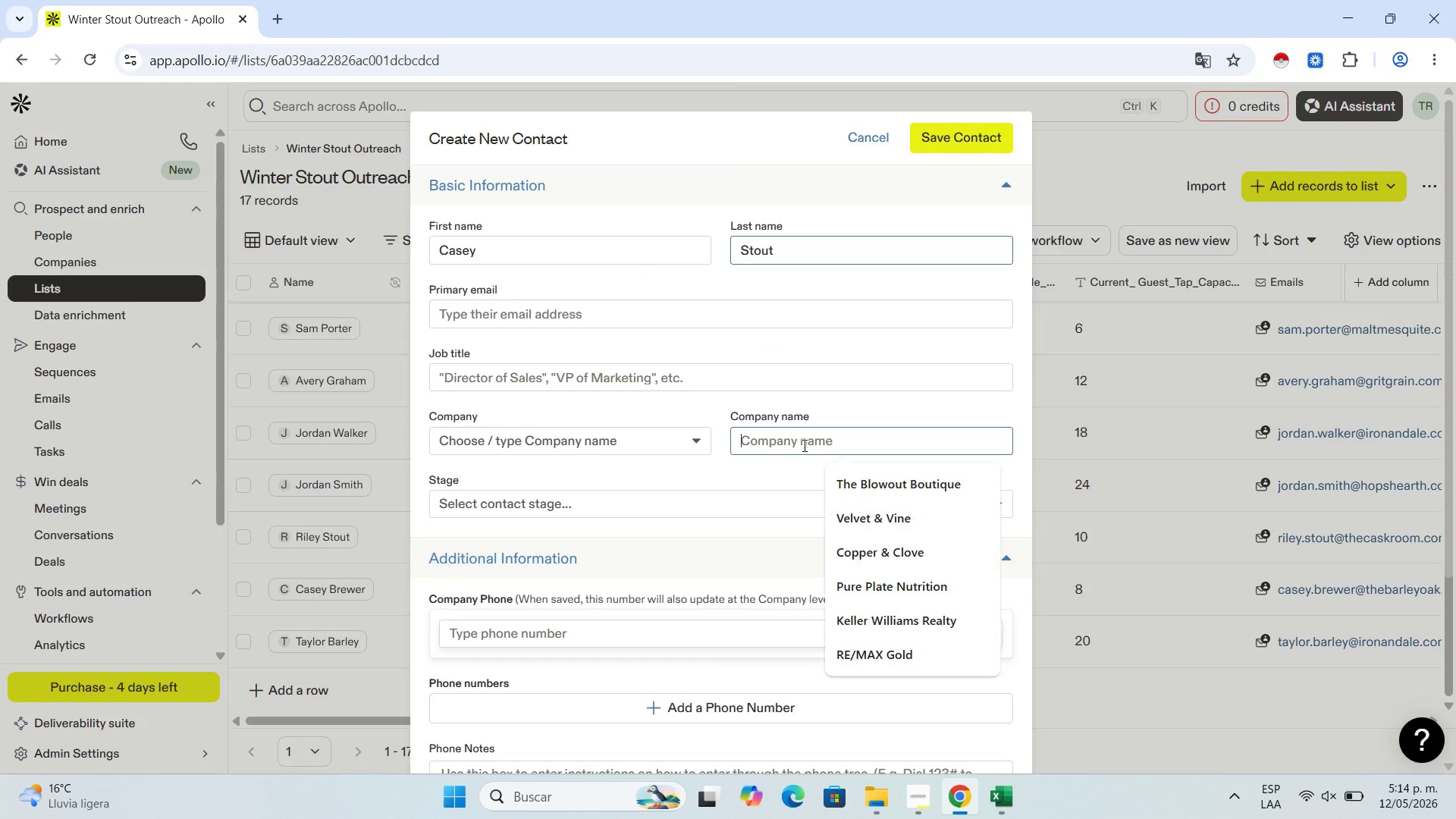 
key(Control+V)
 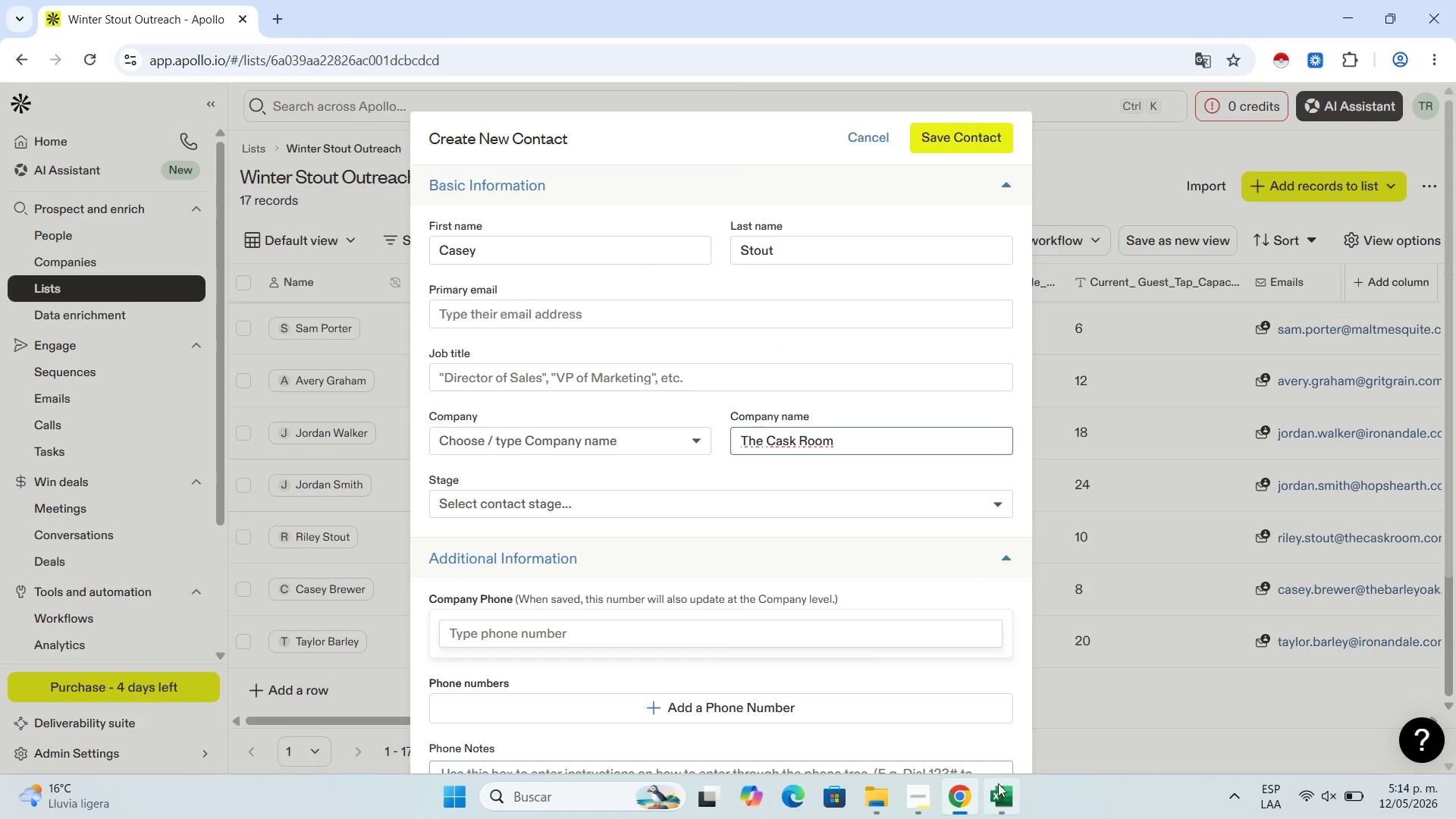 
left_click([1009, 791])
 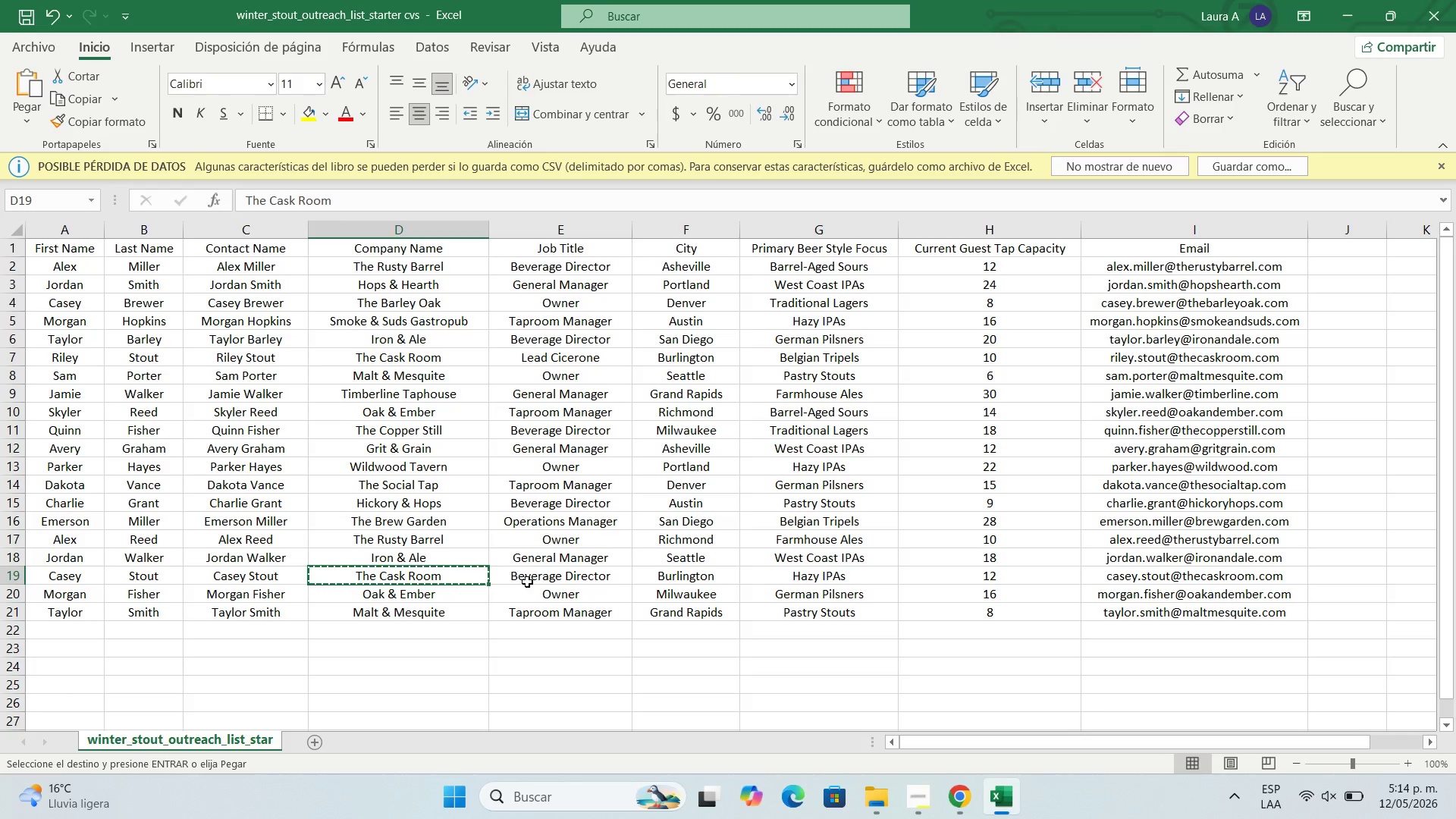 
left_click([527, 582])
 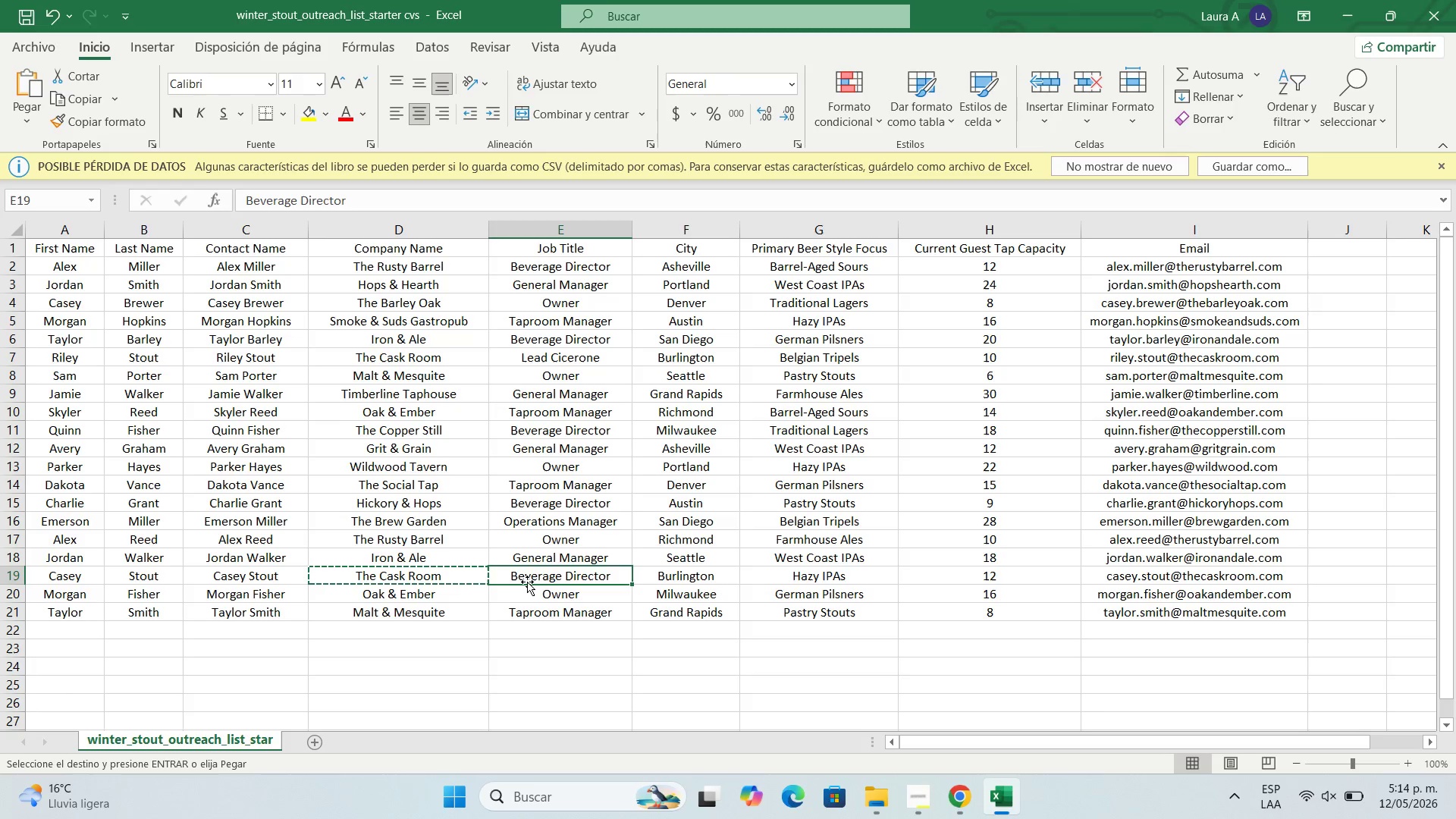 
key(Control+C)
 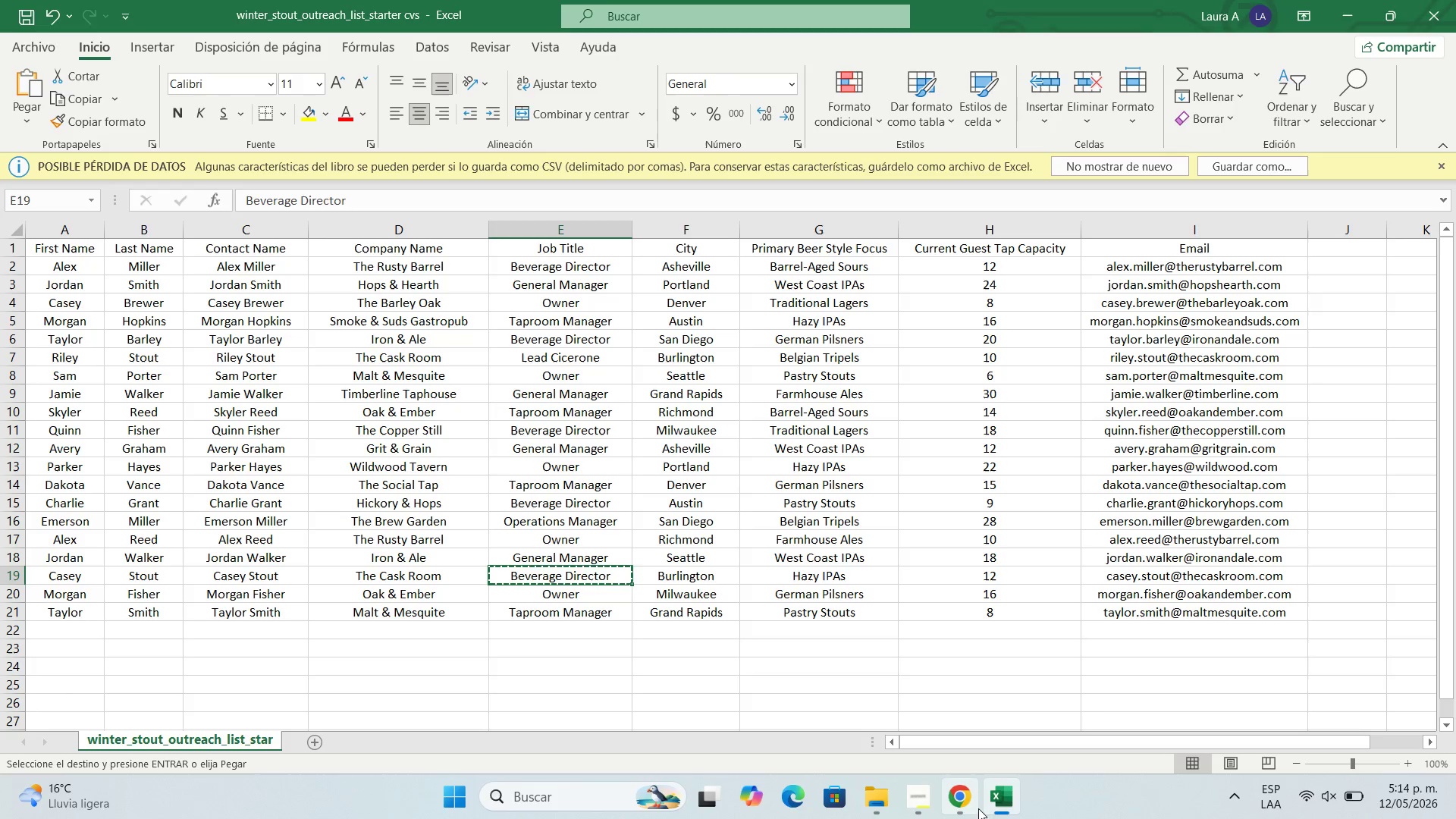 
left_click([973, 799])
 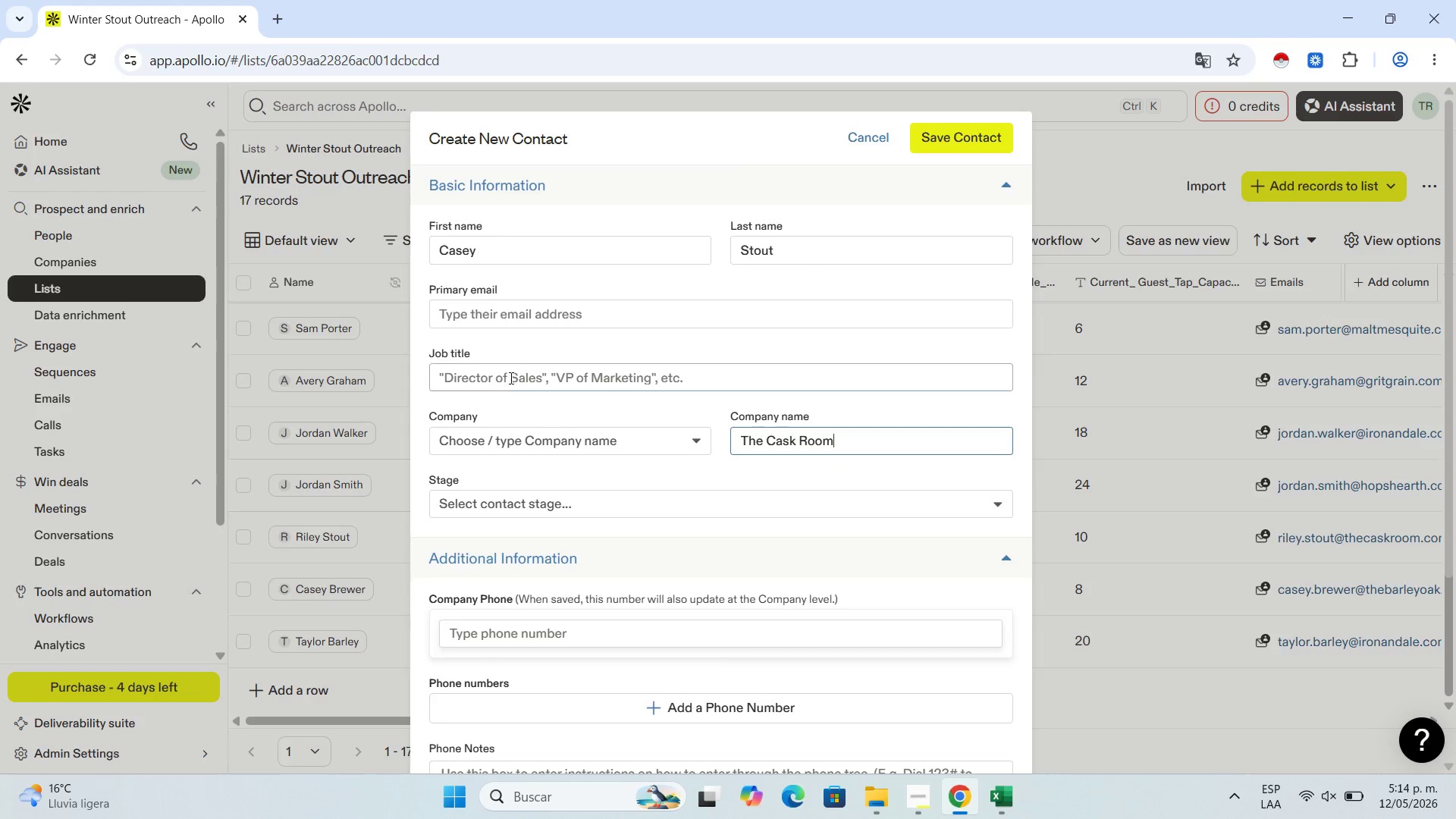 
left_click([510, 376])
 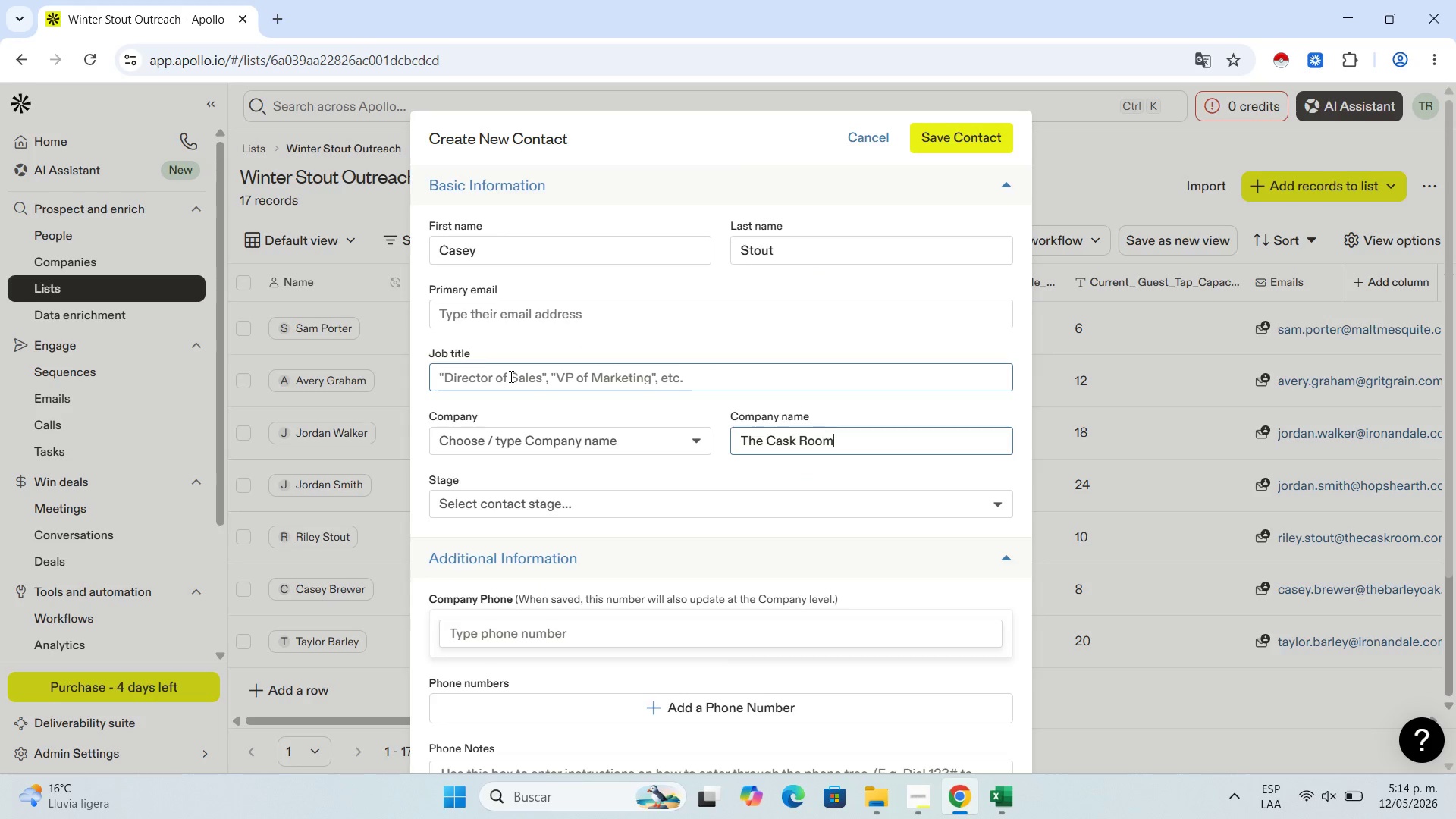 
key(Control+V)
 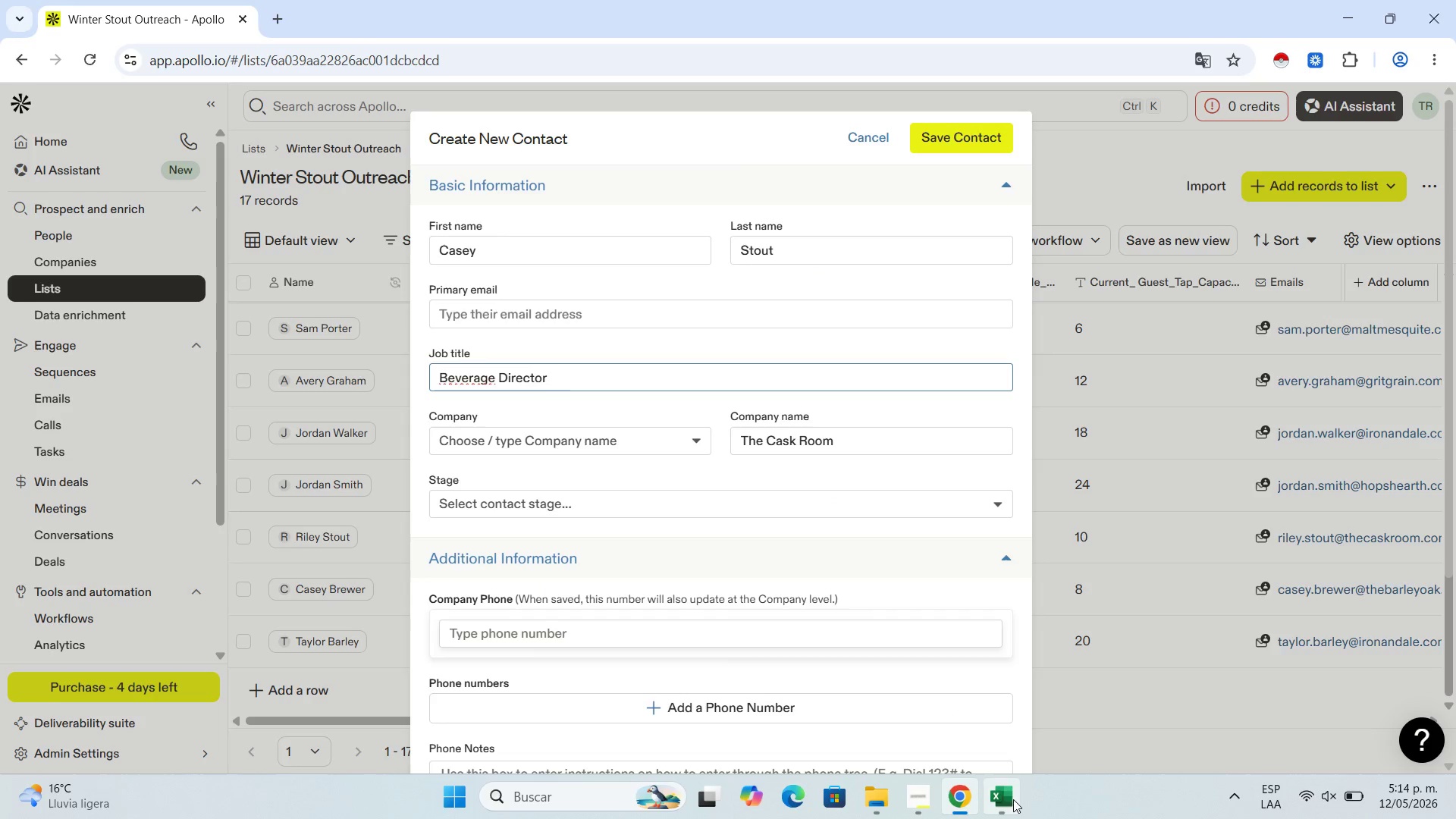 
left_click([1012, 802])
 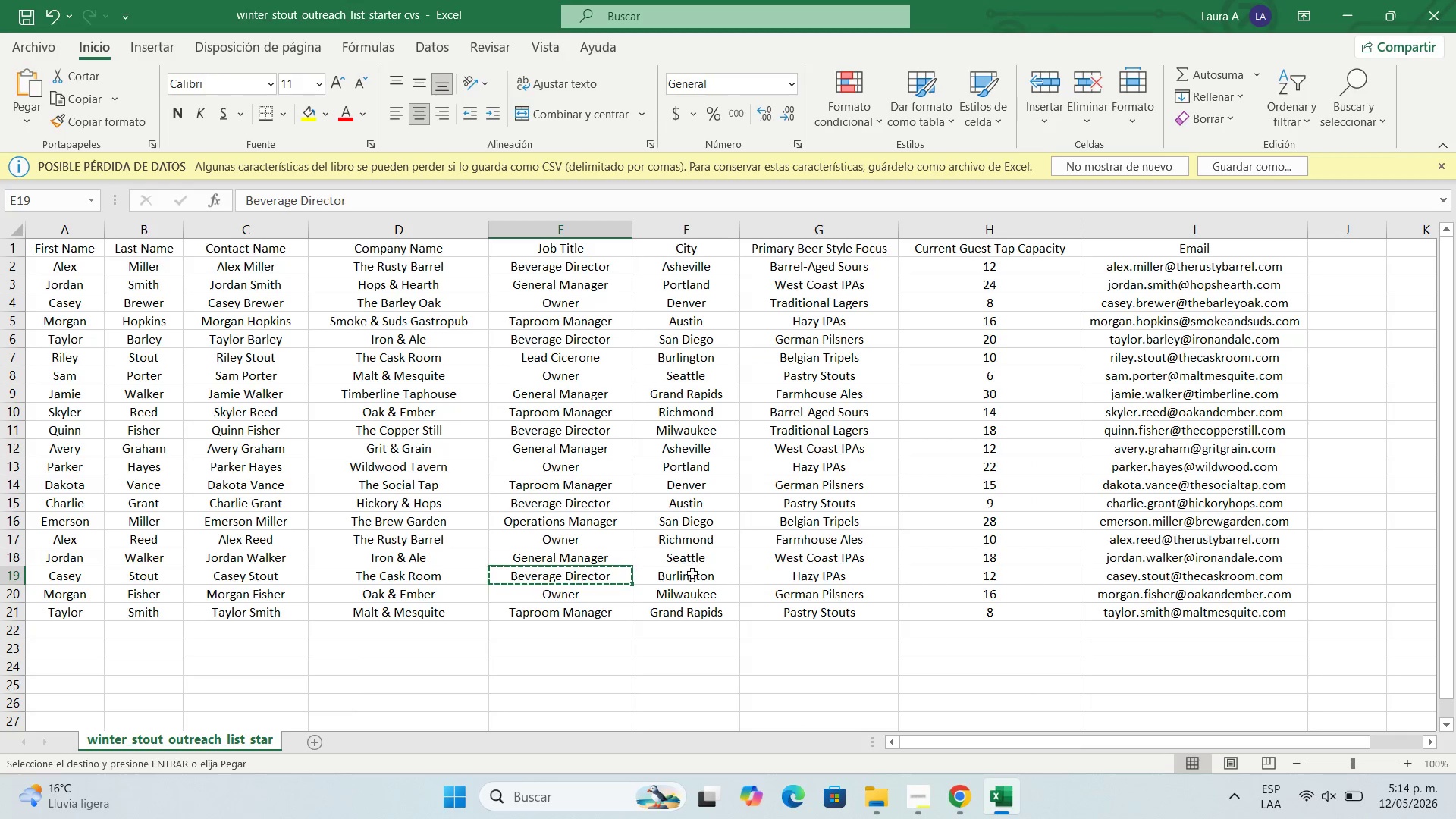 
left_click([692, 573])
 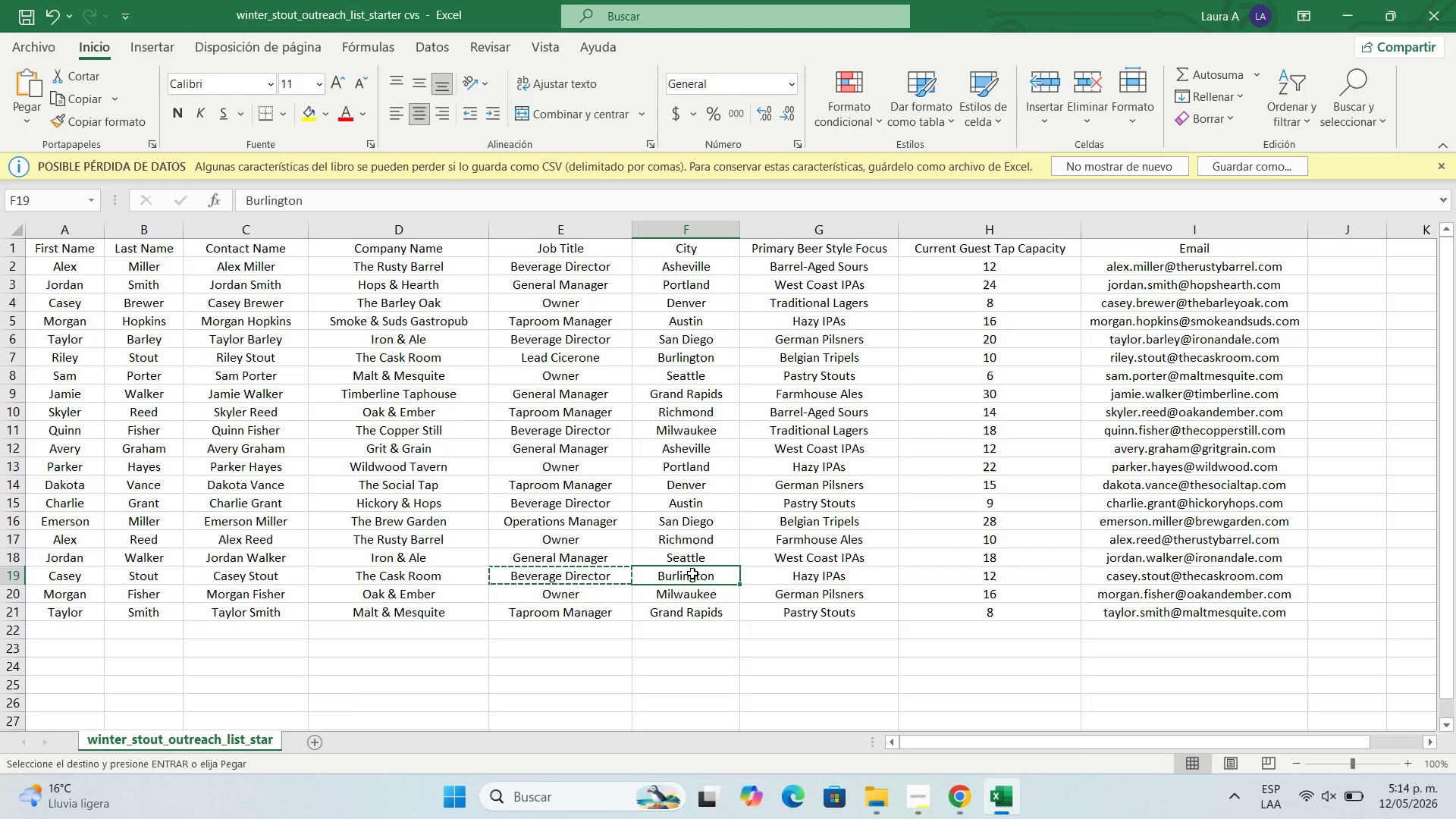 
key(Control+C)
 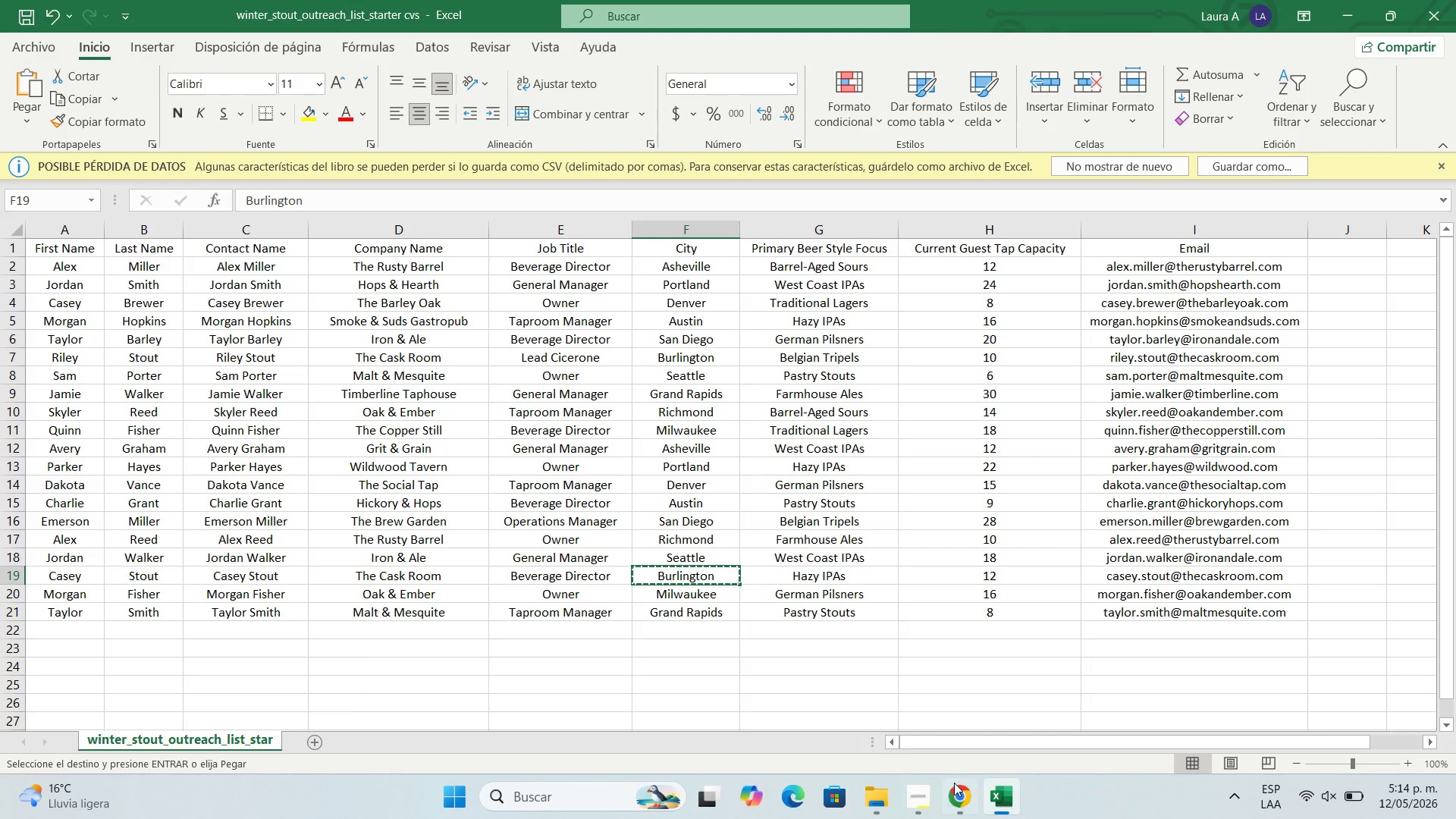 
left_click([954, 783])
 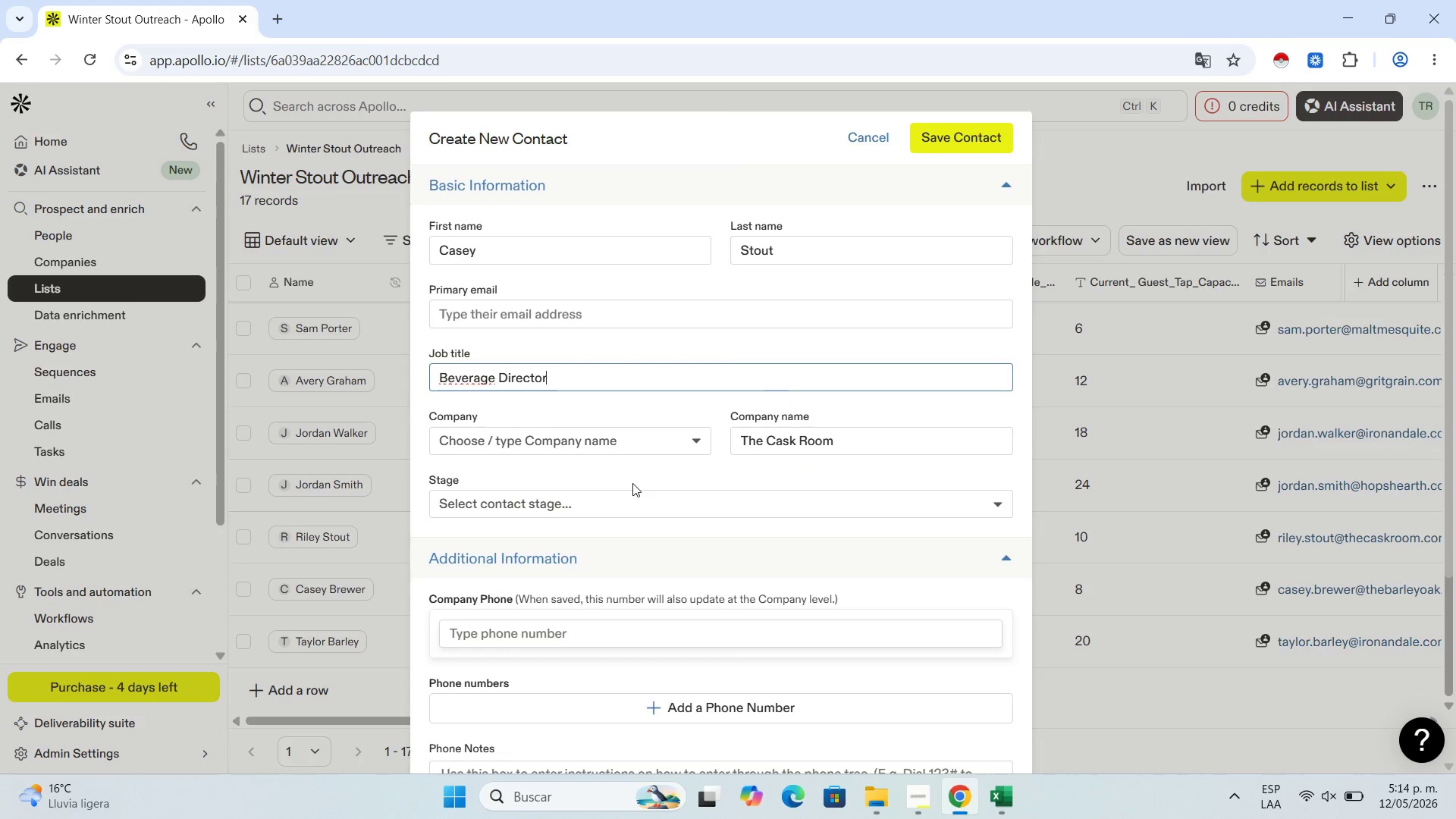 
scroll: coordinate [629, 491], scroll_direction: down, amount: 4.0
 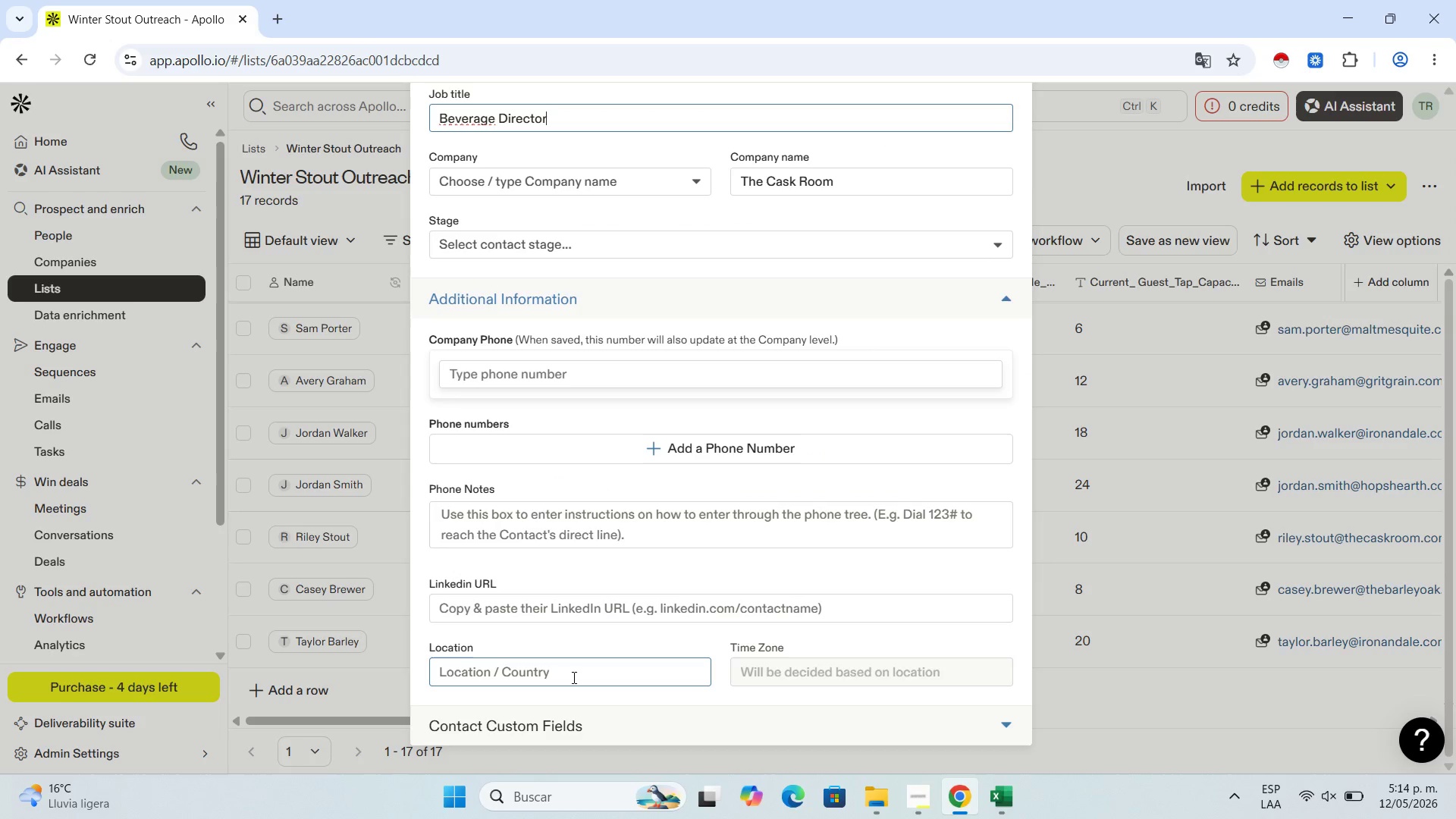 
left_click([573, 677])
 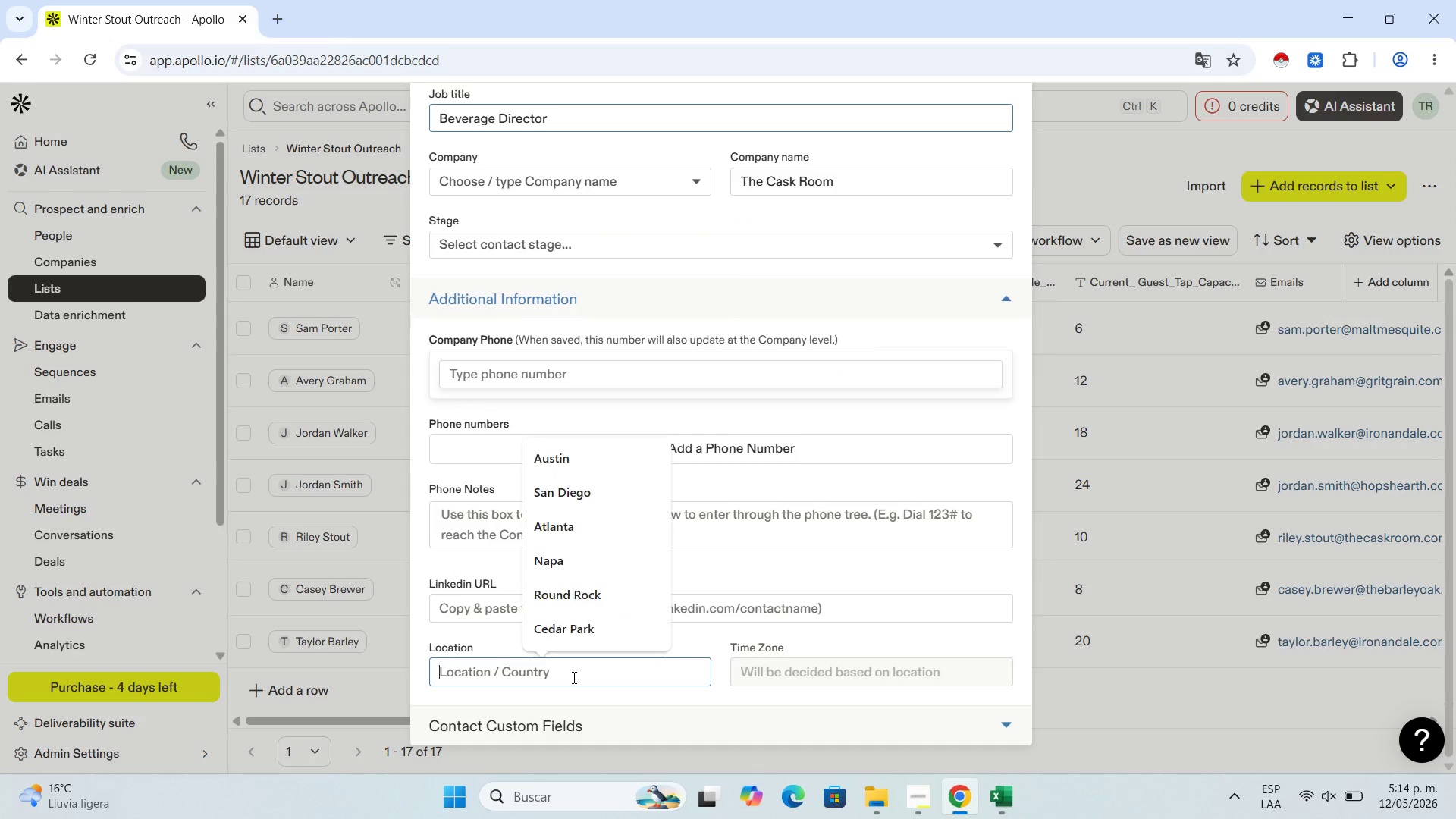 
key(Control+V)
 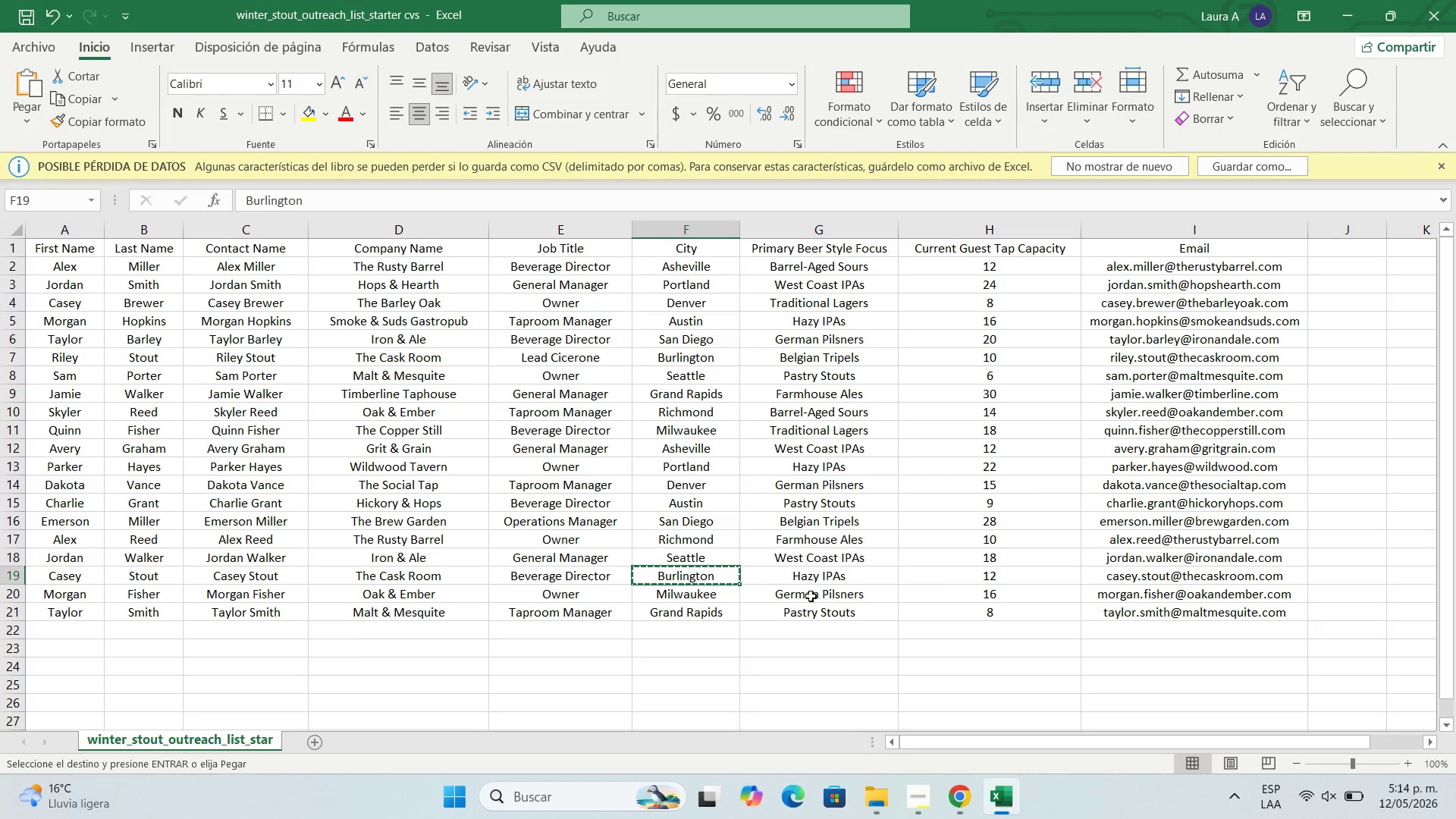 
left_click([839, 574])
 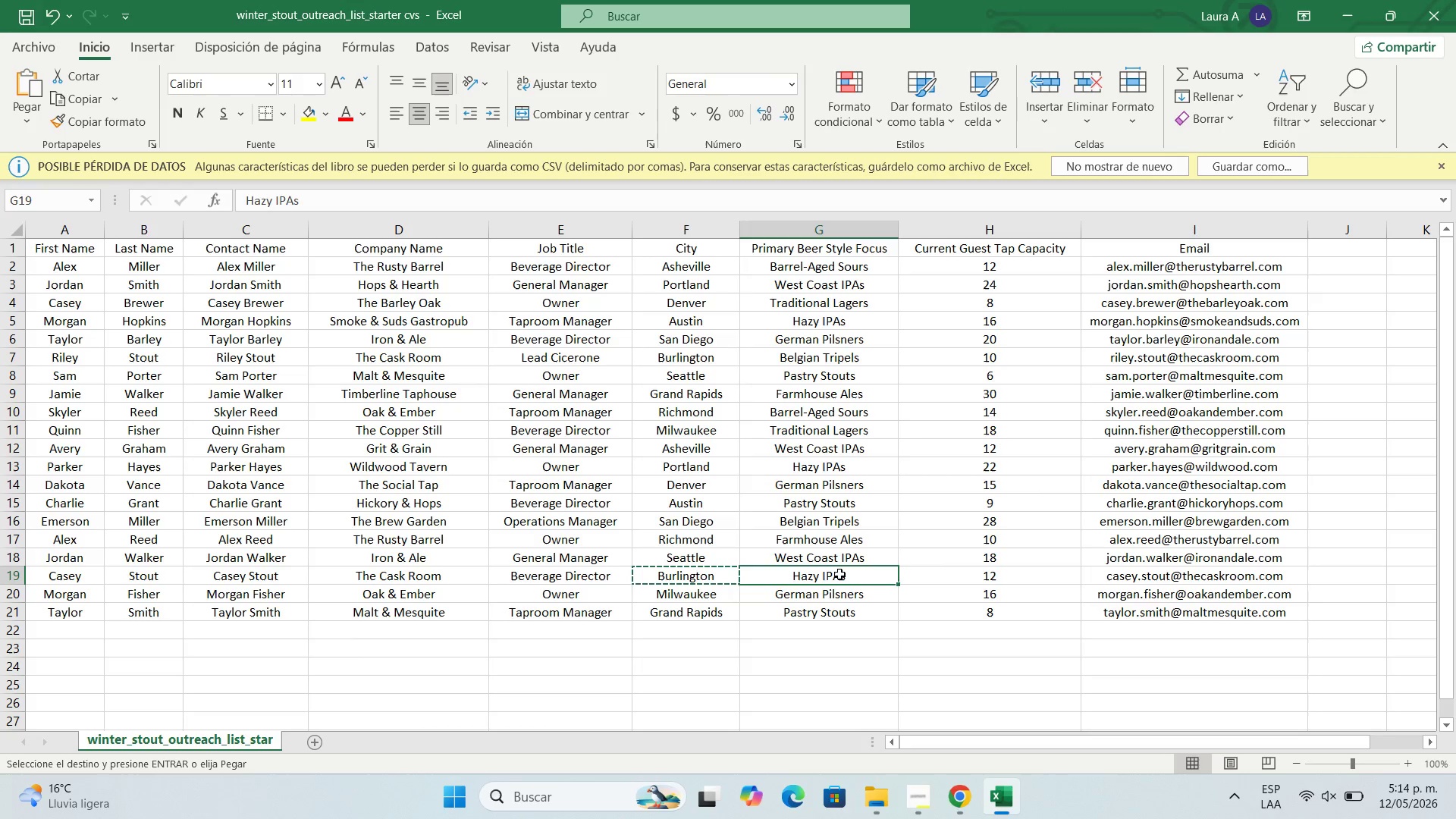 
key(Control+C)
 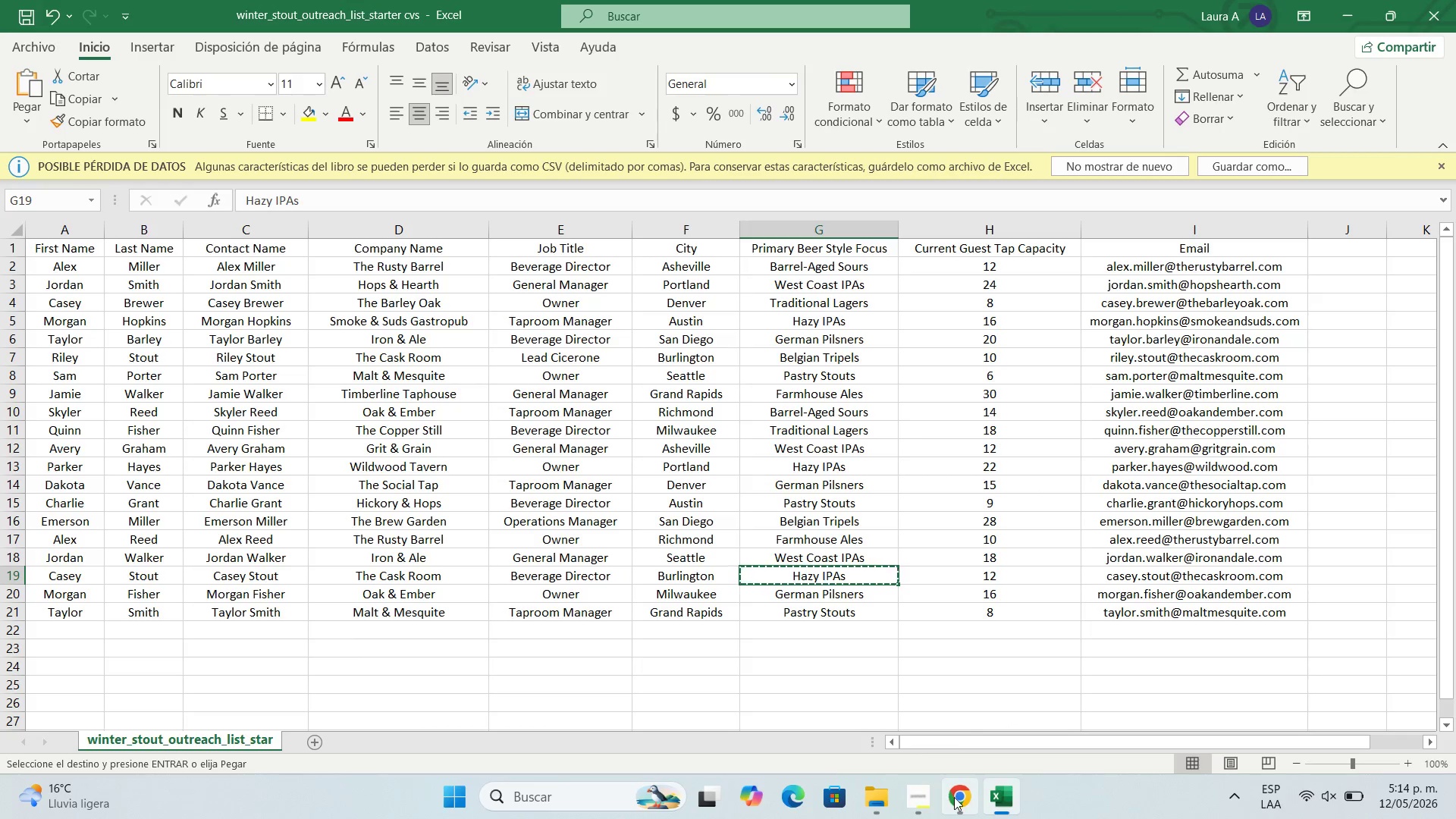 
left_click([949, 799])
 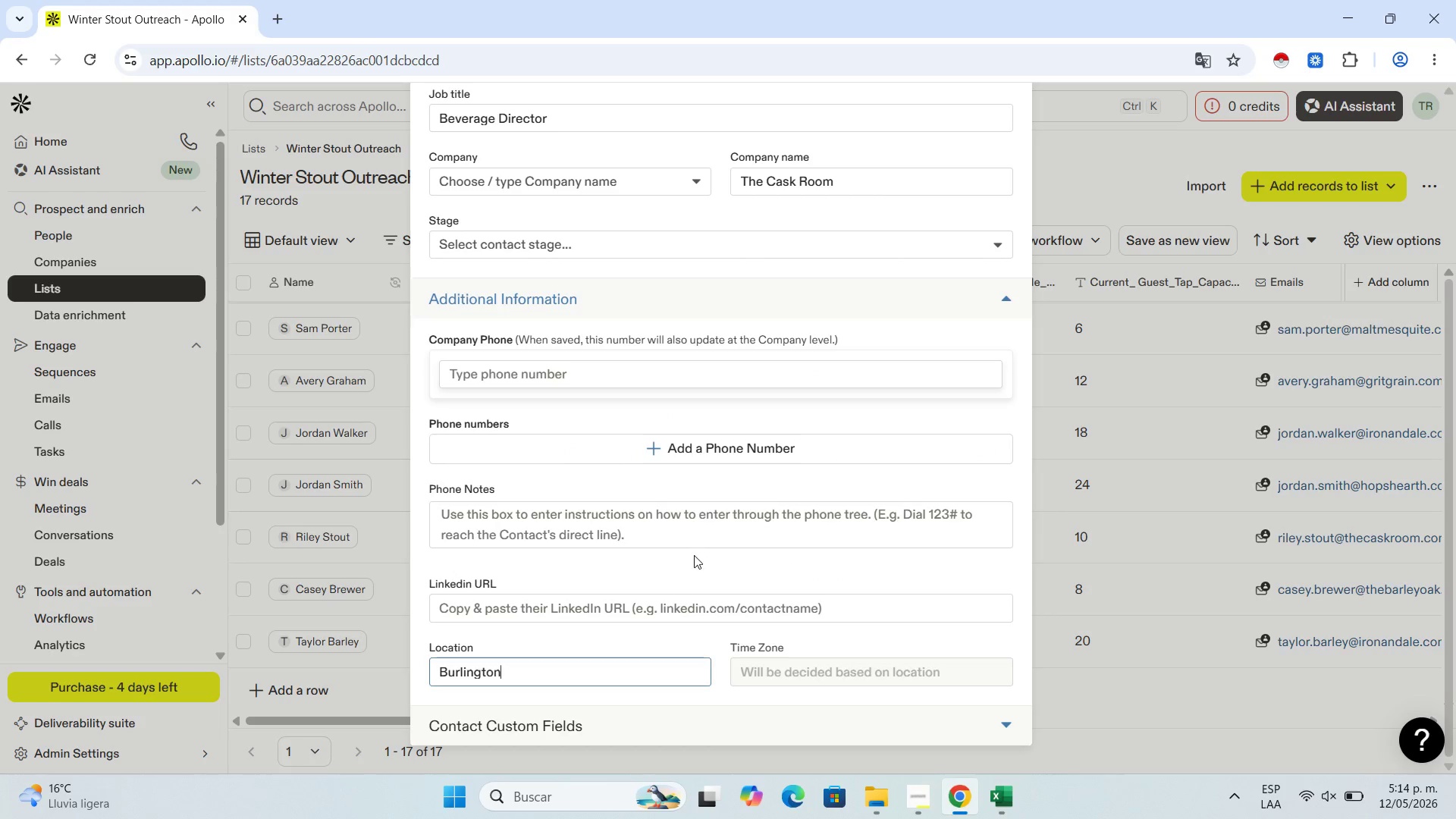 
scroll: coordinate [673, 598], scroll_direction: down, amount: 3.0
 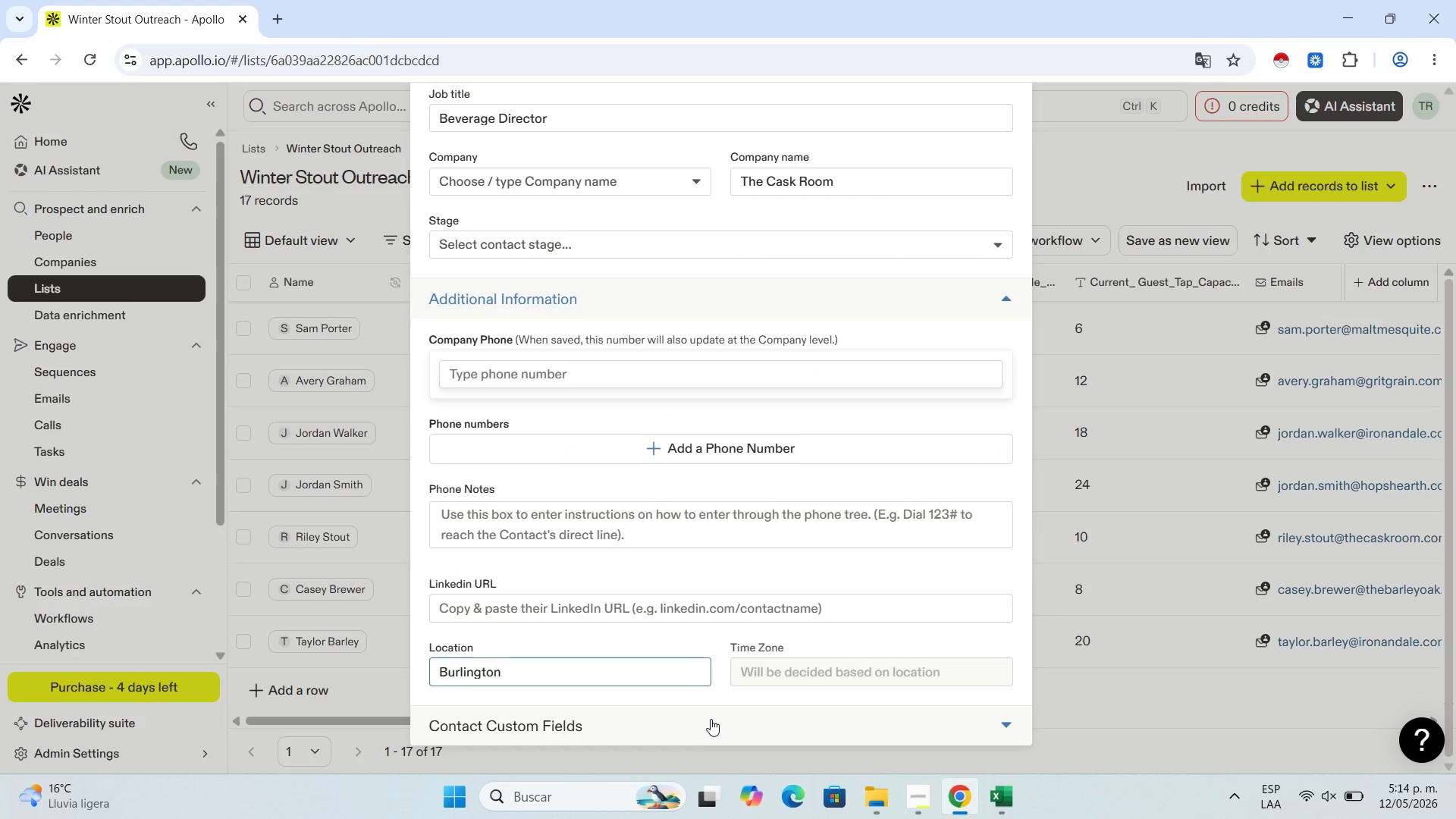 
left_click([714, 719])
 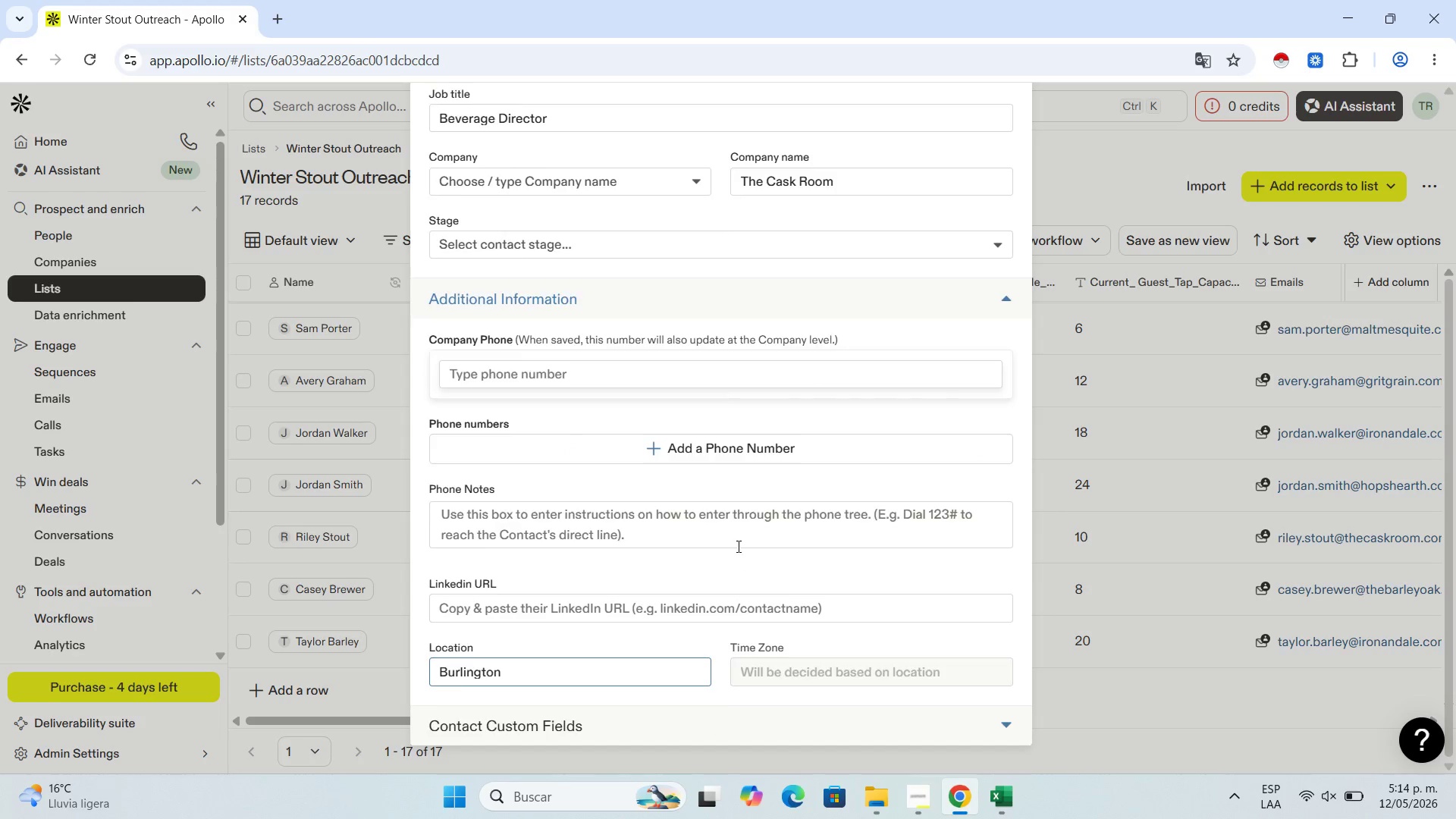 
scroll: coordinate [749, 533], scroll_direction: down, amount: 9.0
 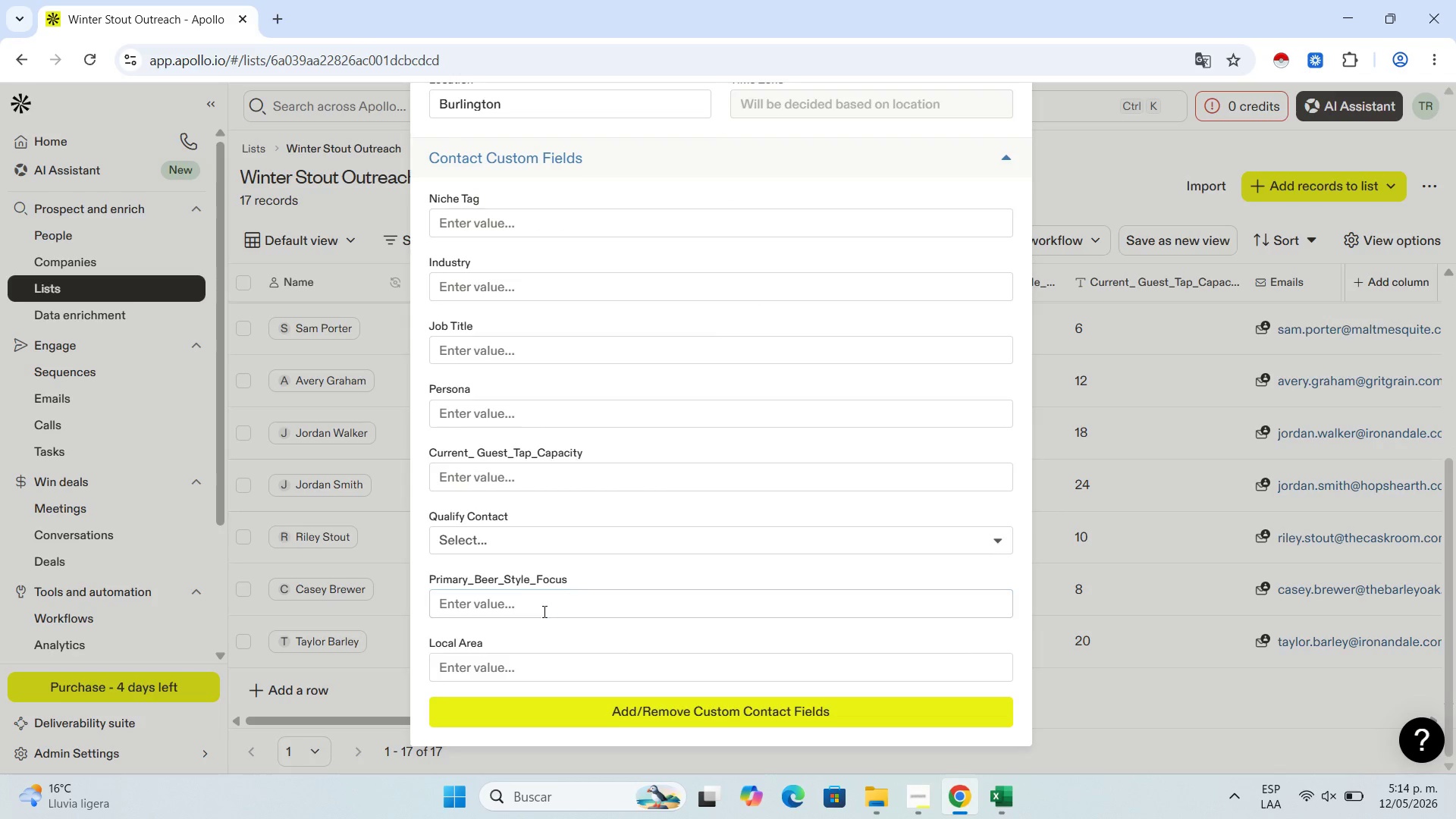 
left_click([543, 611])
 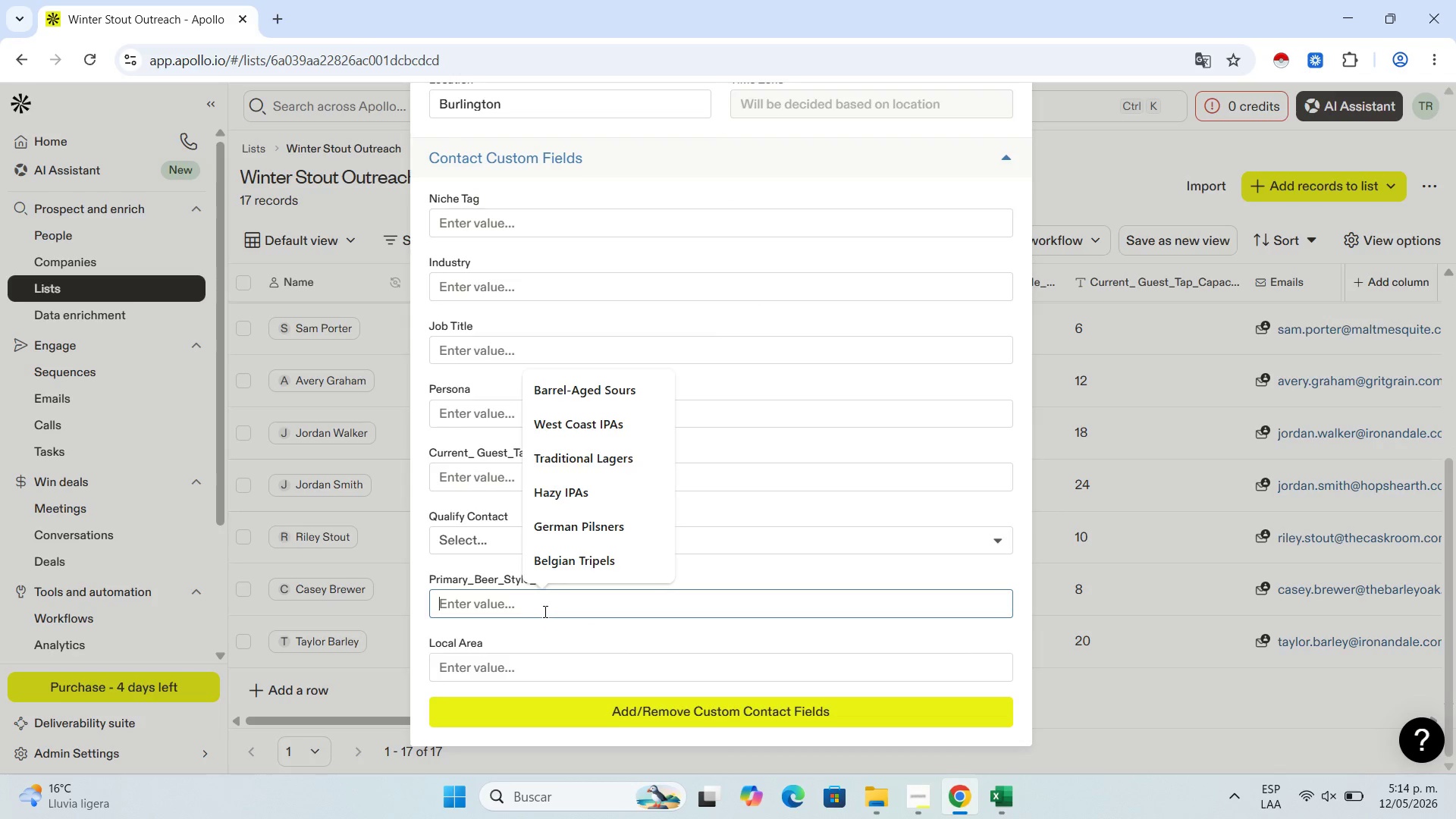 
key(Control+V)
 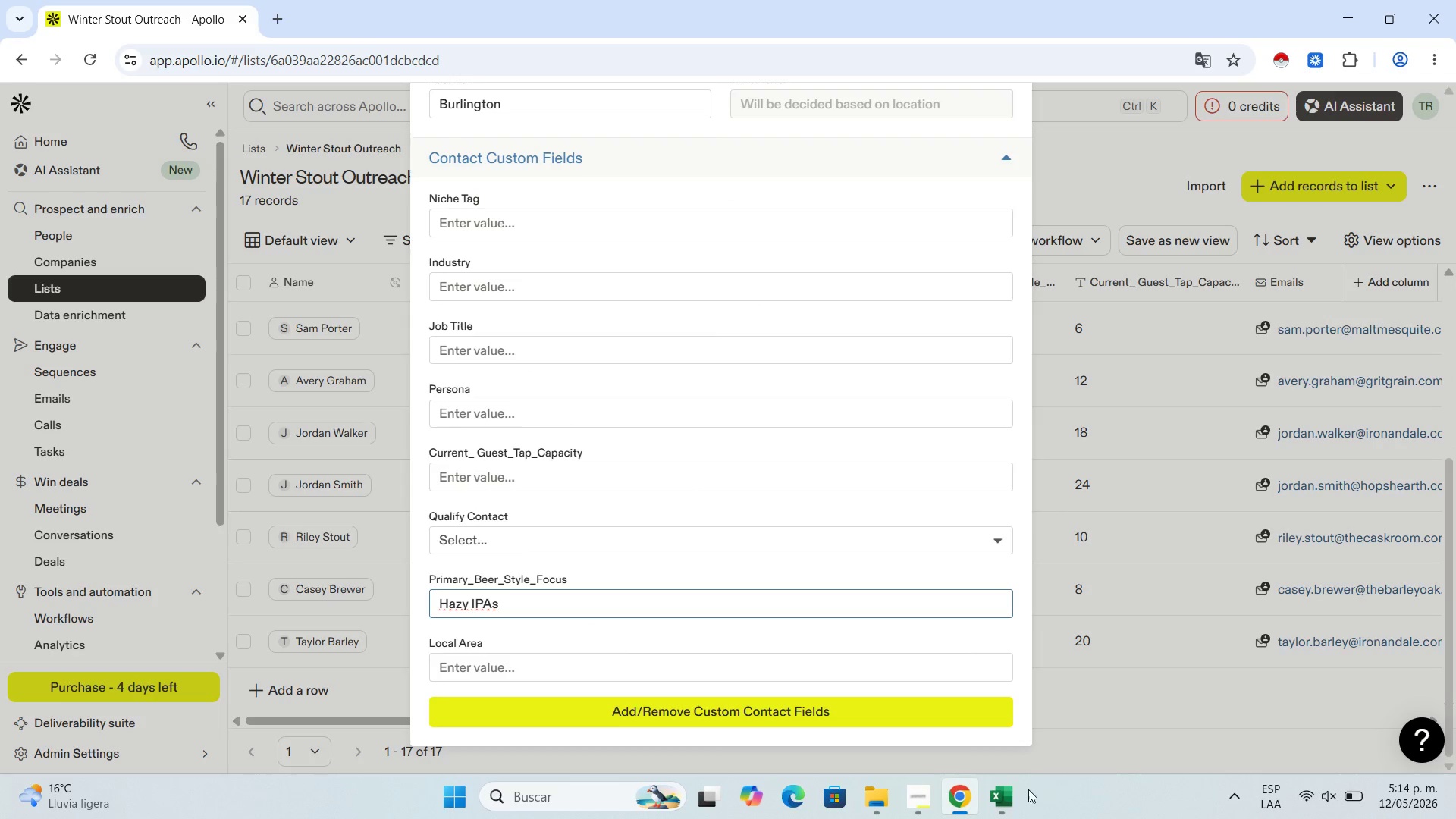 
left_click([999, 805])
 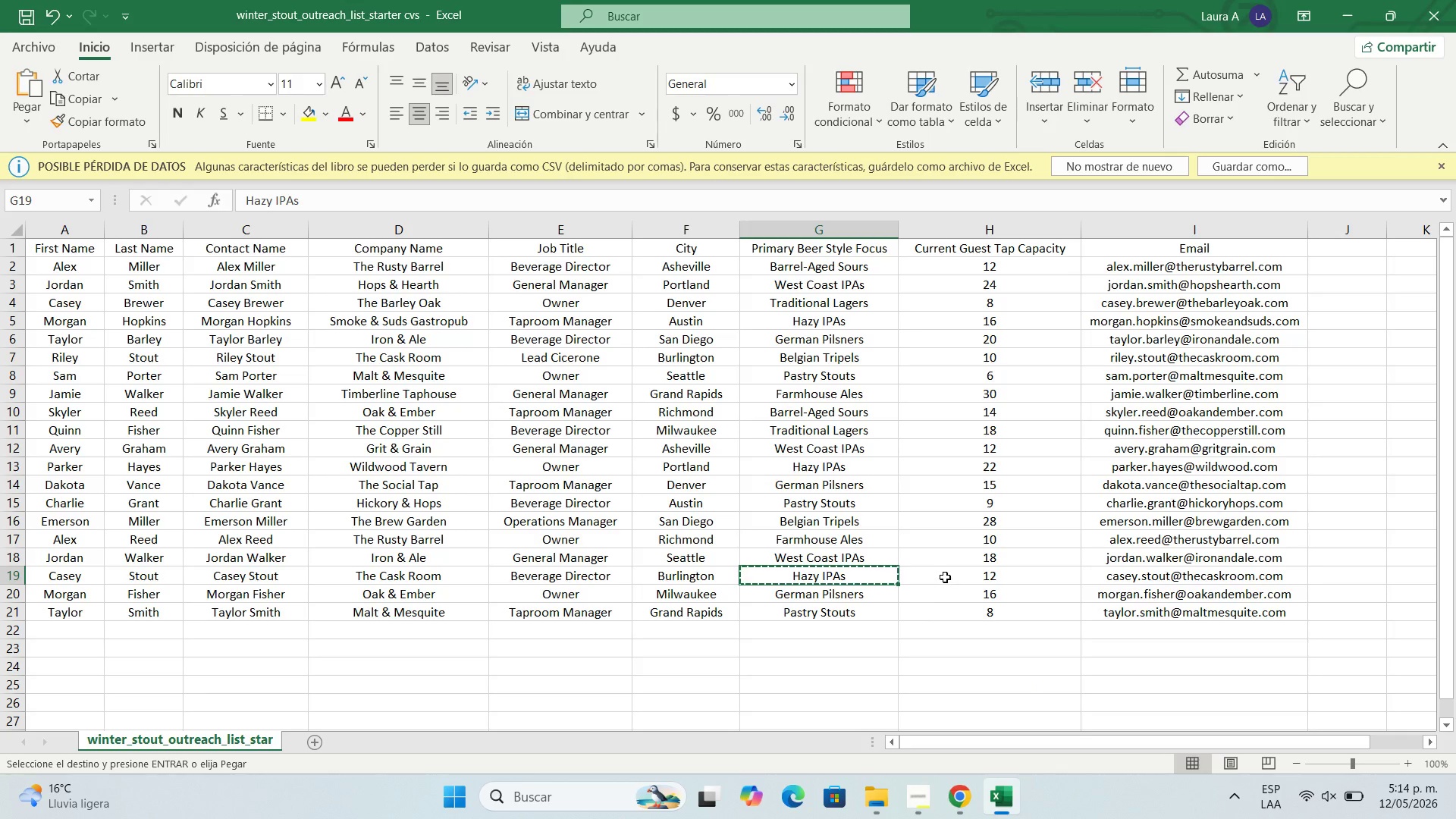 
left_click([944, 574])
 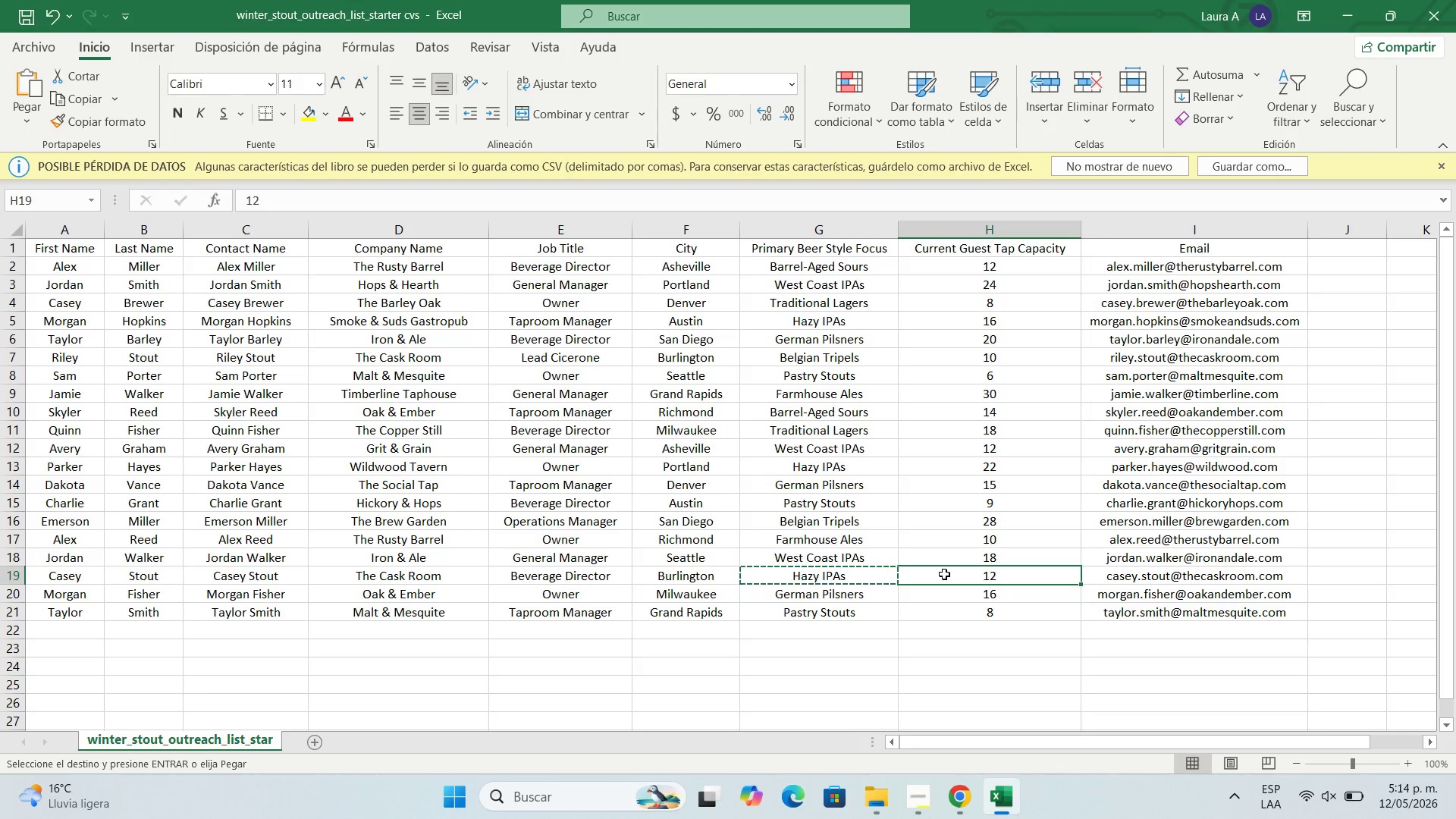 
key(Control+C)
 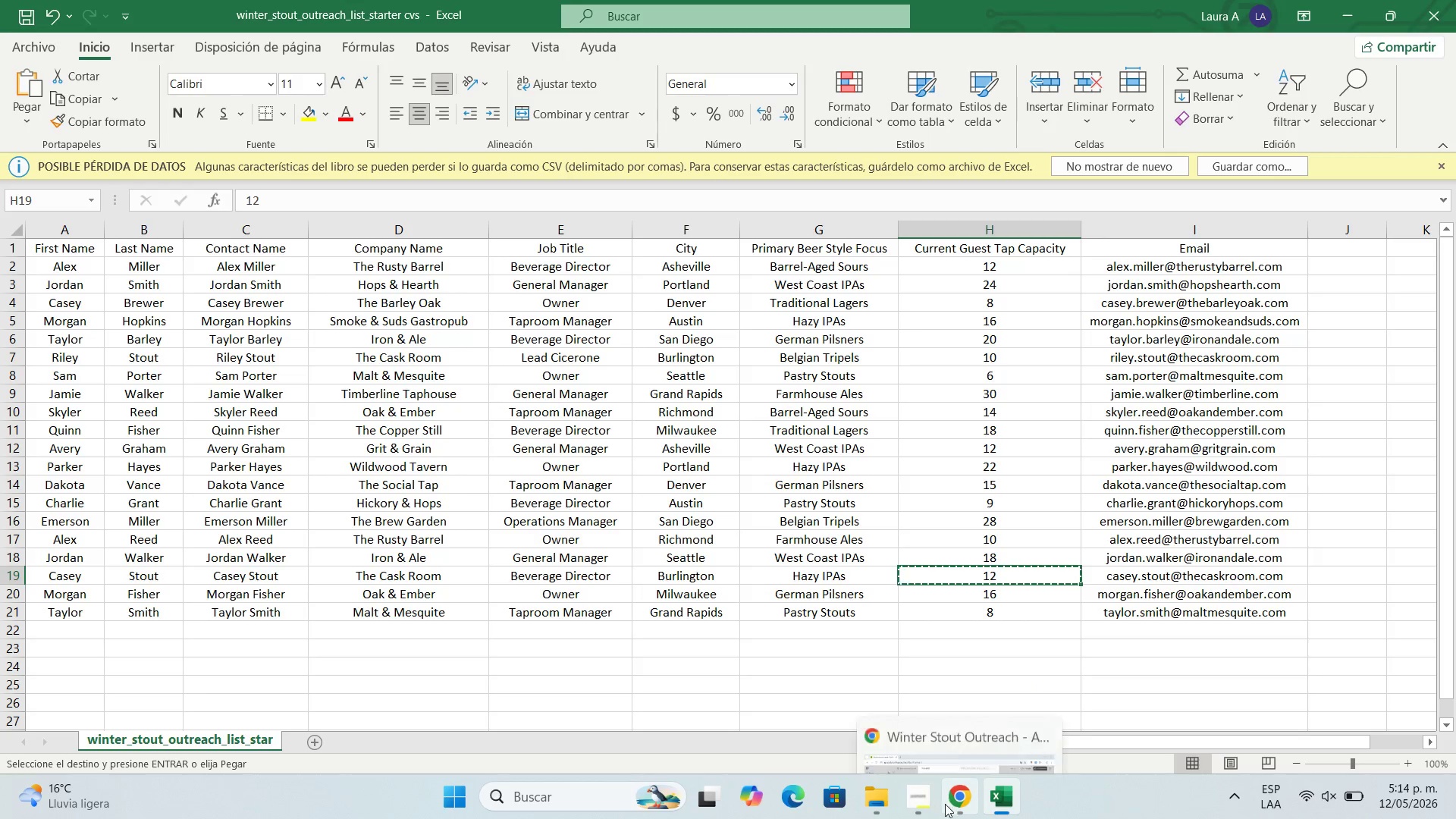 
left_click([953, 804])
 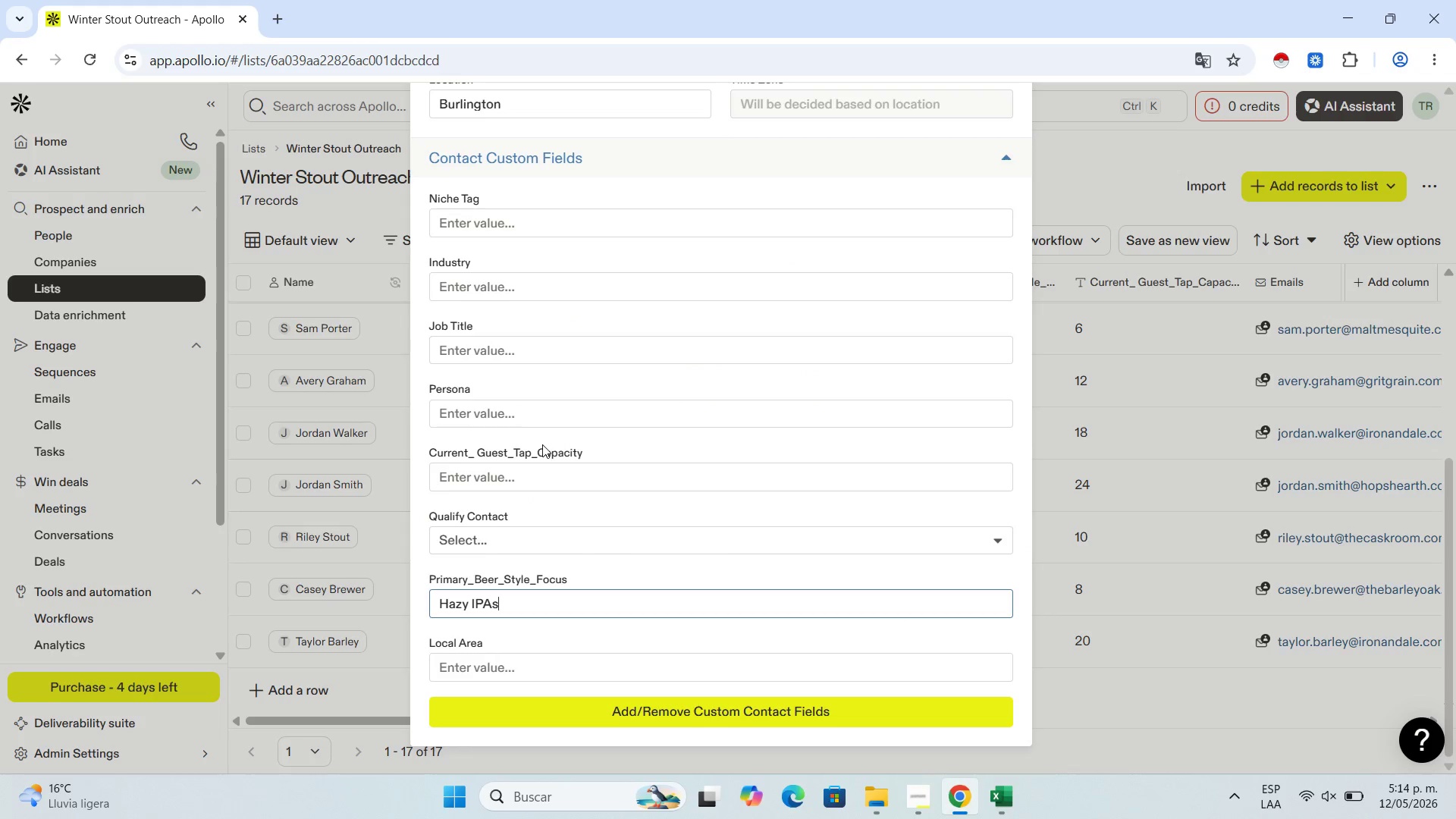 
left_click([534, 477])
 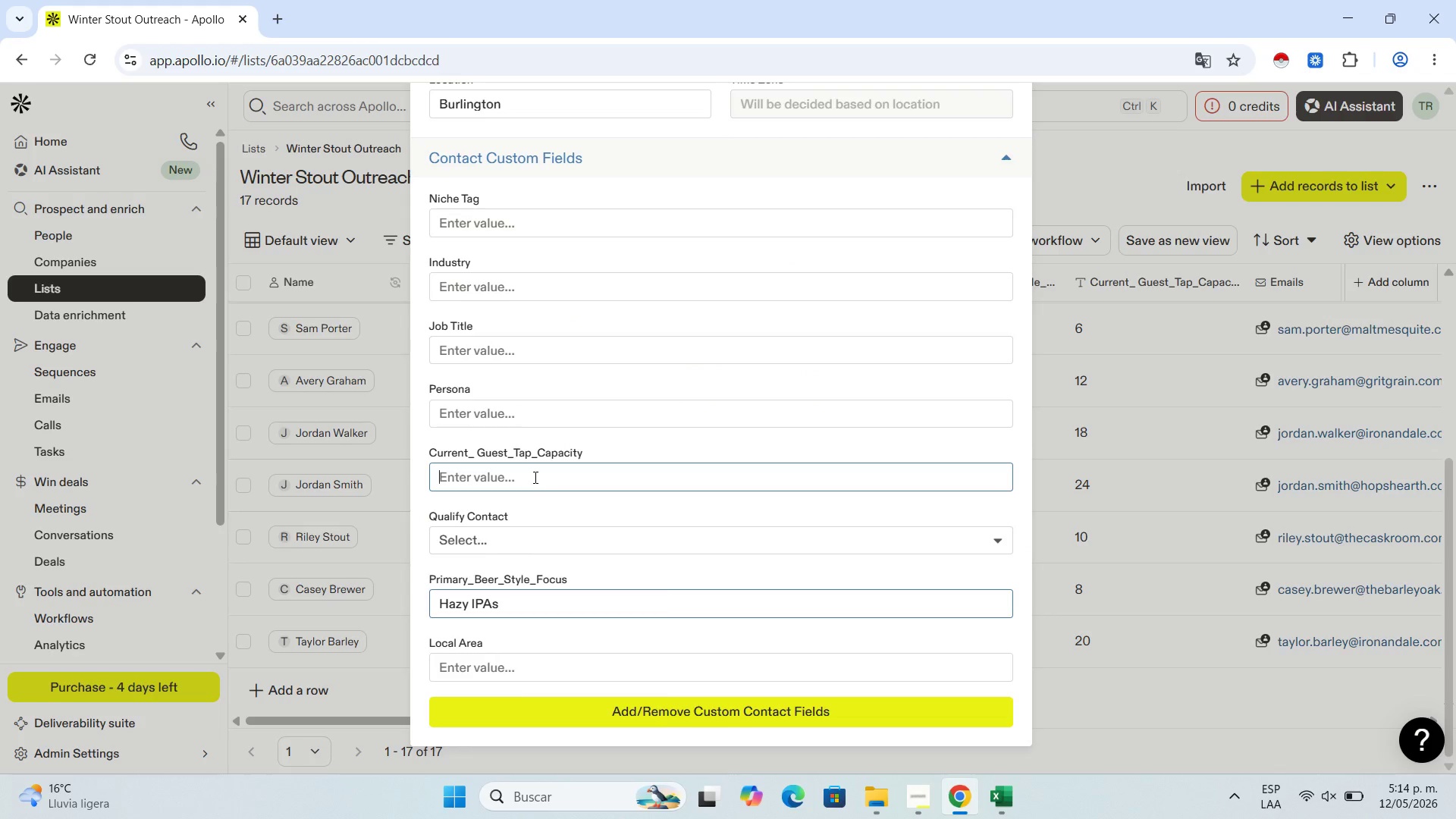 
key(Control+V)
 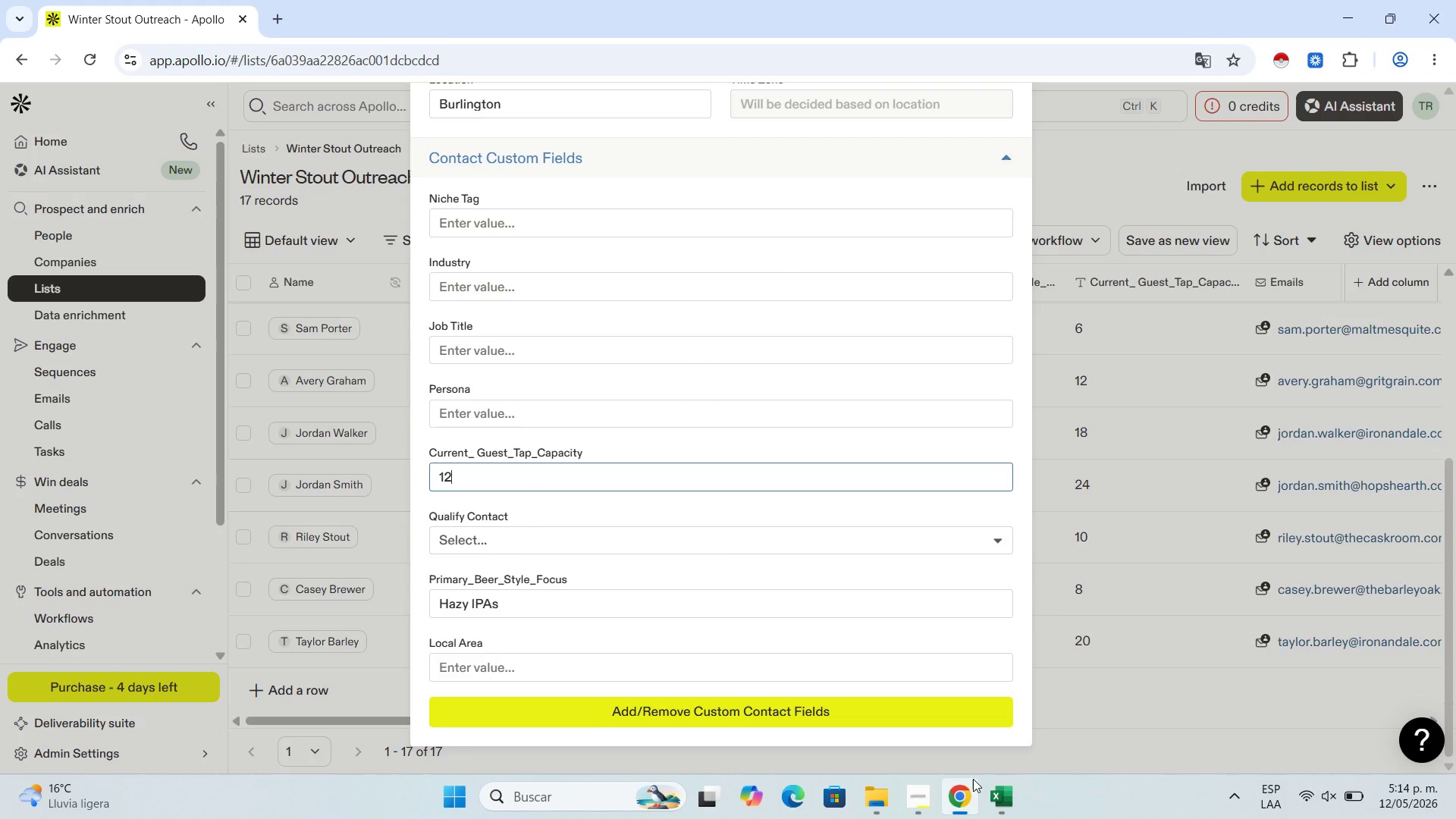 
left_click([992, 792])
 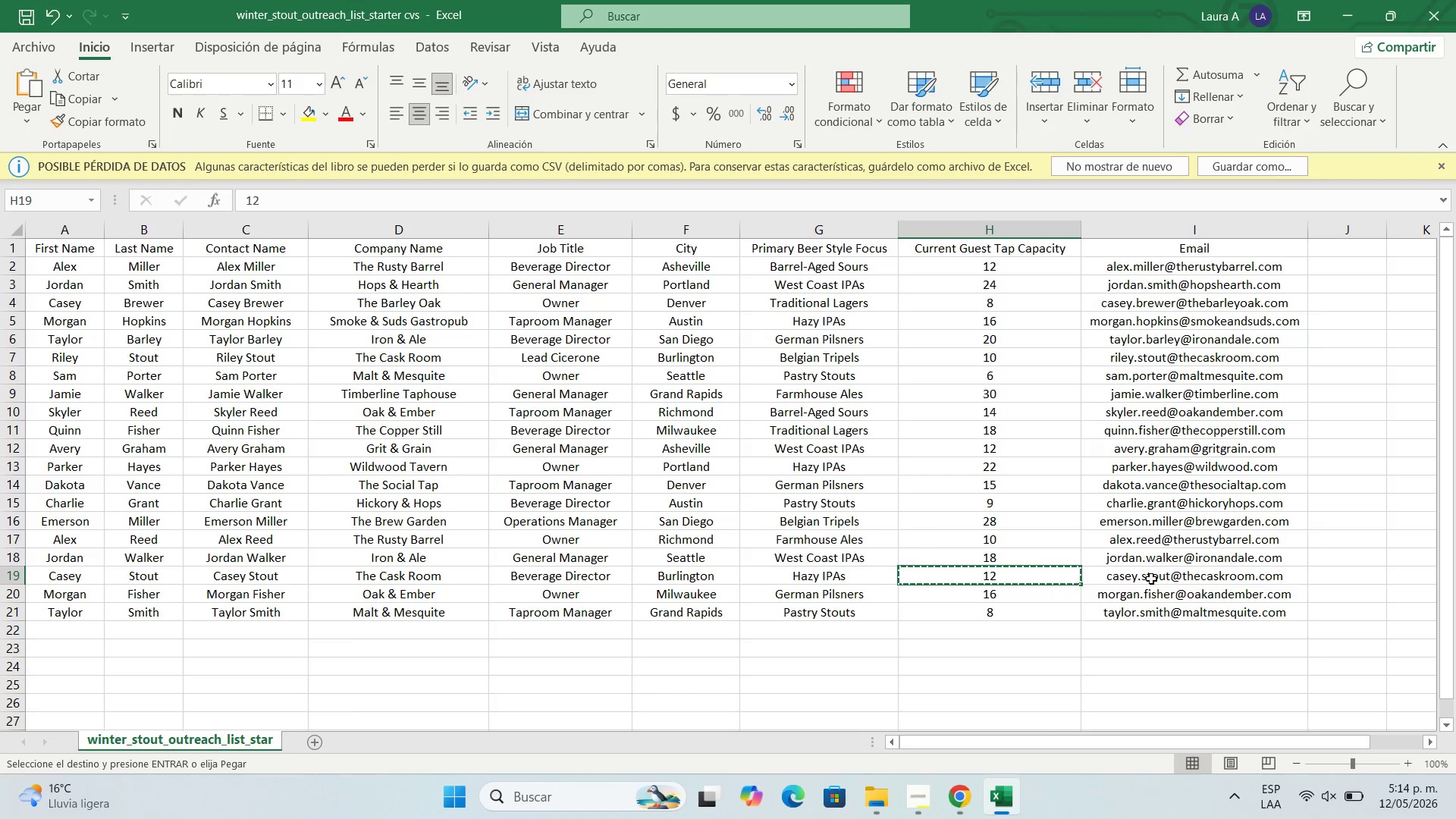 
left_click([1151, 579])
 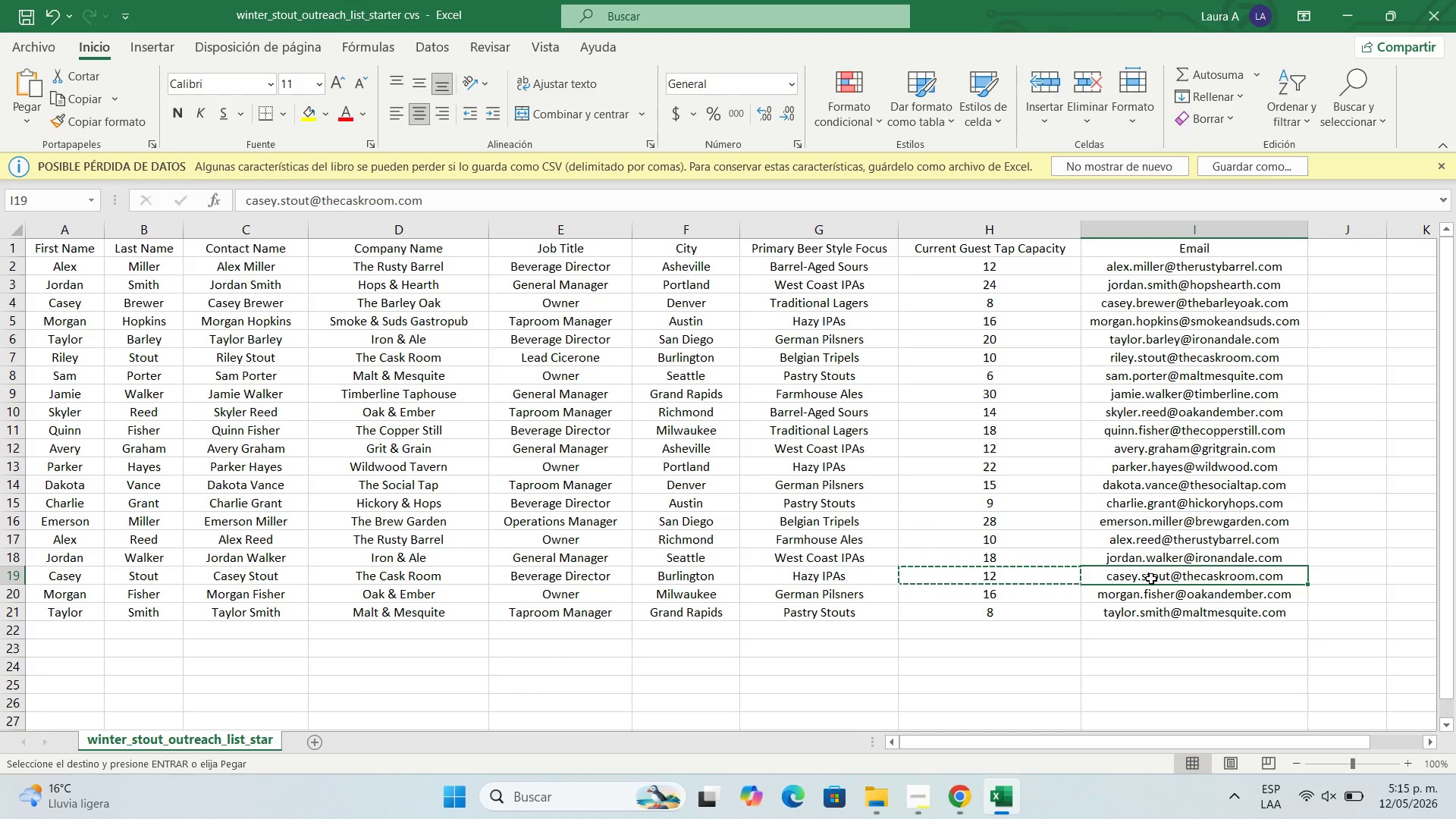 
key(Control+C)
 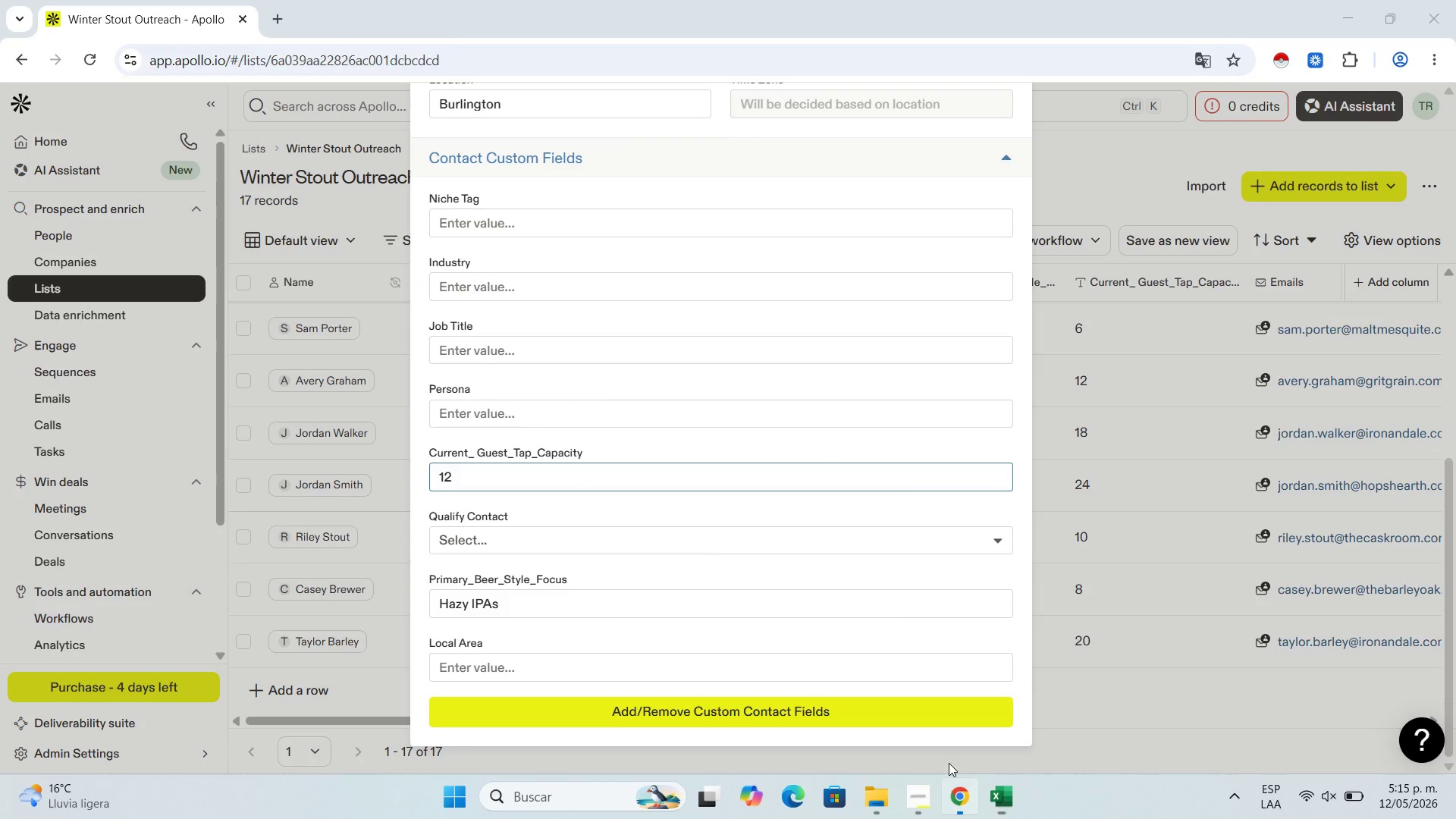 
scroll: coordinate [635, 409], scroll_direction: up, amount: 9.0
 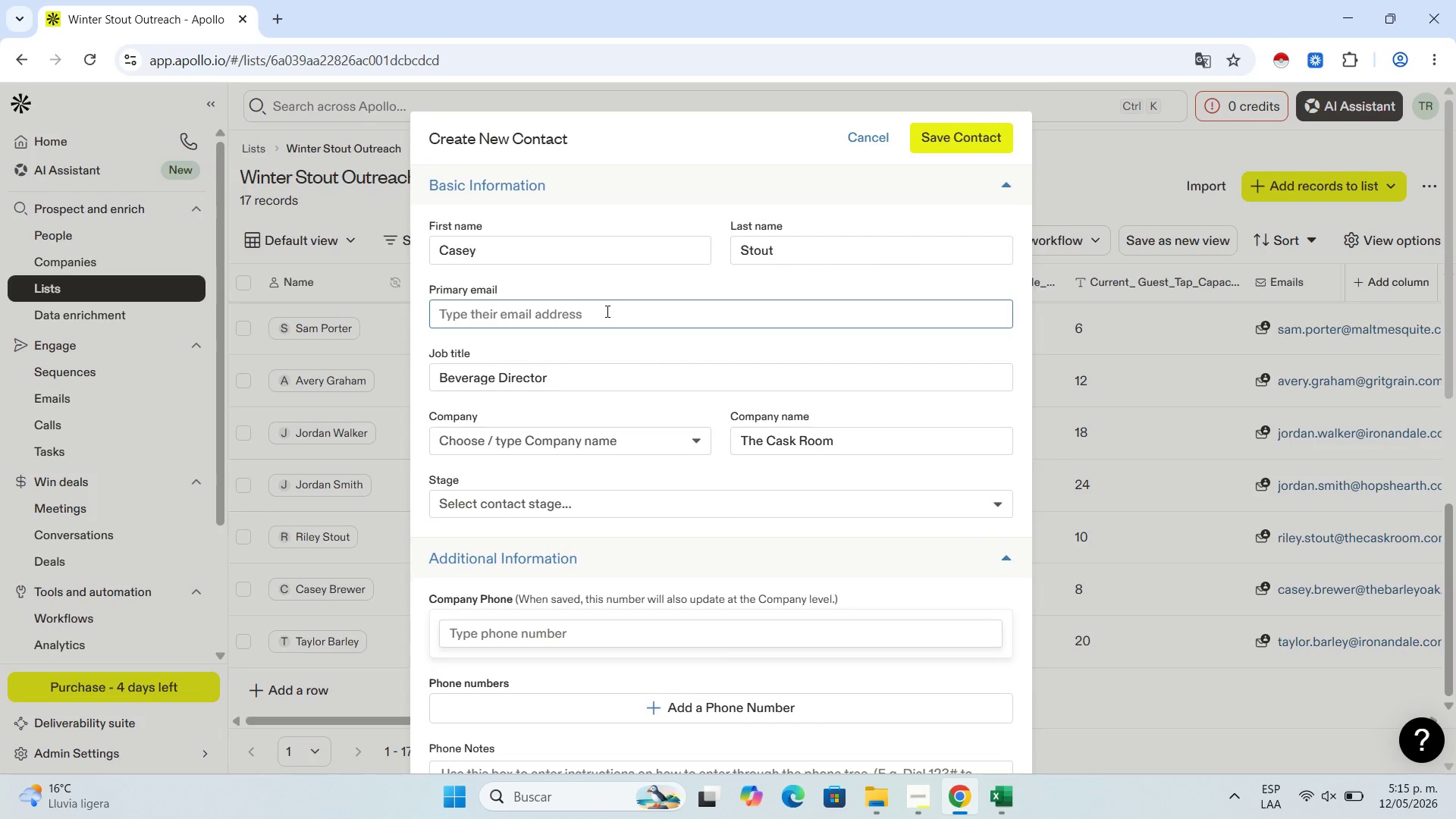 
left_click([606, 311])
 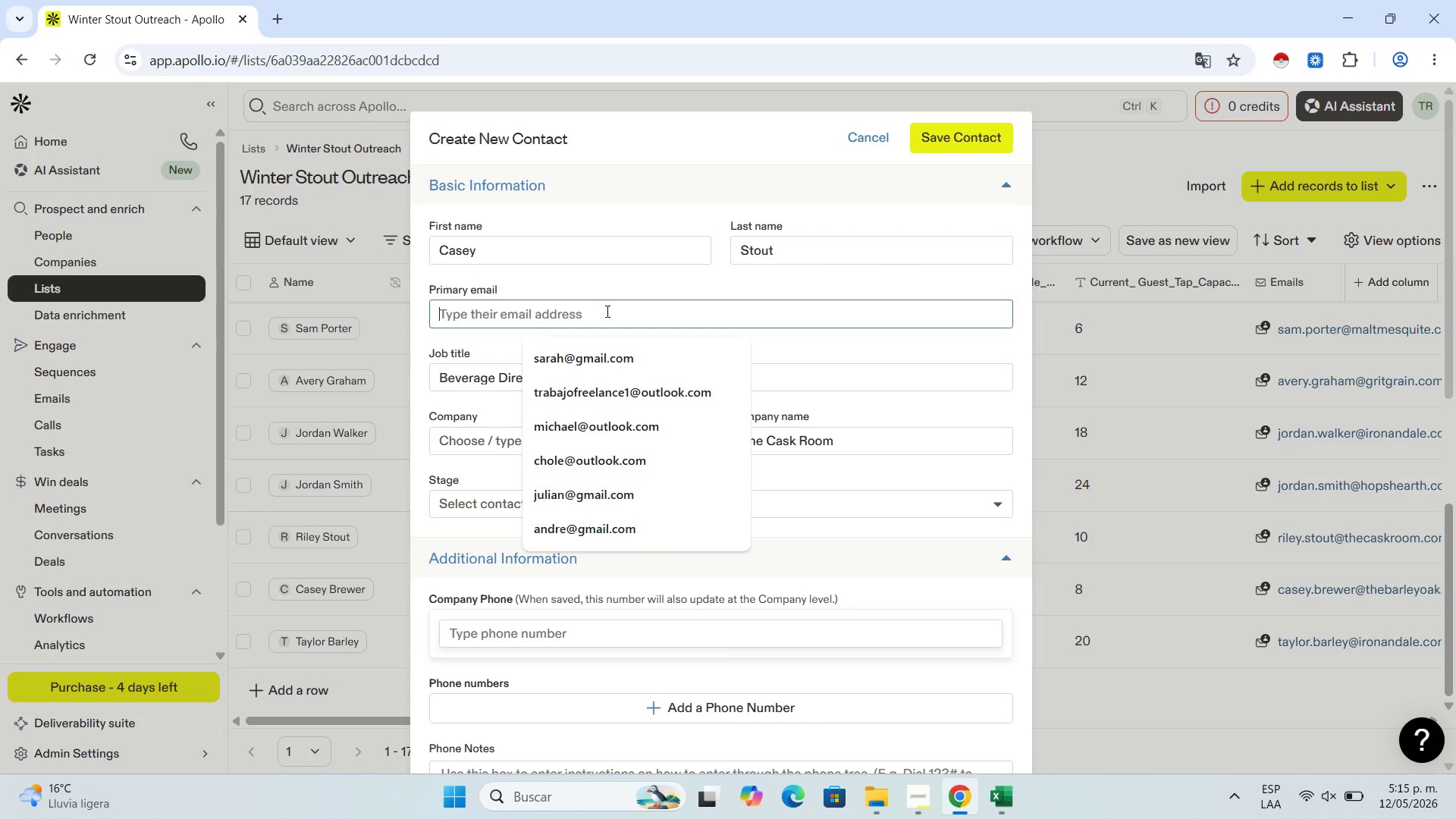 
key(Control+V)
 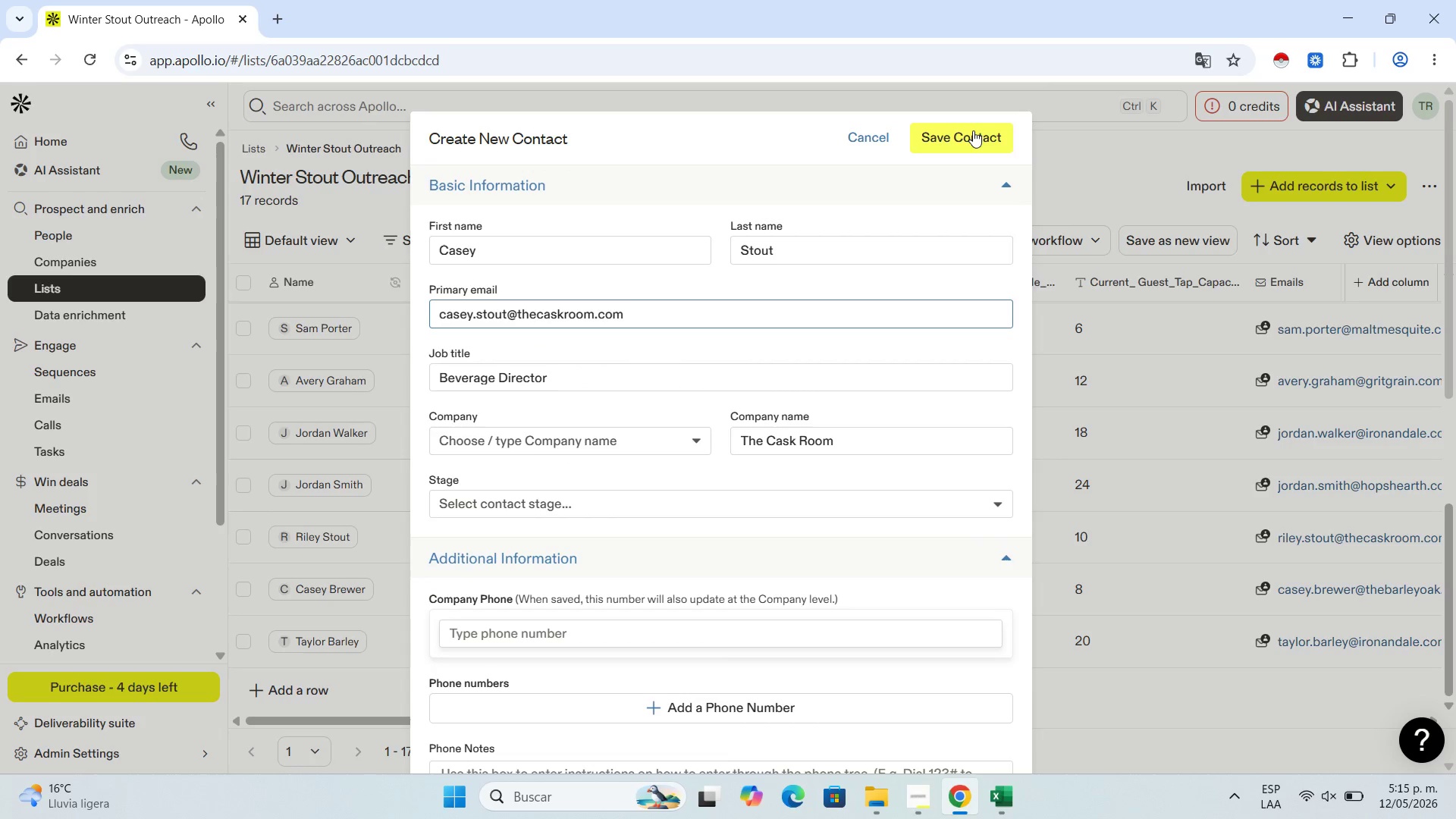 
left_click([973, 130])
 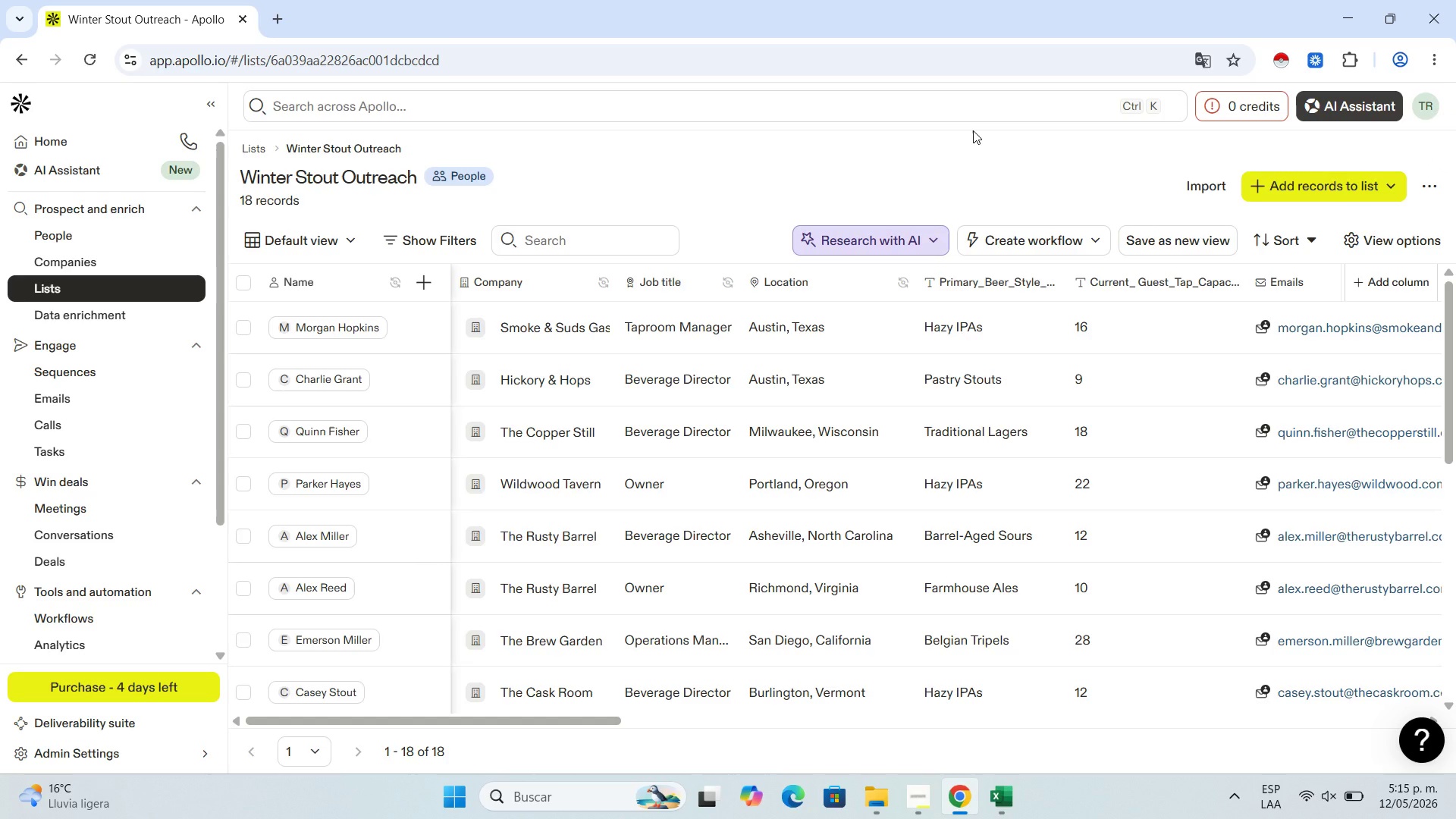 
wait(20.72)
 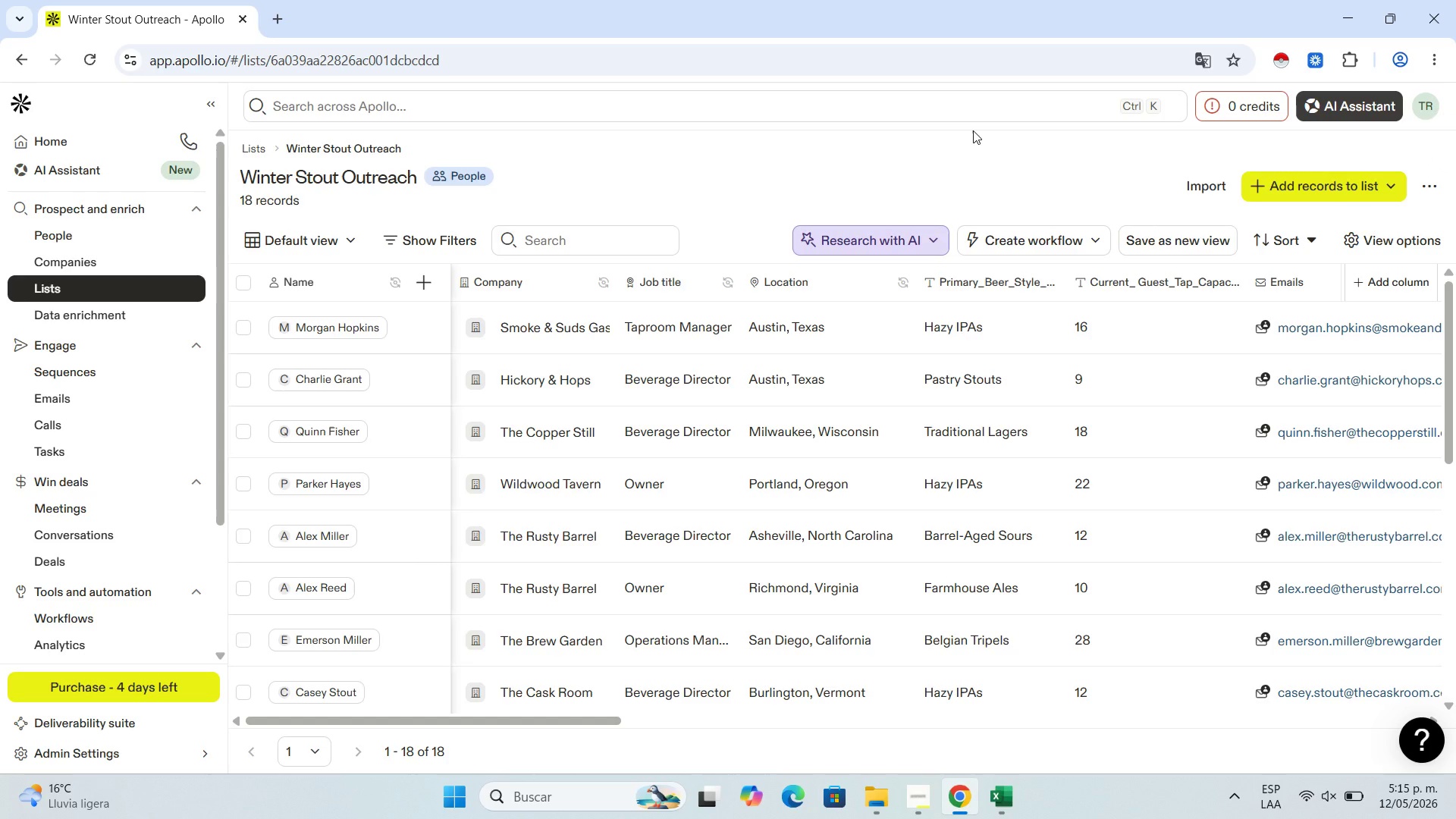 
scroll: coordinate [973, 130], scroll_direction: up, amount: 1.0
 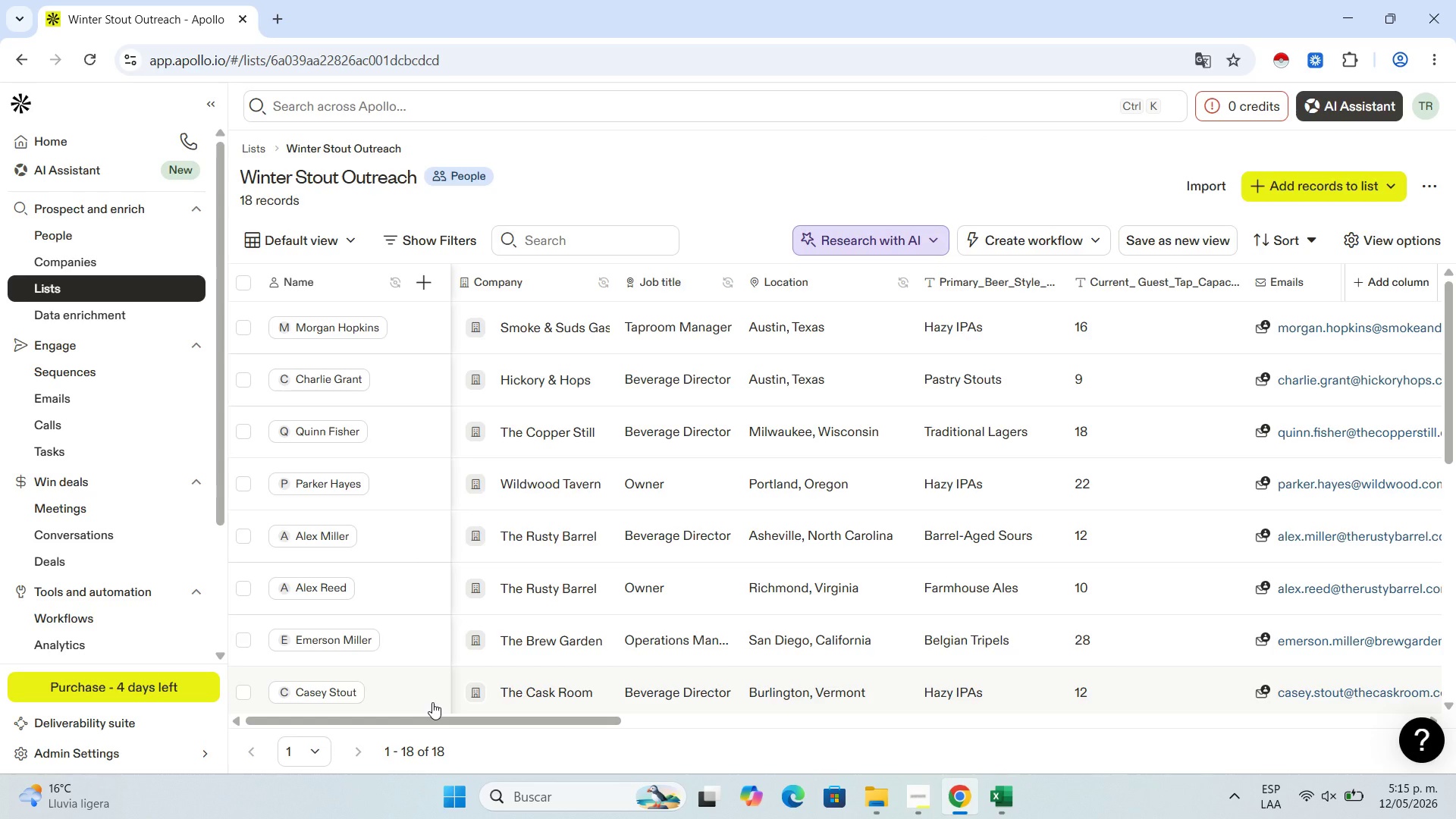 
wait(17.3)
 